 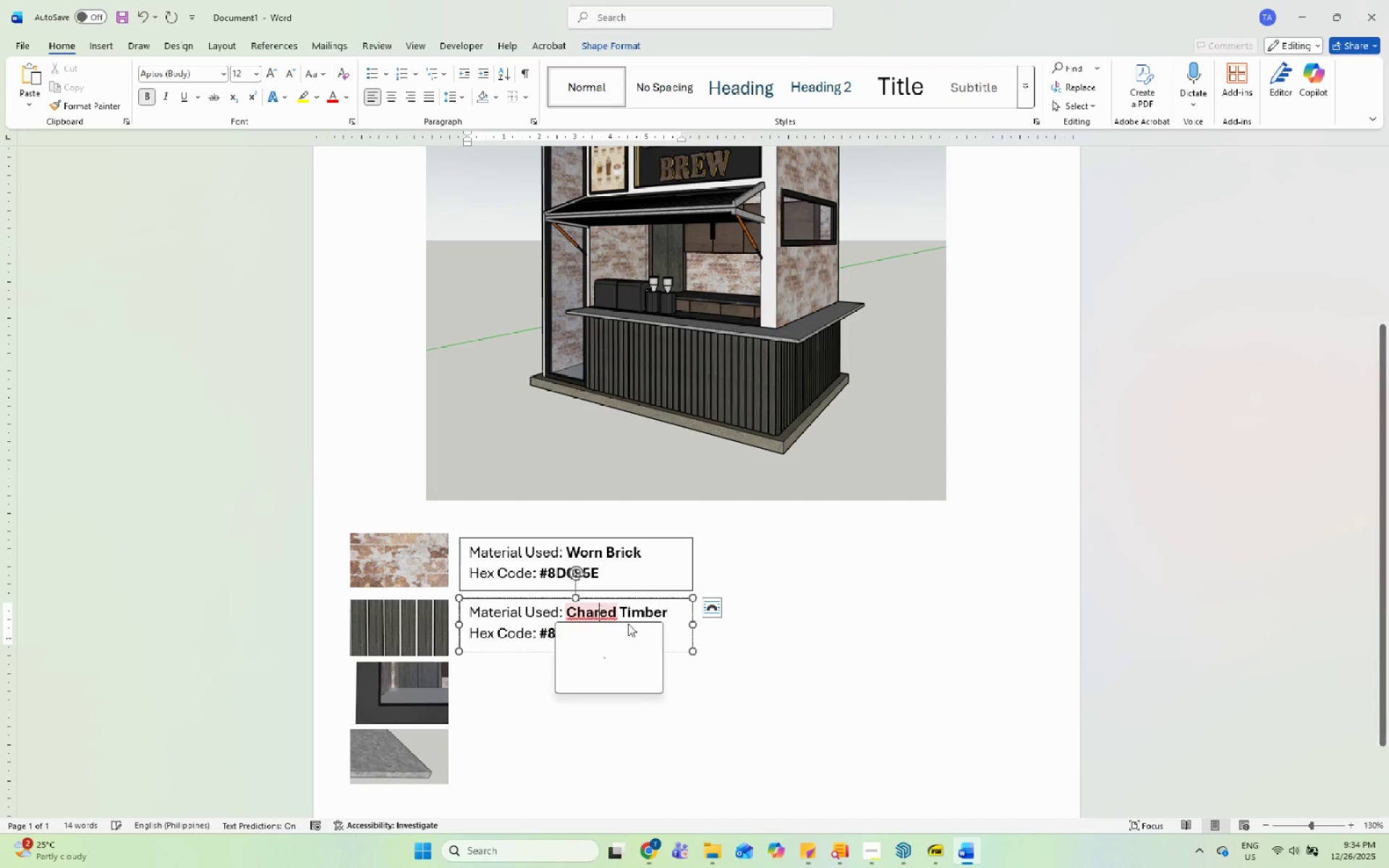 
key(R)
 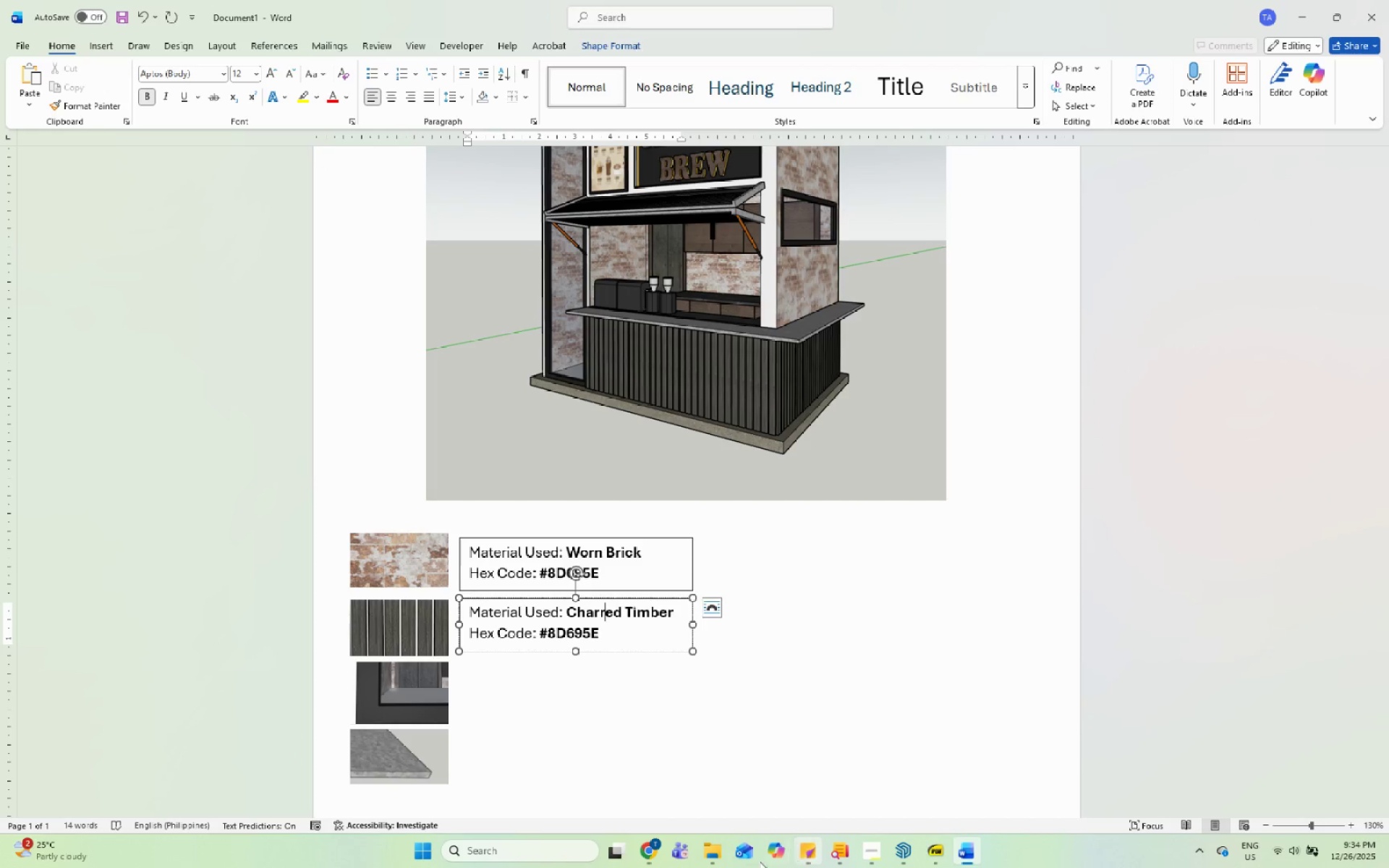 
left_click([658, 859])
 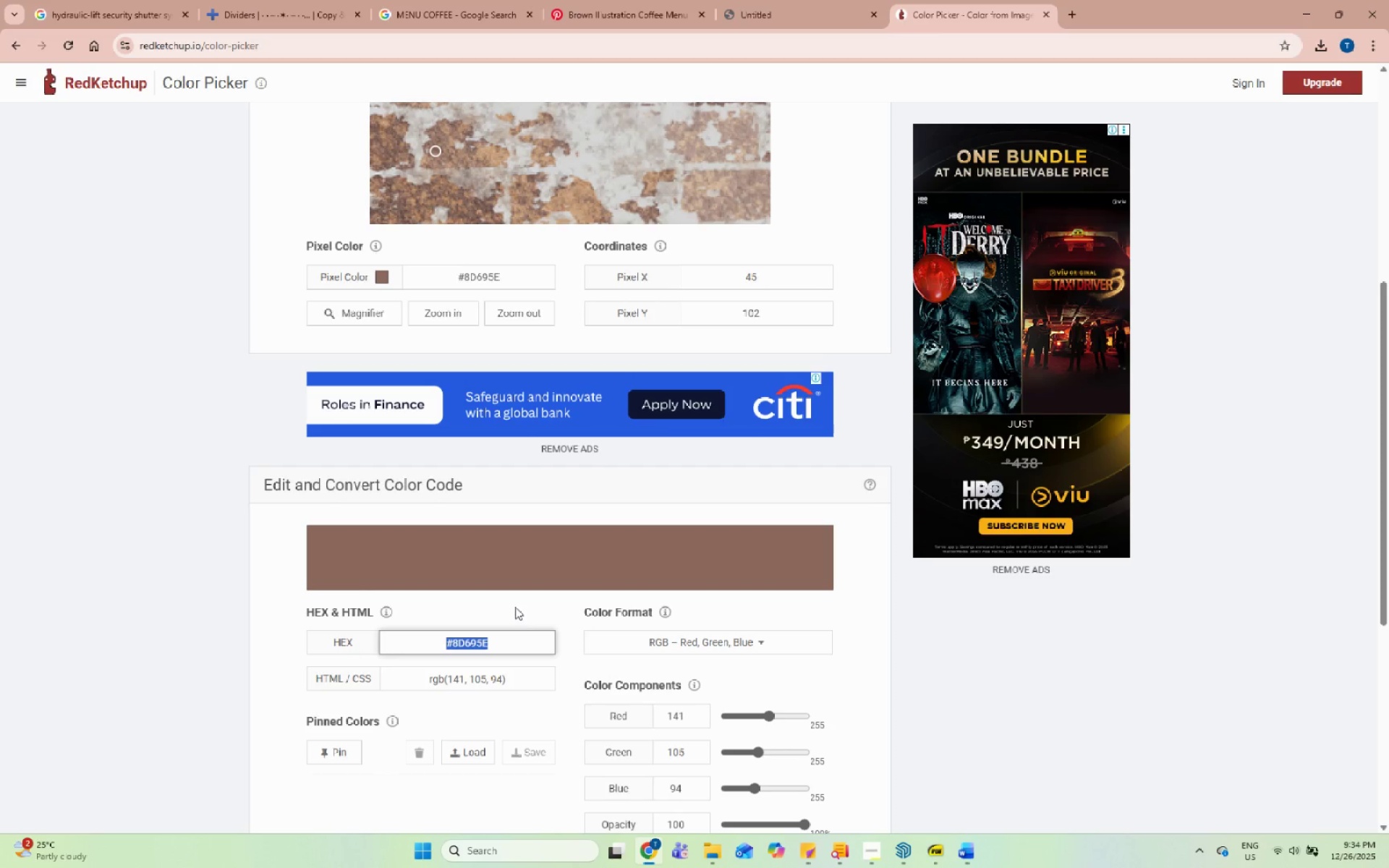 
scroll: coordinate [419, 374], scroll_direction: up, amount: 5.0
 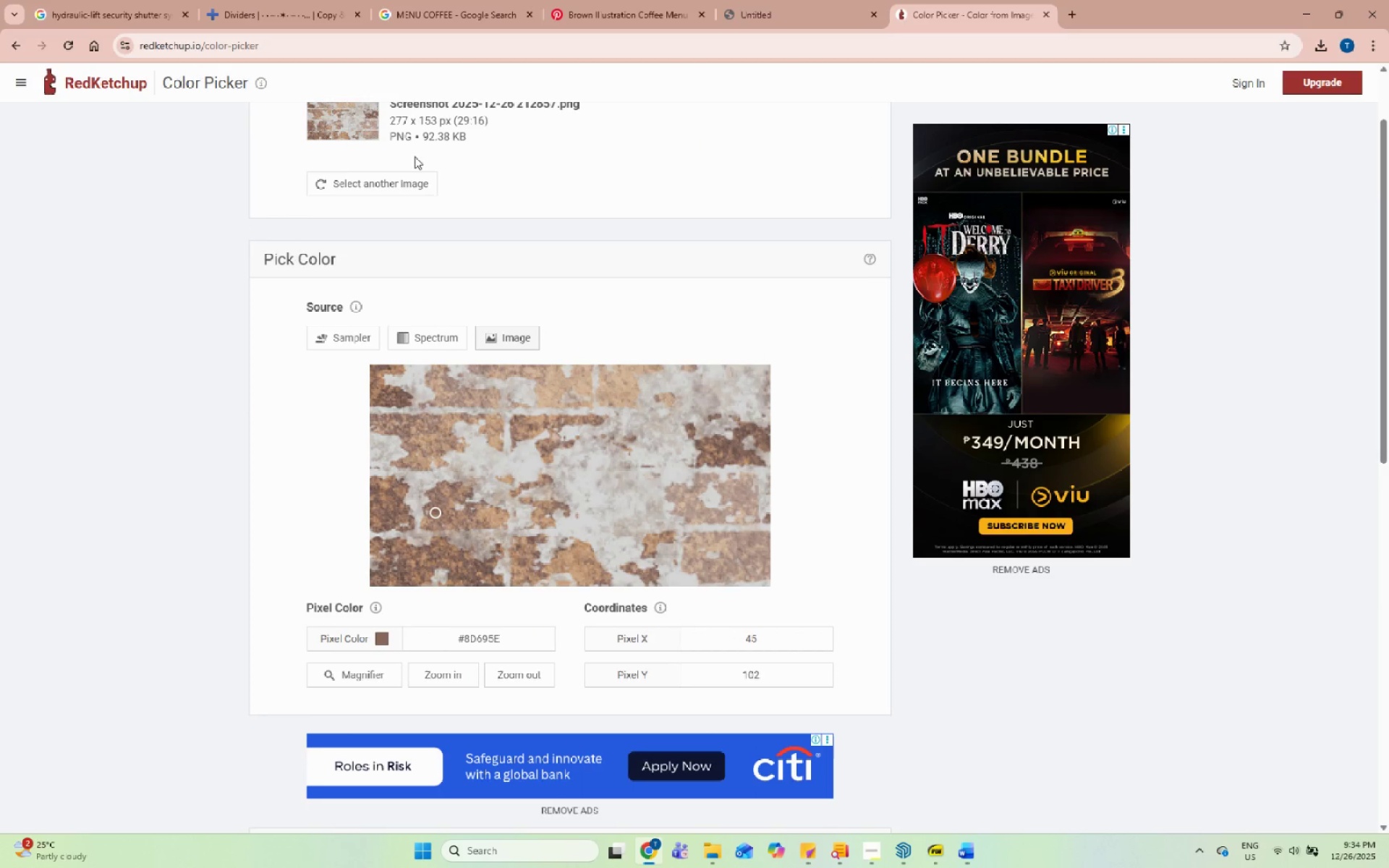 
left_click([401, 174])
 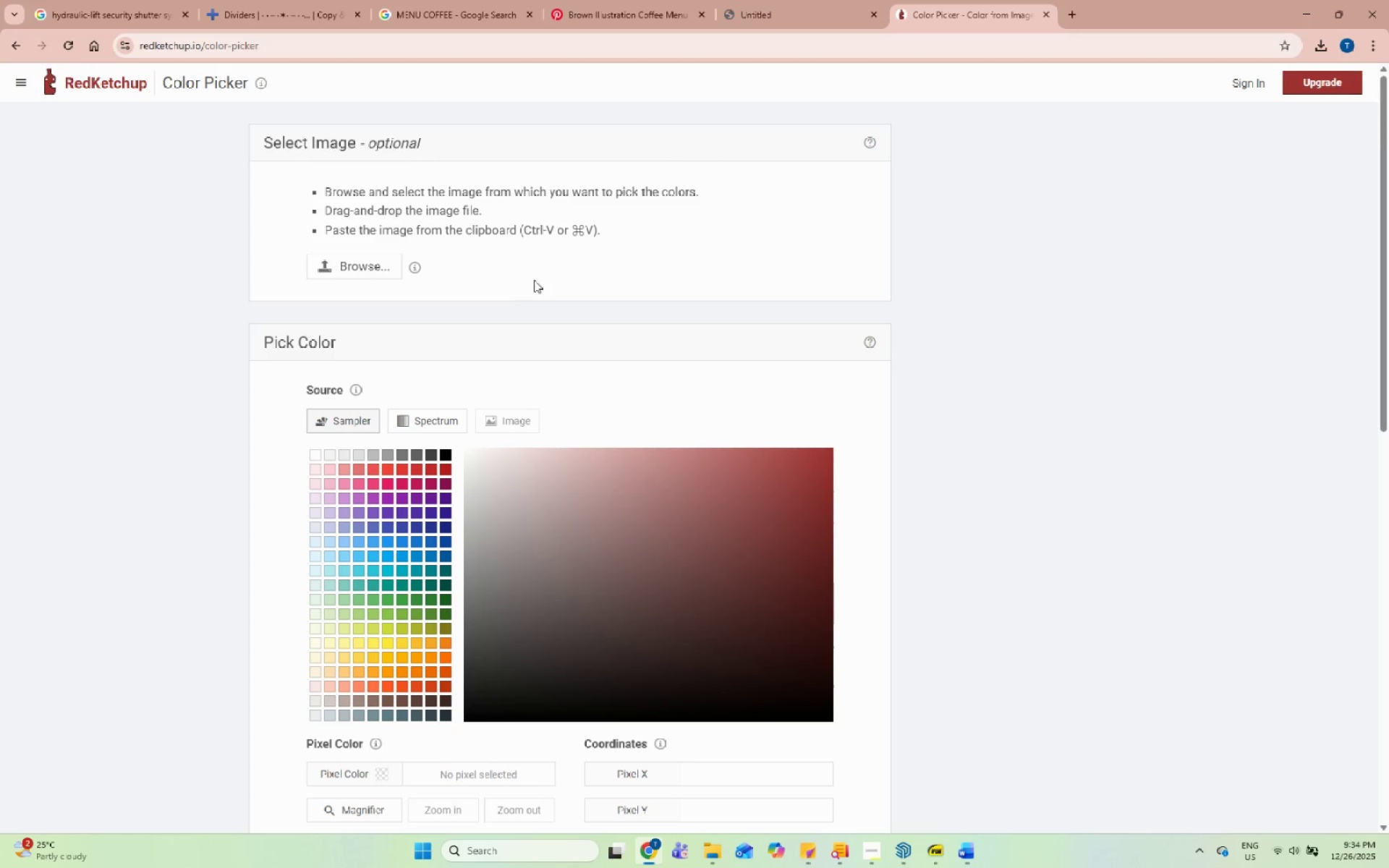 
scroll: coordinate [535, 283], scroll_direction: up, amount: 4.0
 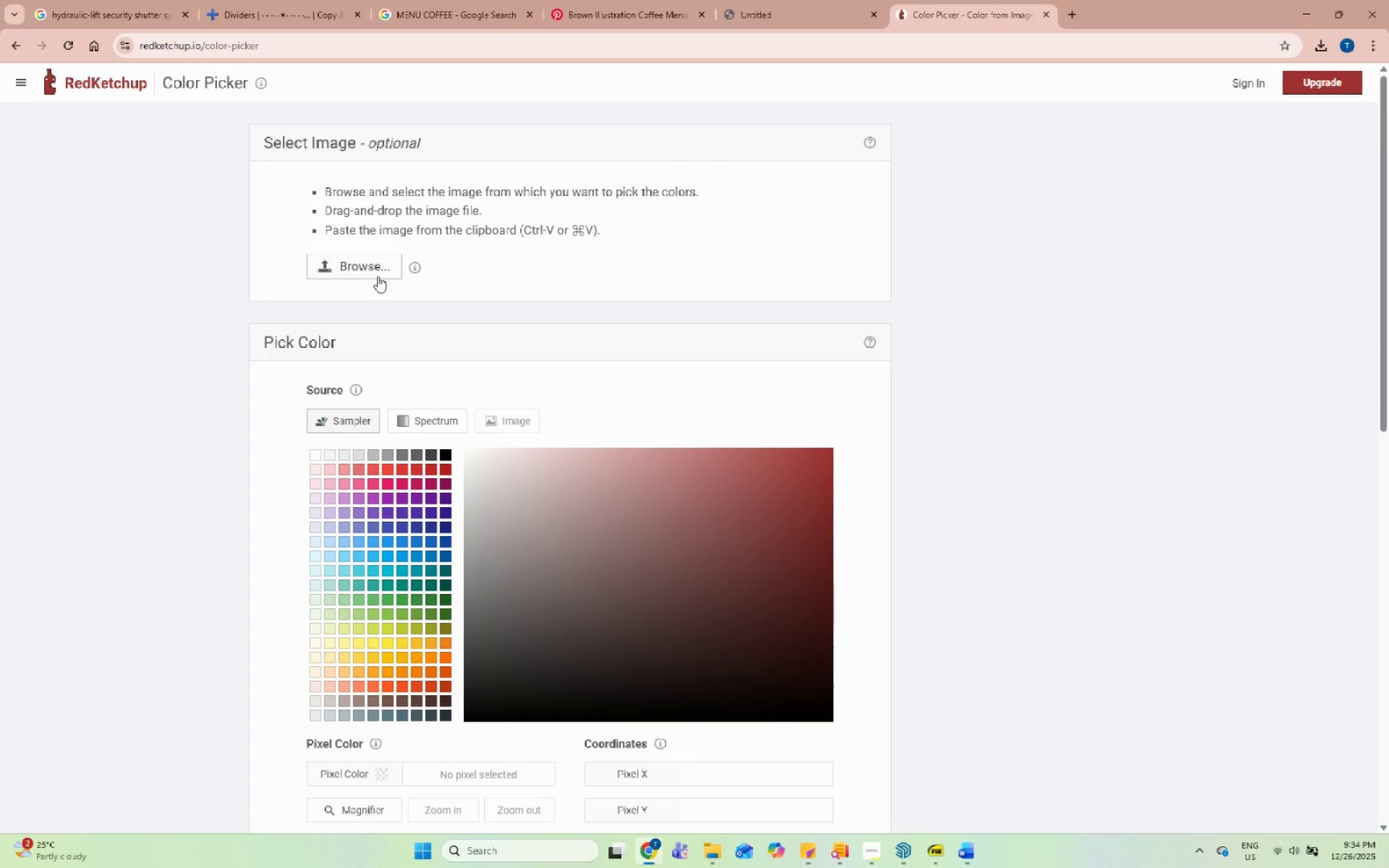 
left_click([381, 257])
 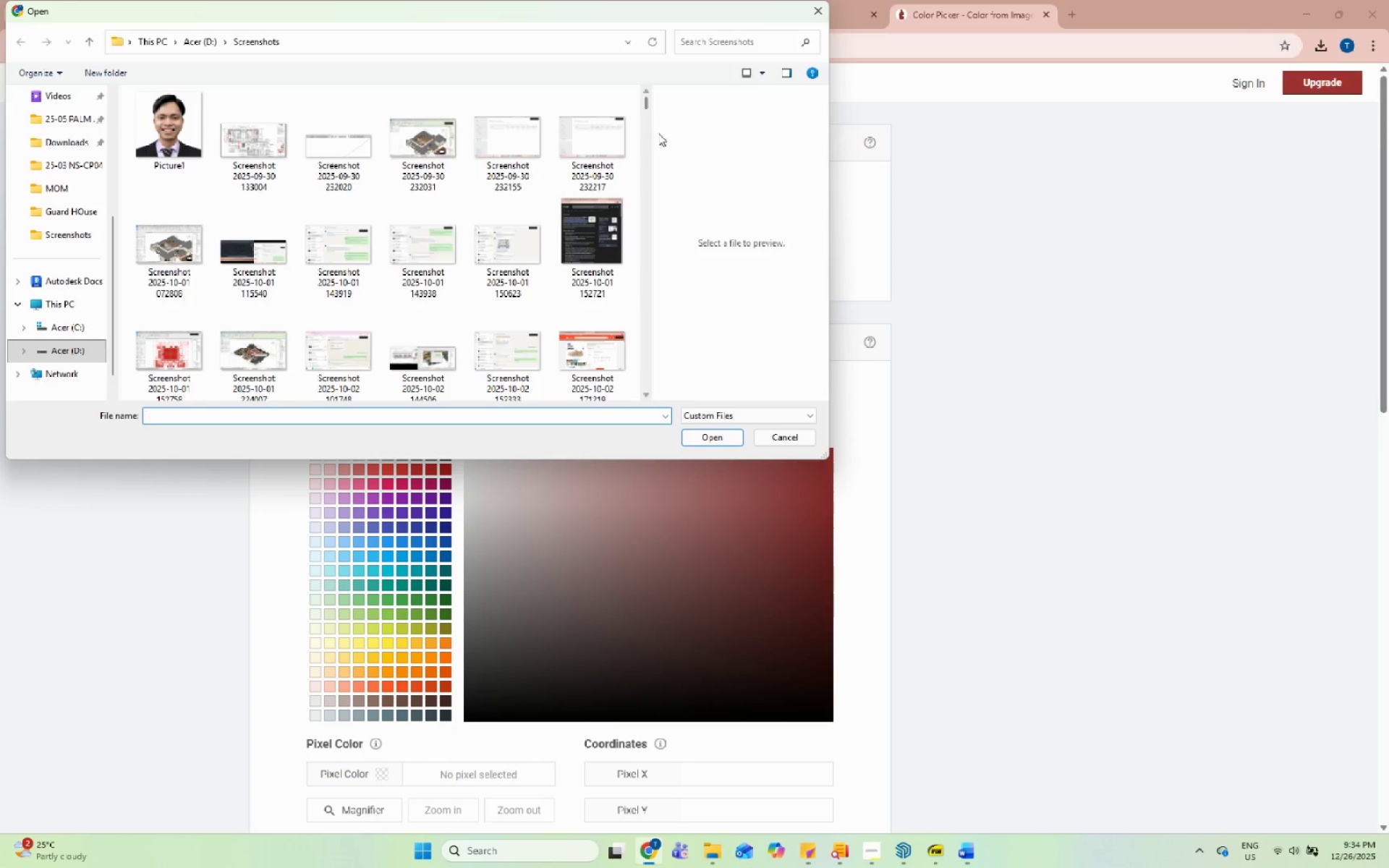 
left_click_drag(start_coordinate=[640, 106], to_coordinate=[608, 435])
 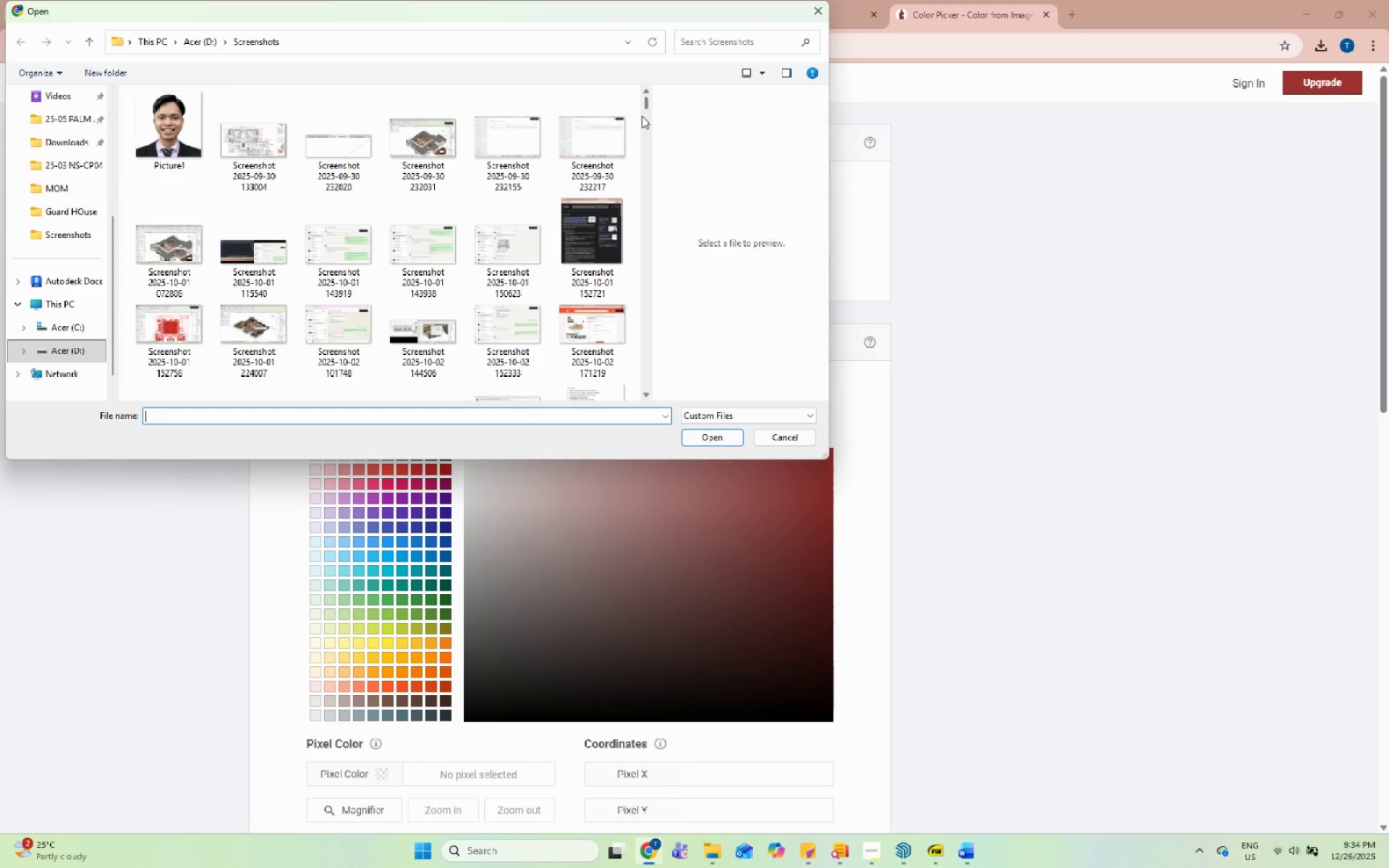 
left_click_drag(start_coordinate=[647, 107], to_coordinate=[633, 388])
 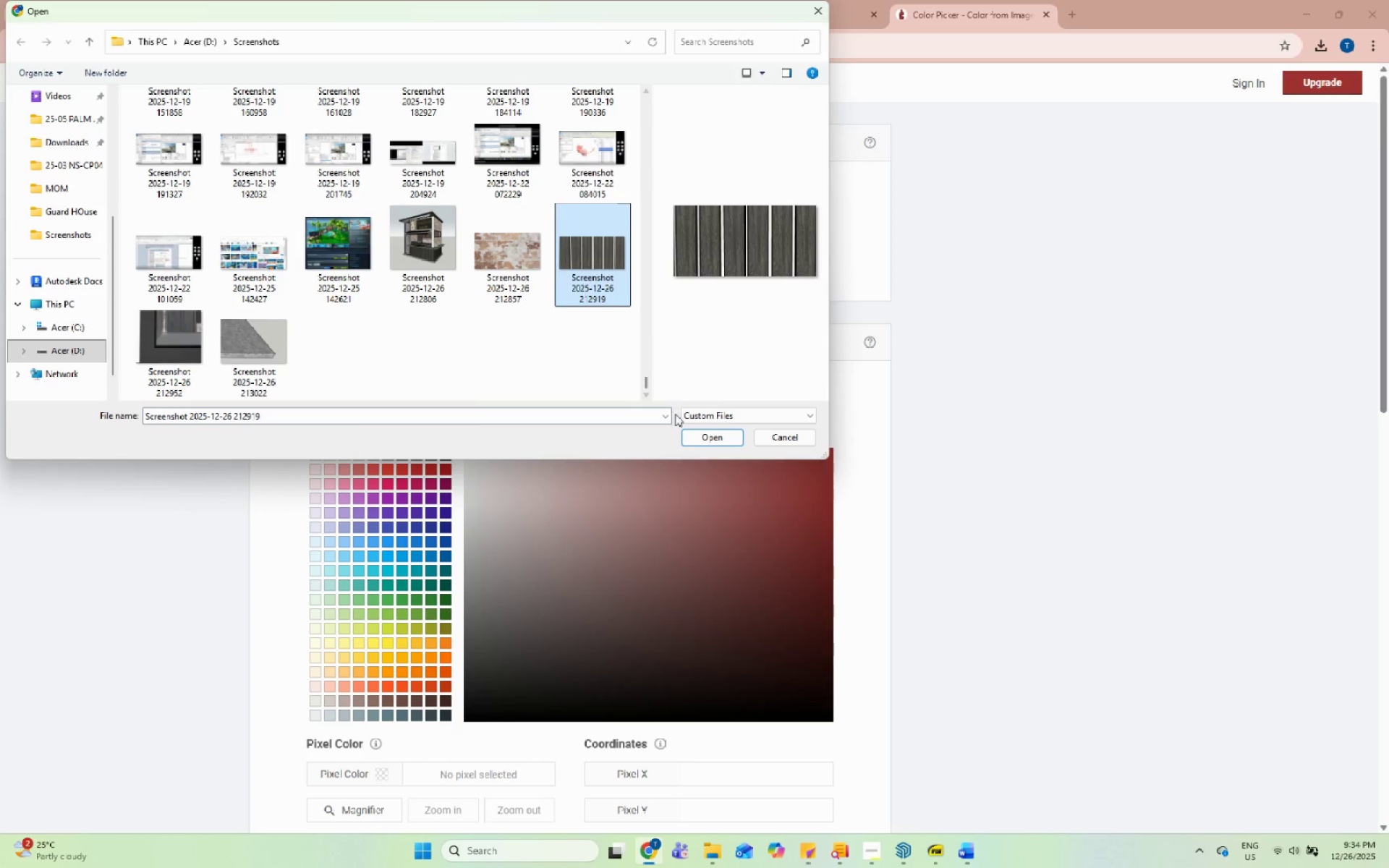 
left_click([697, 438])
 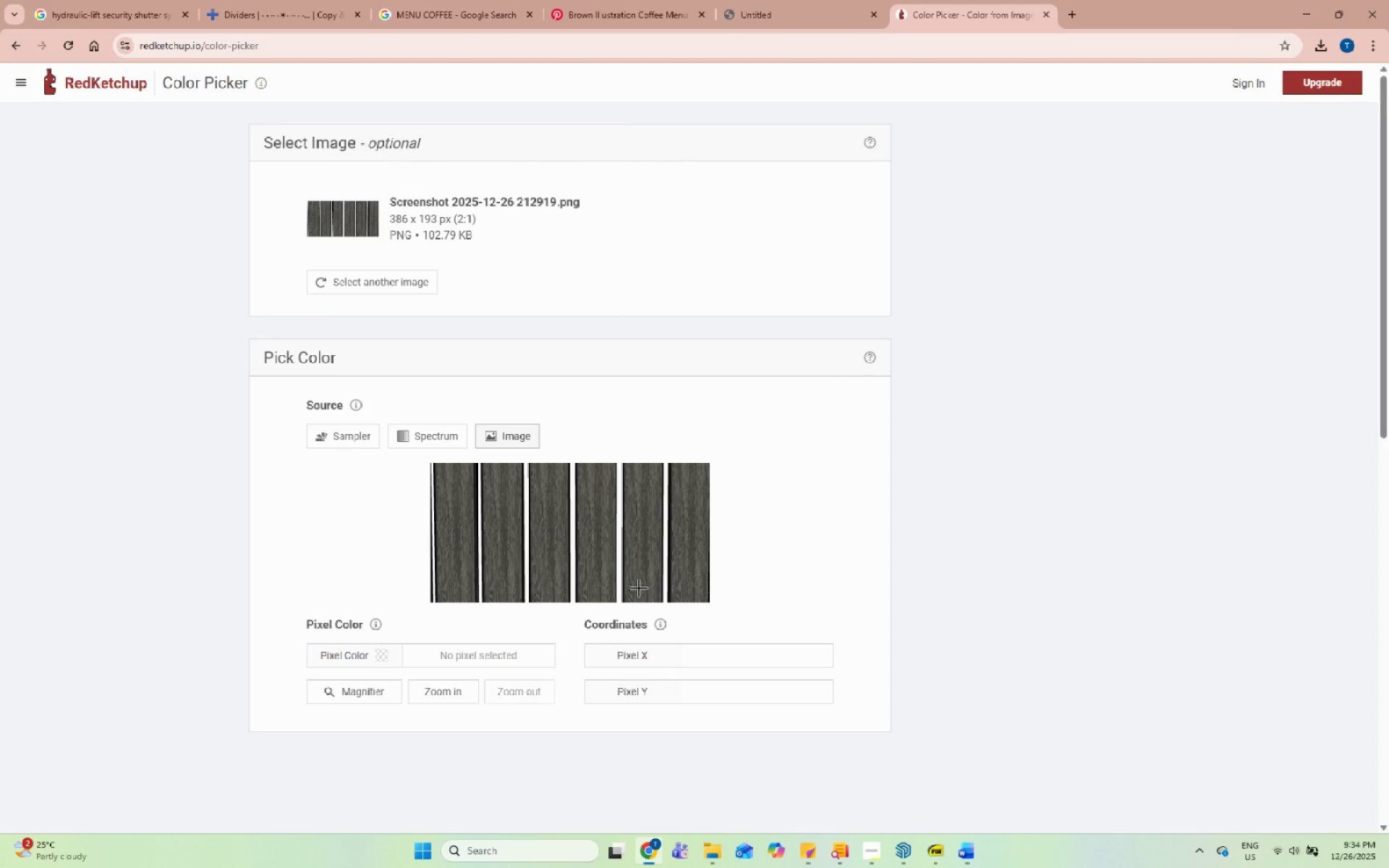 
scroll: coordinate [632, 532], scroll_direction: down, amount: 3.0
 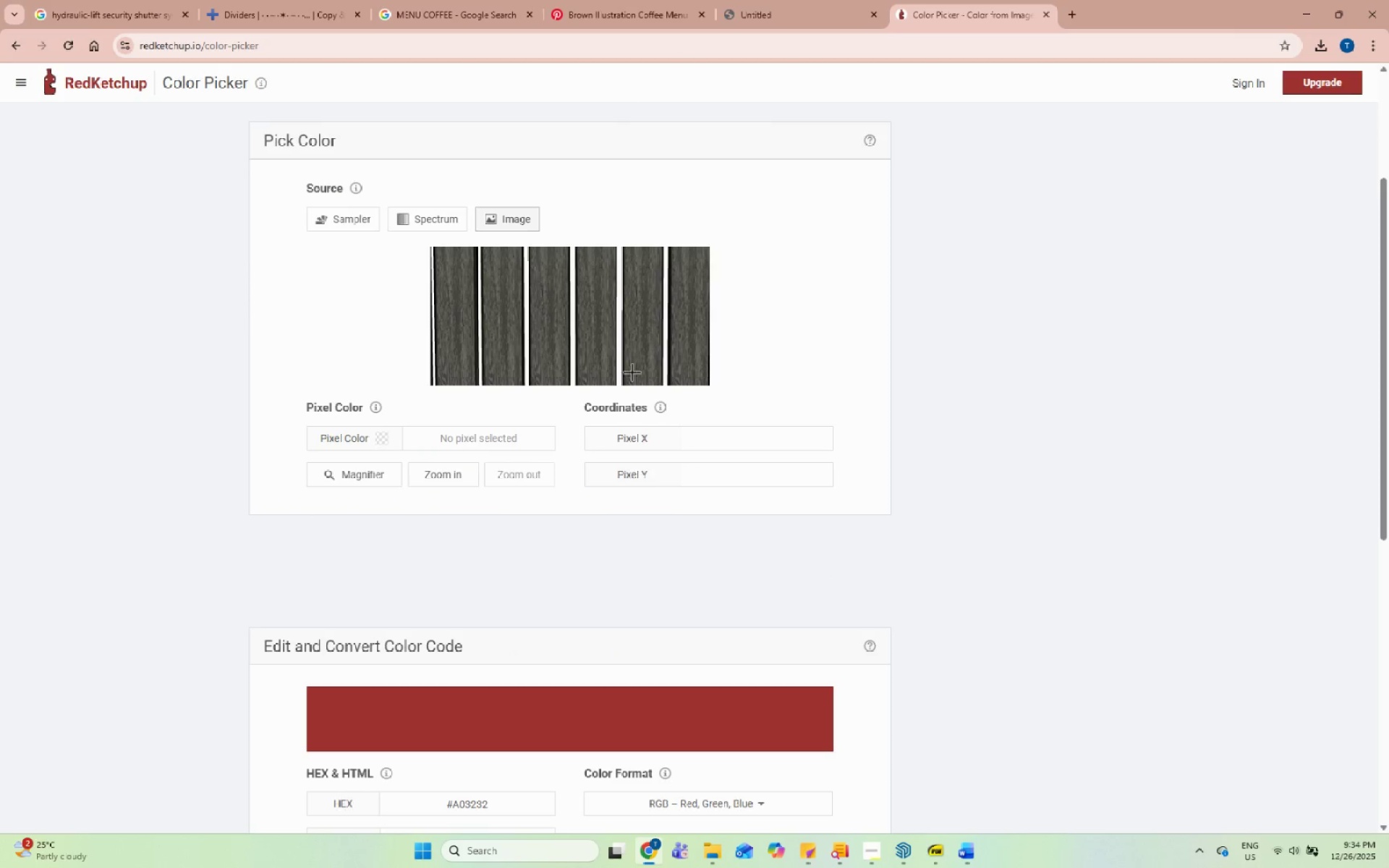 
left_click([637, 354])
 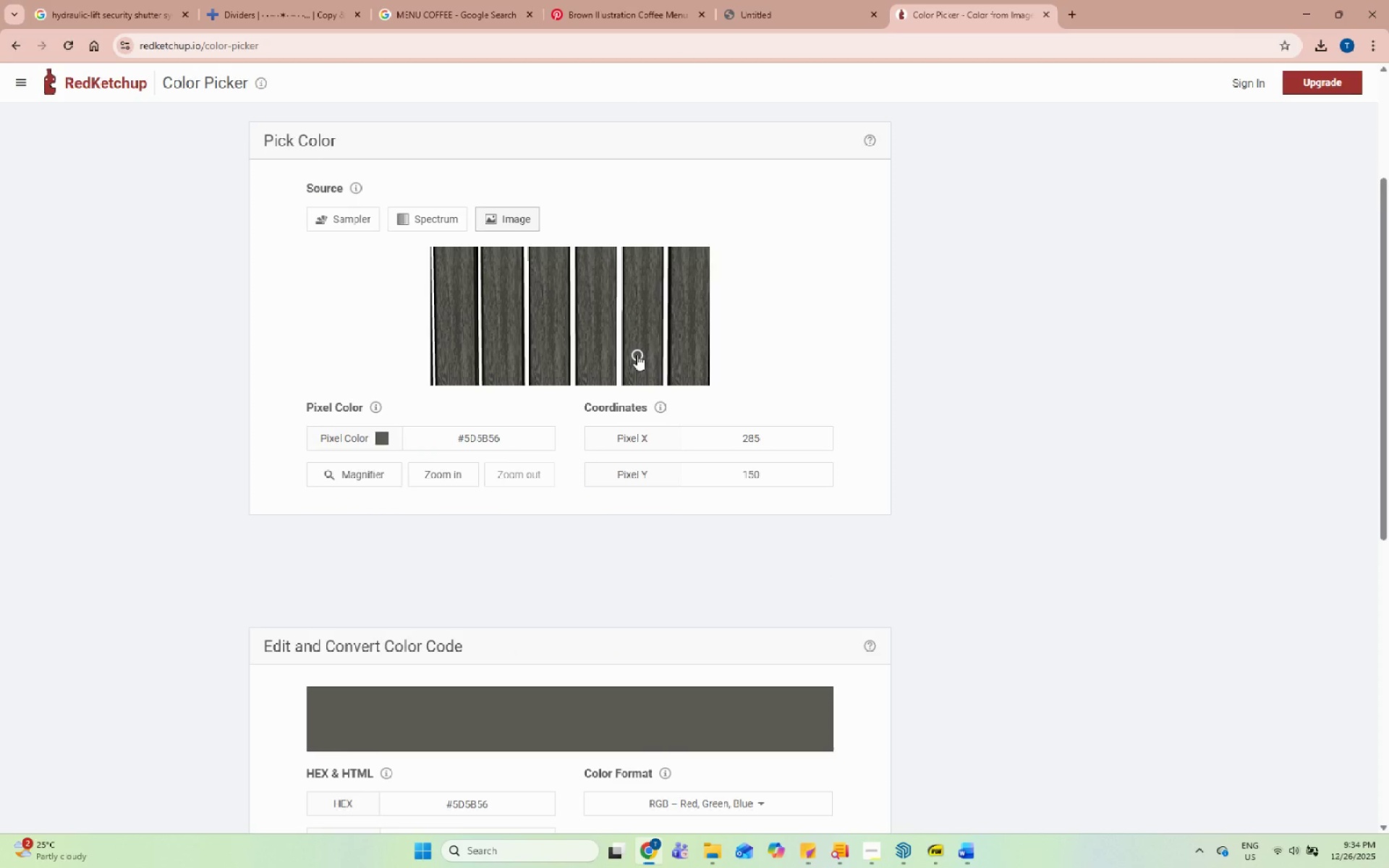 
scroll: coordinate [637, 353], scroll_direction: down, amount: 4.0
 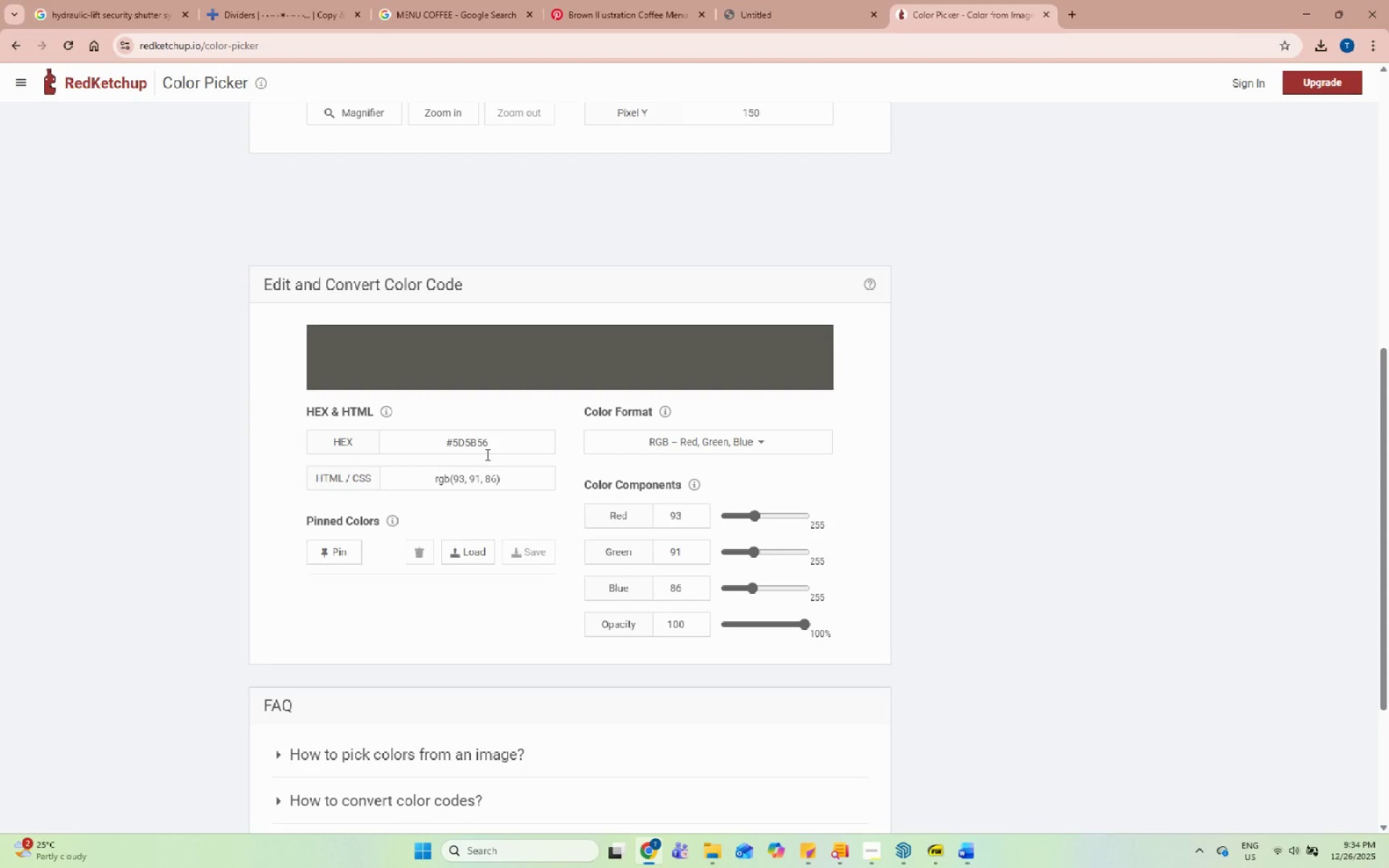 
double_click([486, 451])
 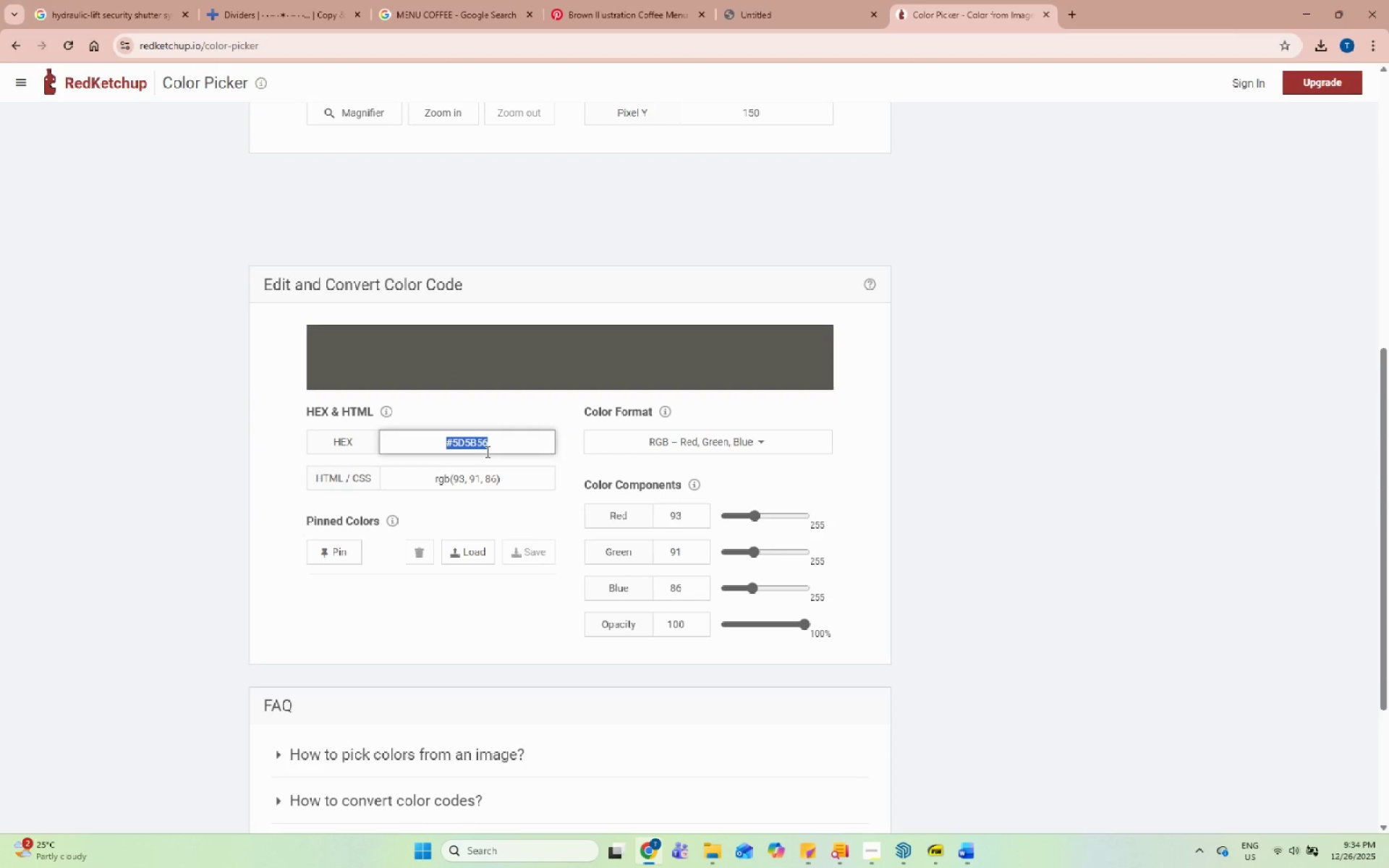 
key(Control+C)
 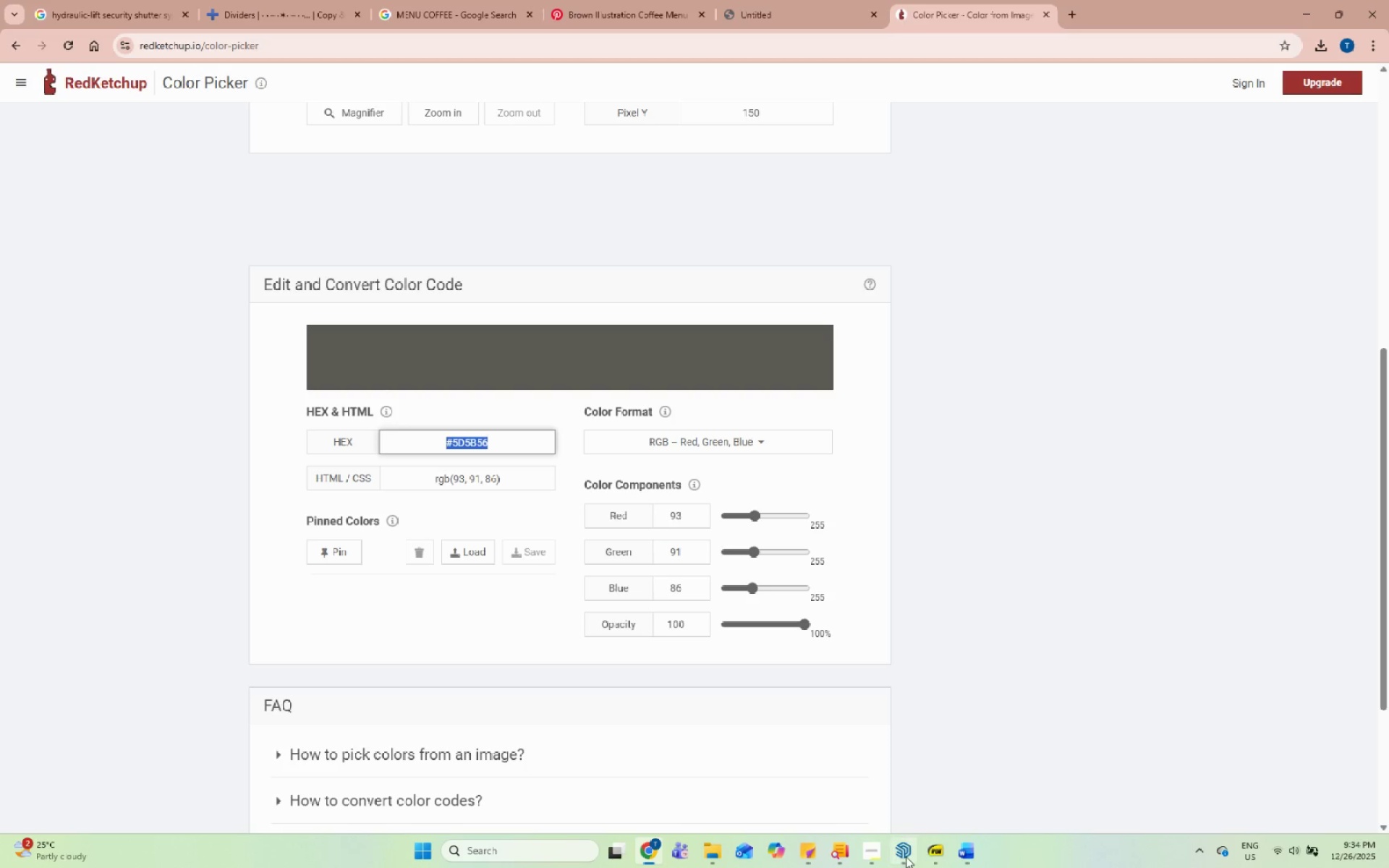 
left_click([906, 859])
 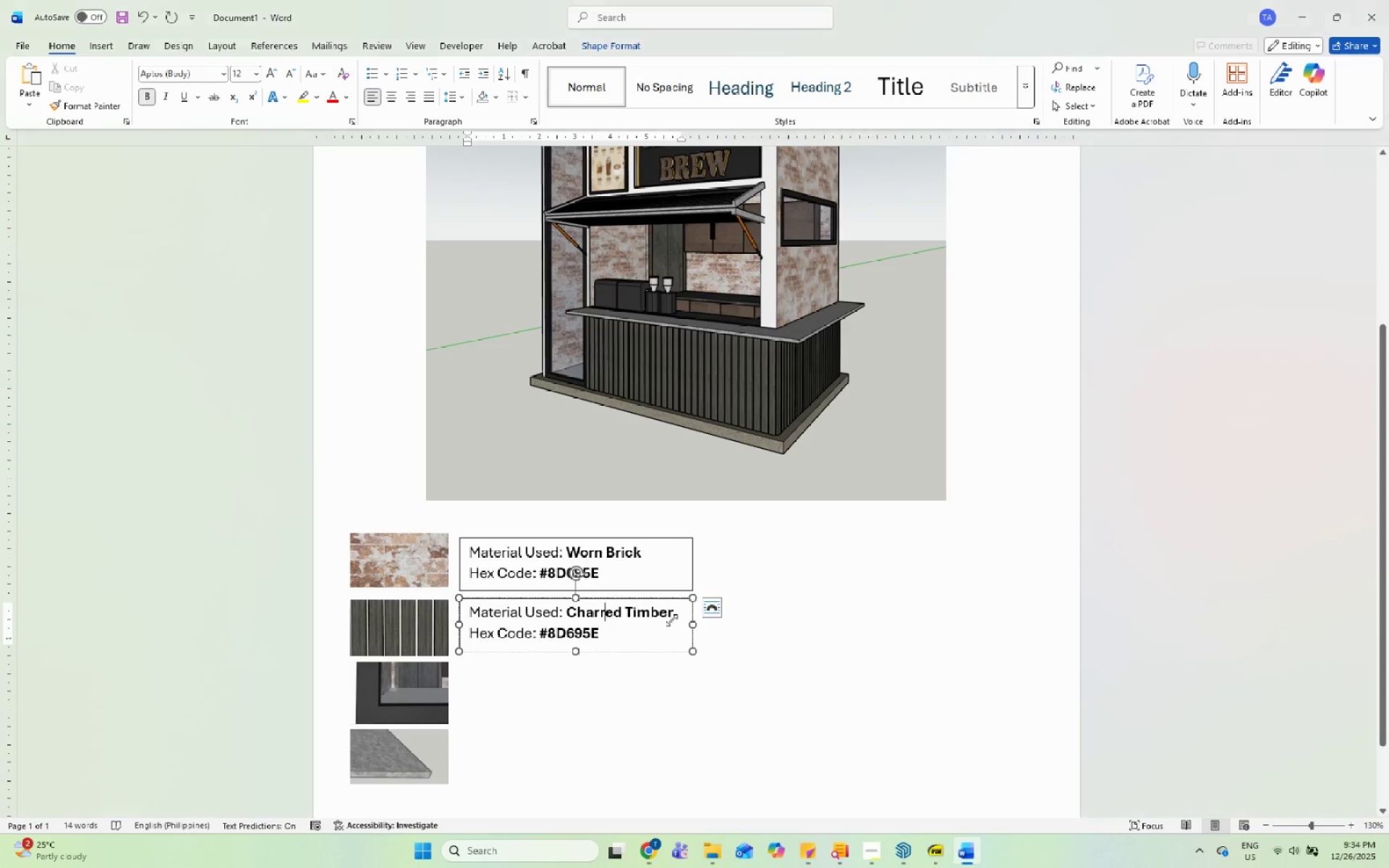 
left_click_drag(start_coordinate=[610, 632], to_coordinate=[543, 630])
 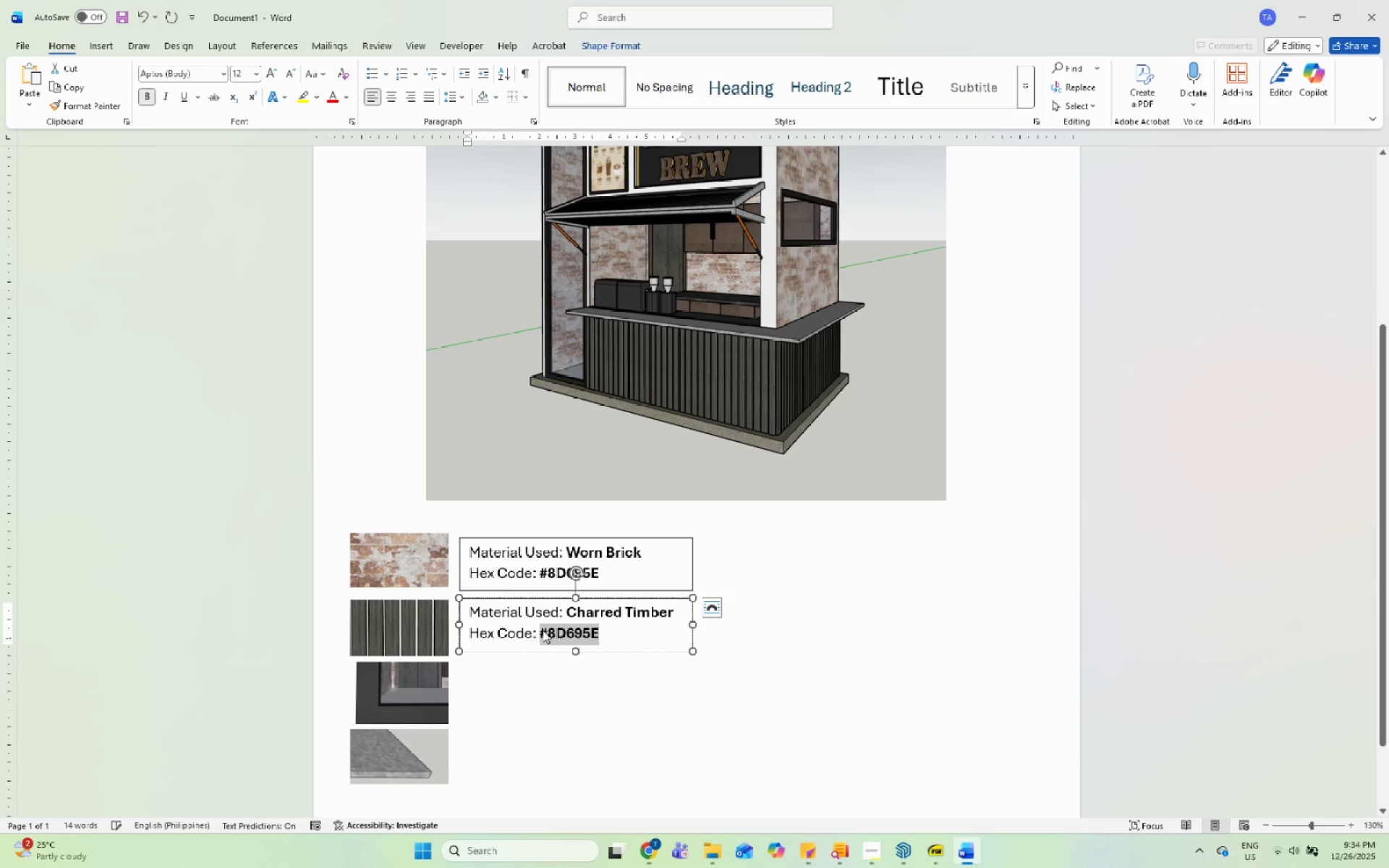 
key(Control+V)
 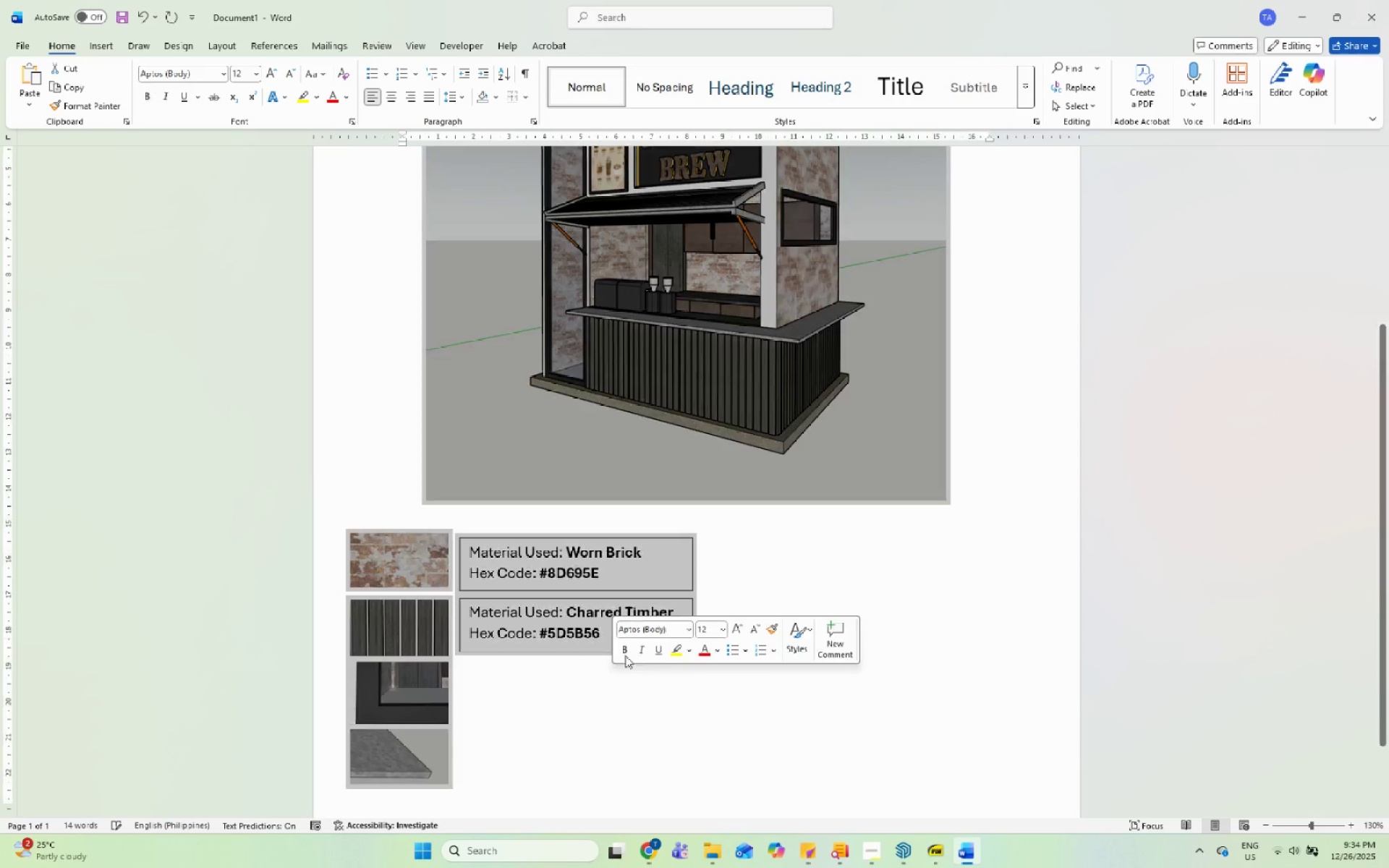 
double_click([633, 646])
 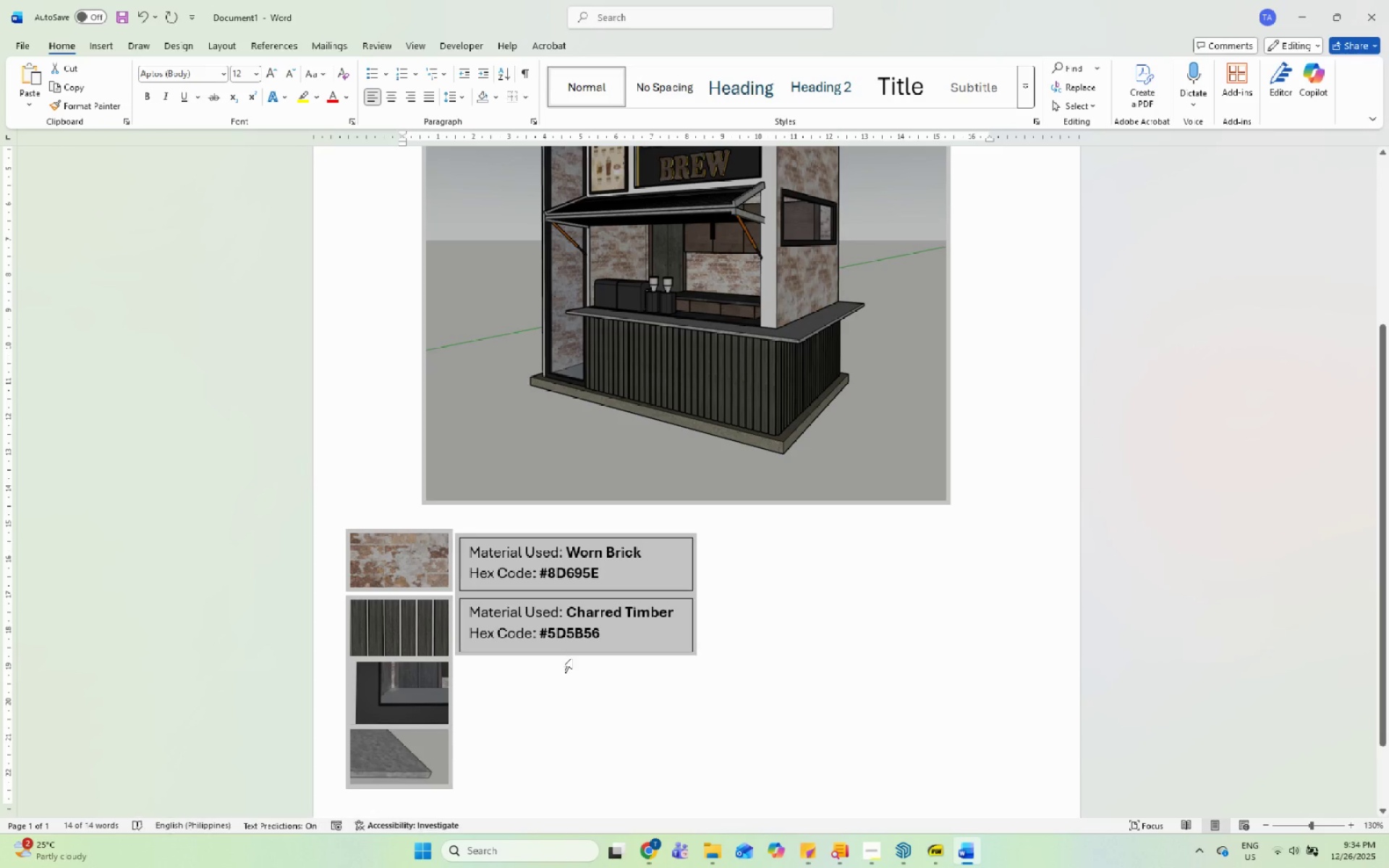 
triple_click([583, 649])
 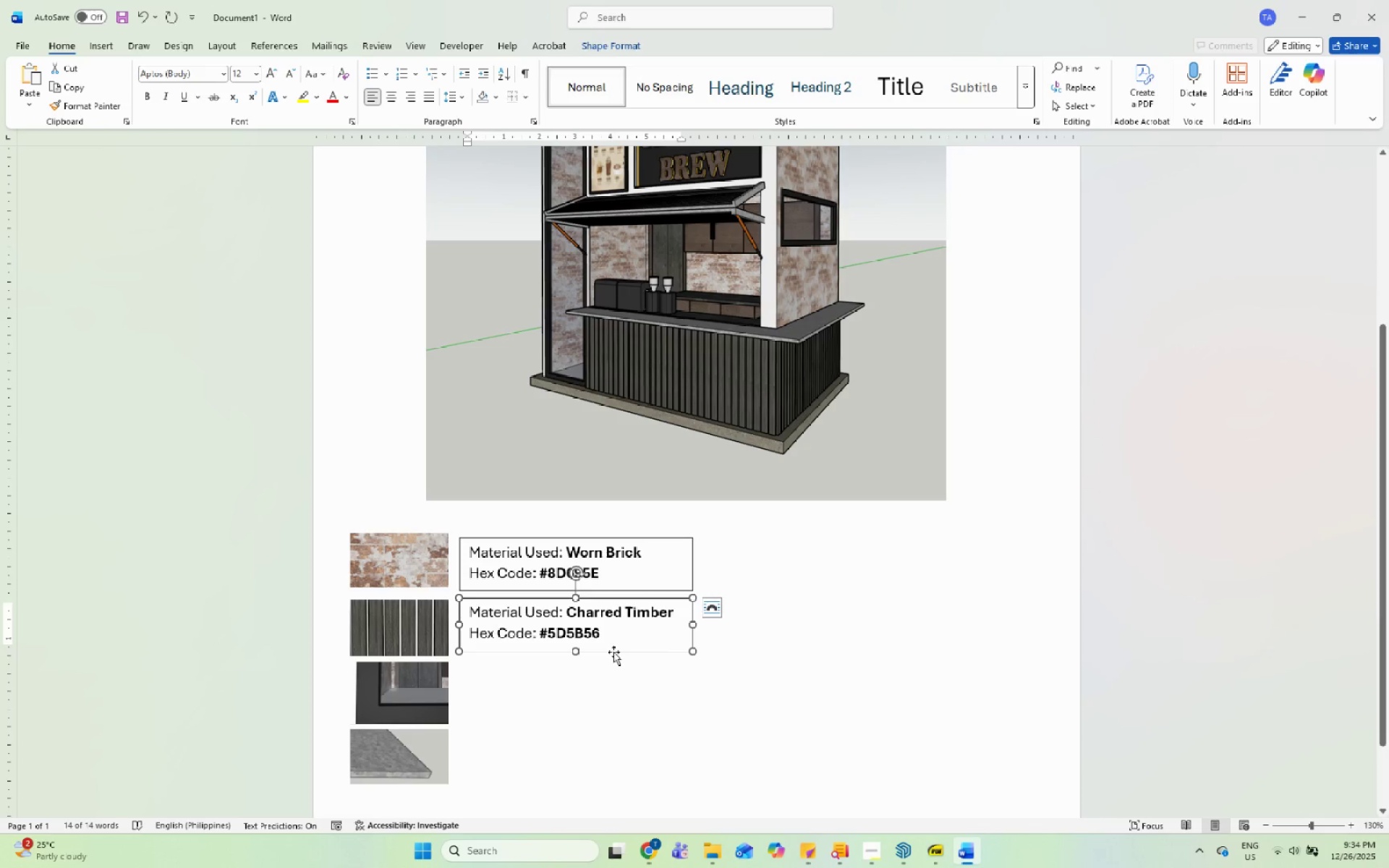 
left_click([613, 651])
 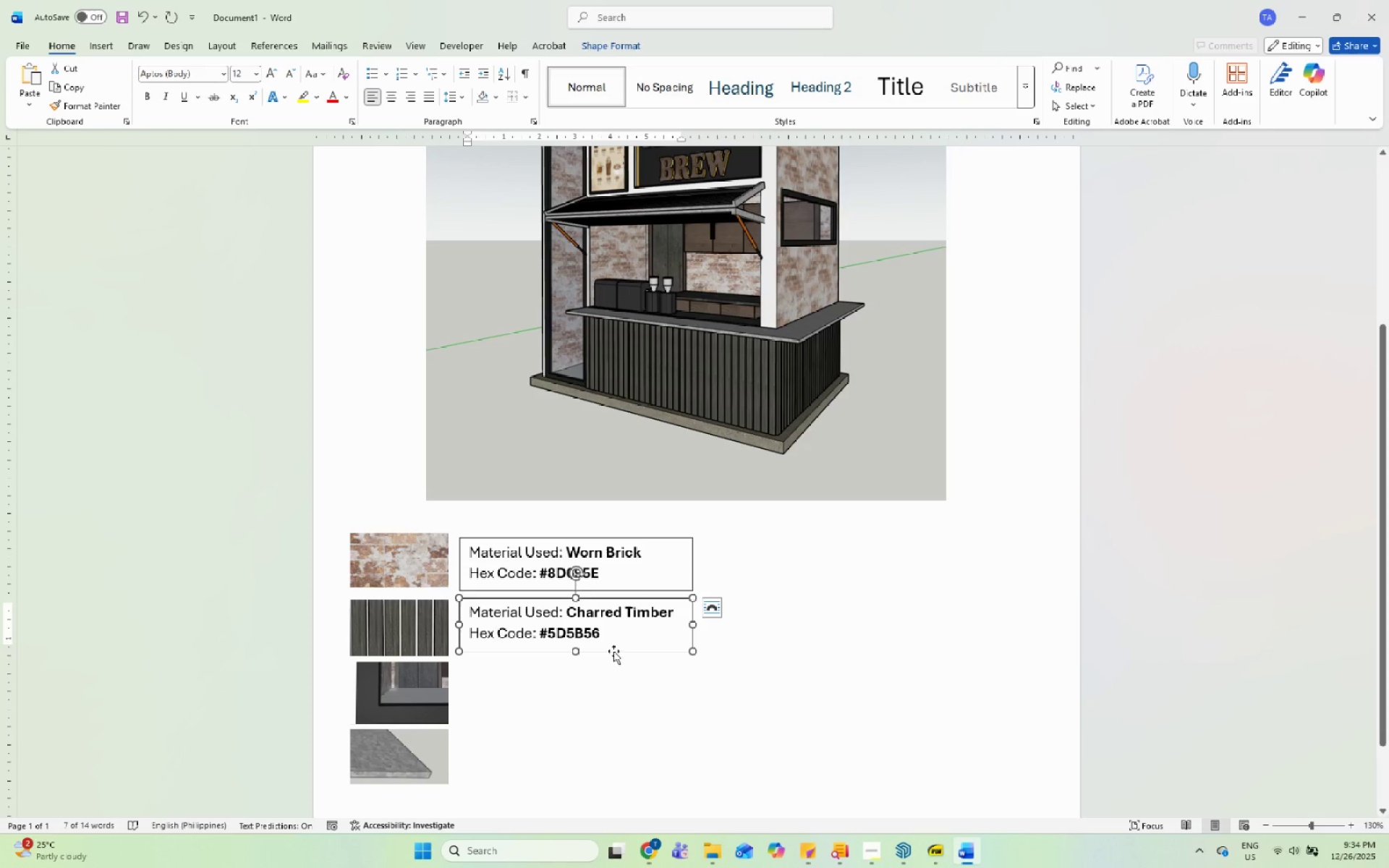 
key(Control+C)
 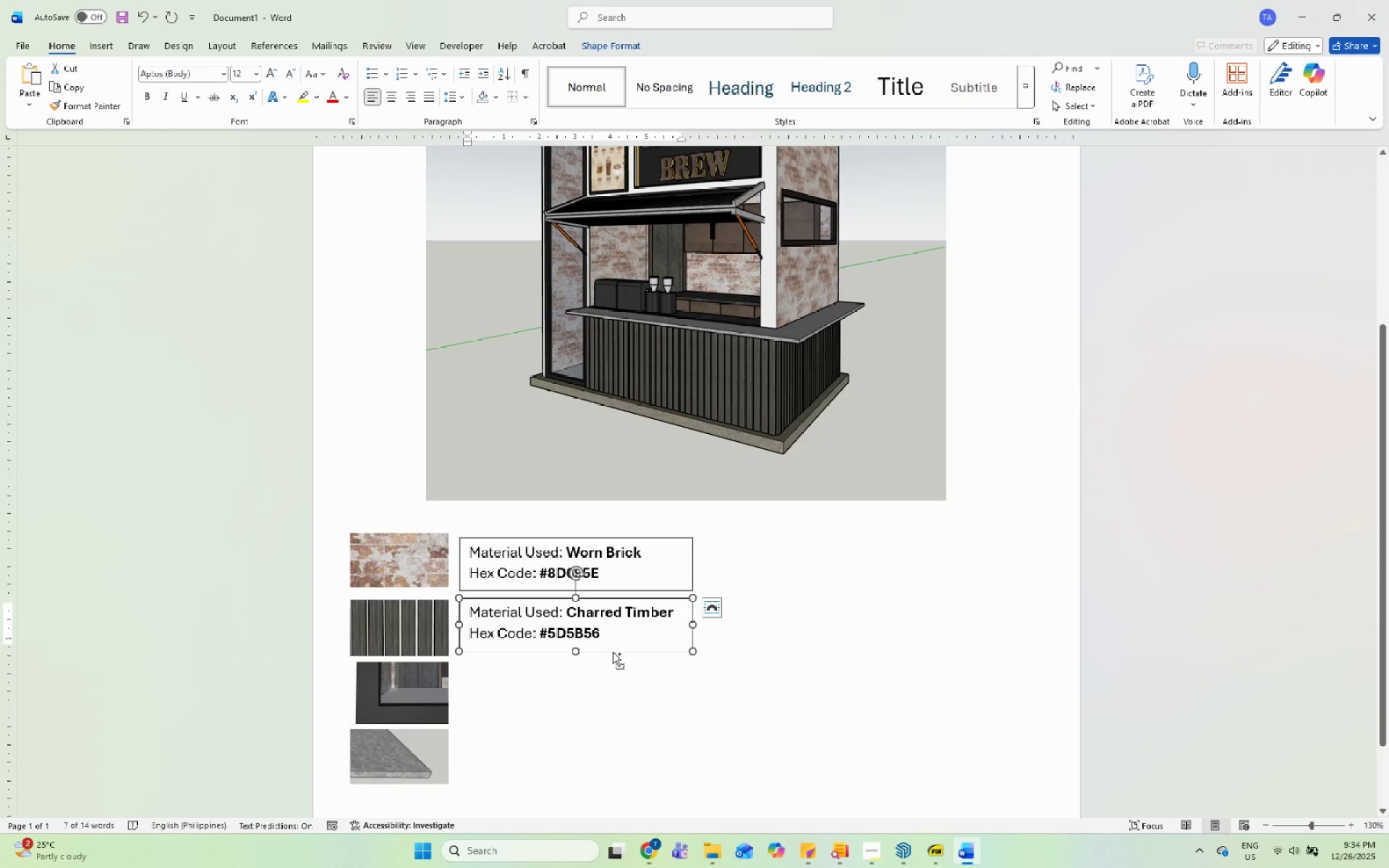 
key(Control+V)
 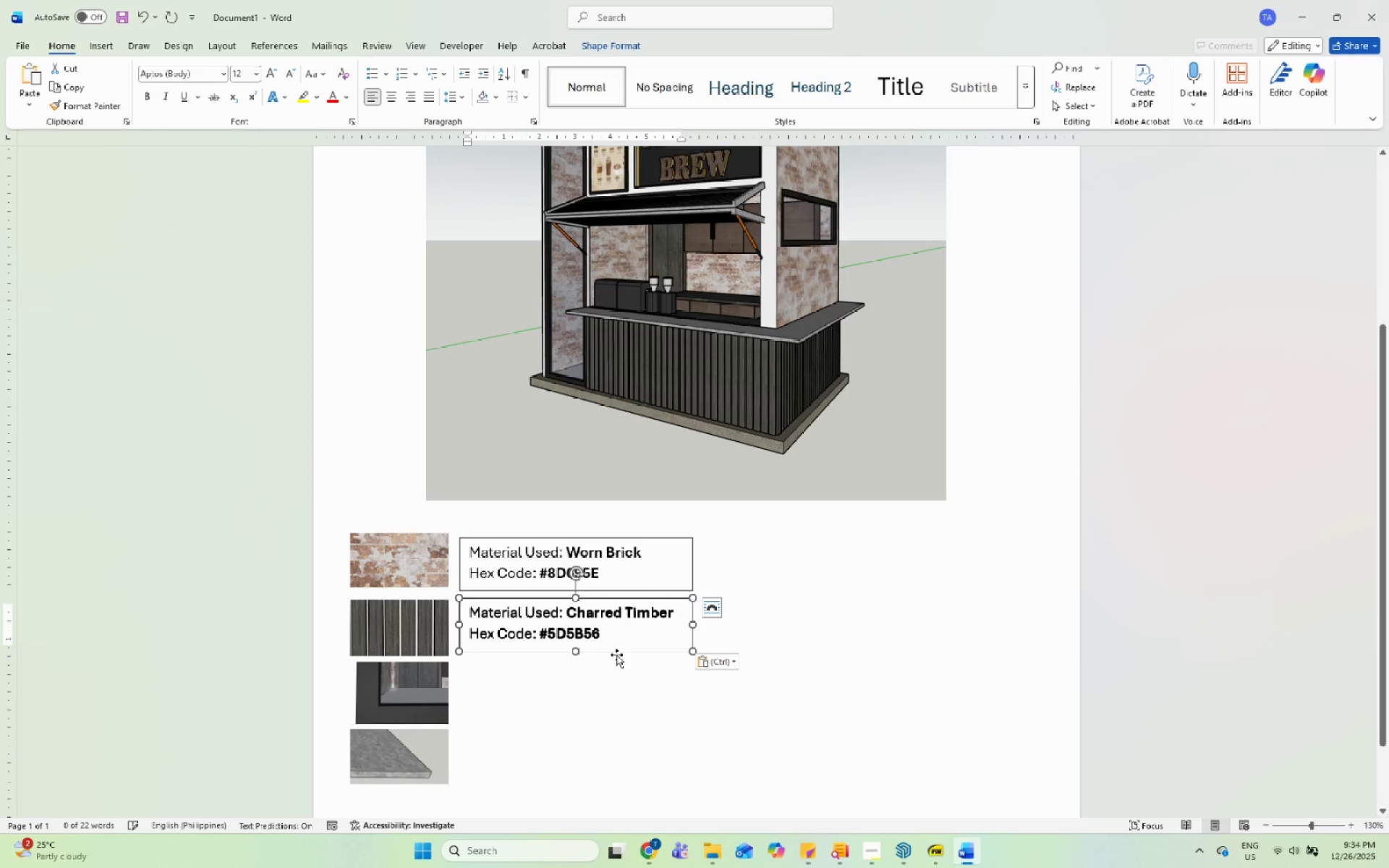 
left_click_drag(start_coordinate=[619, 652], to_coordinate=[621, 718])
 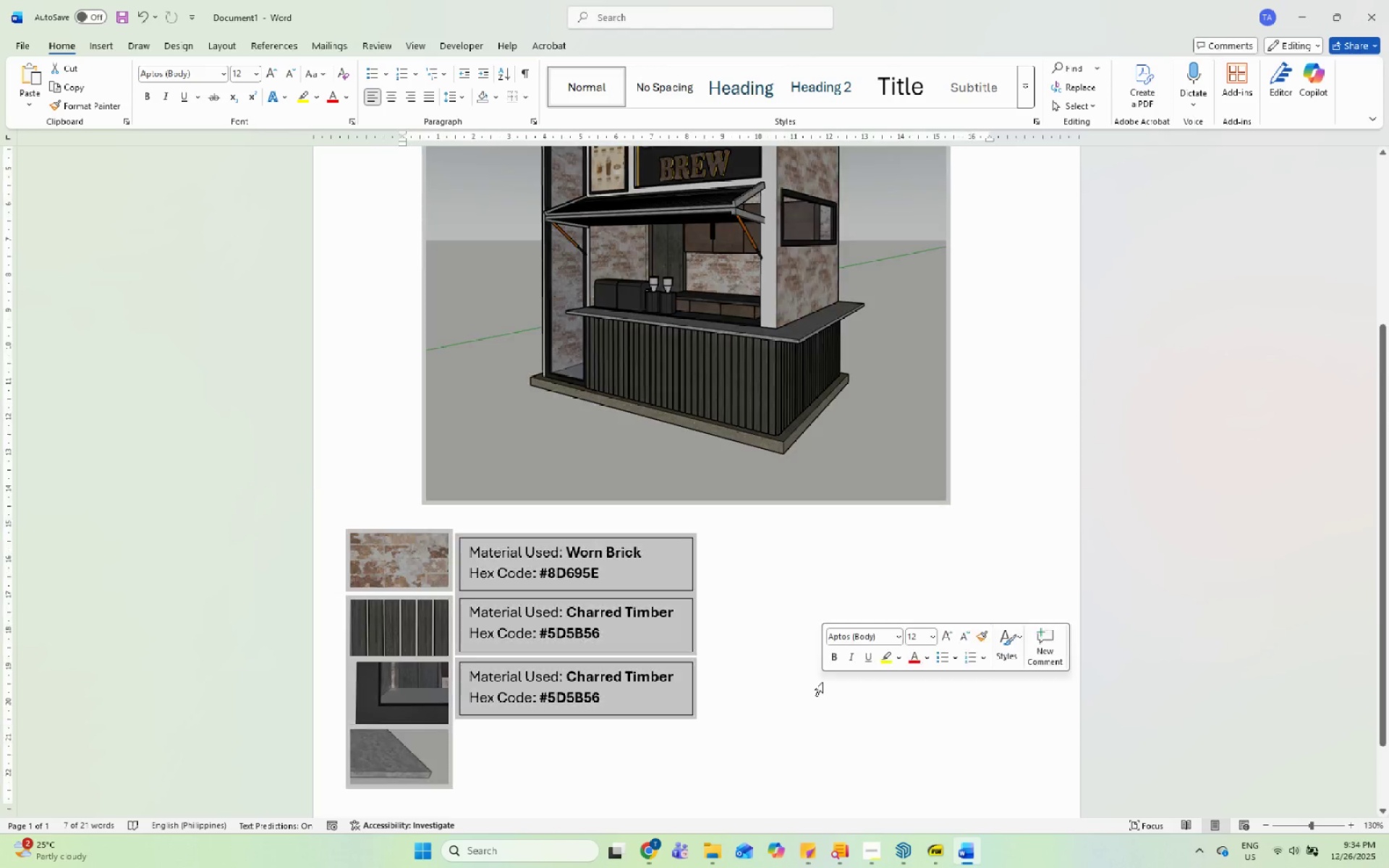 
left_click([863, 579])
 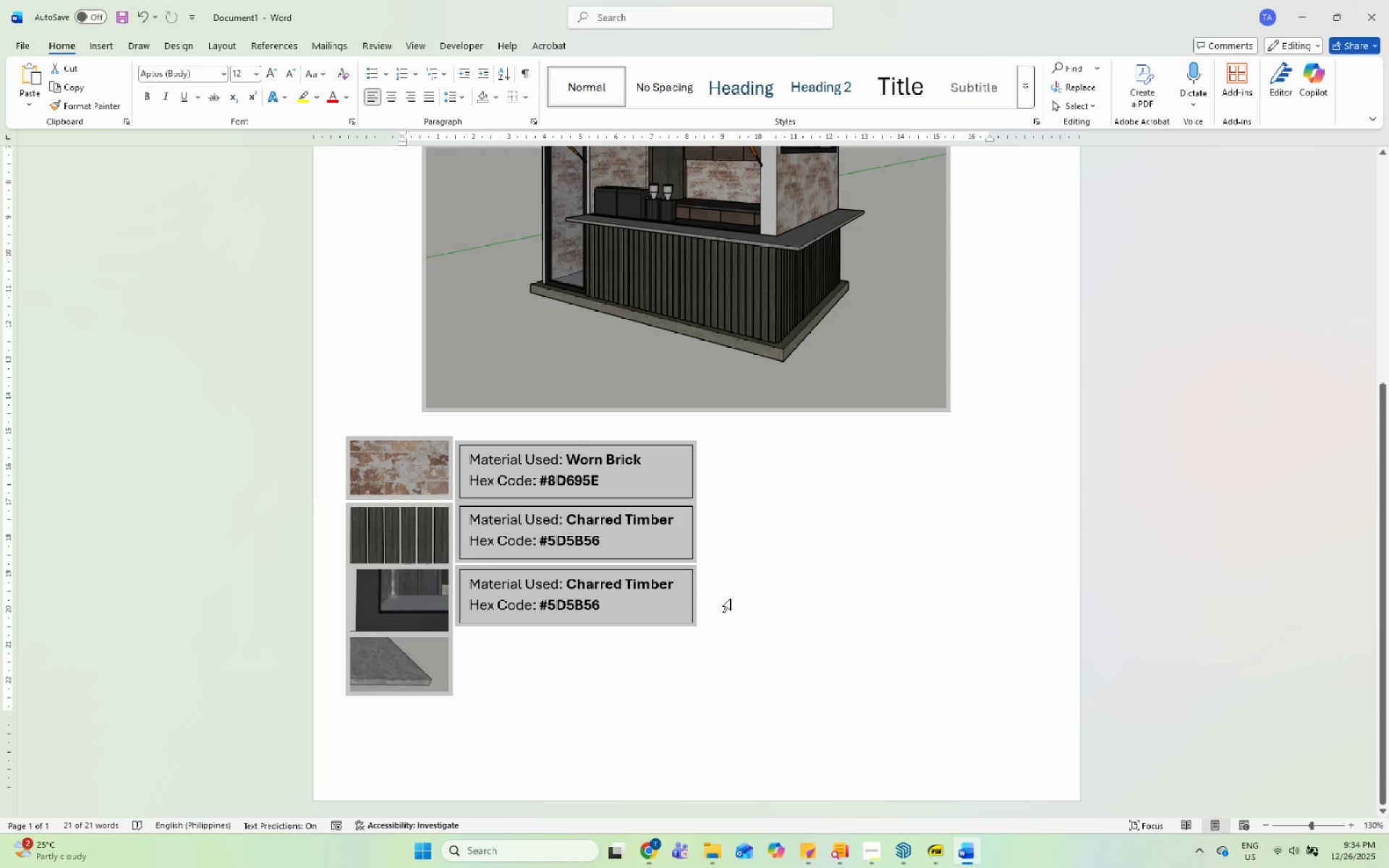 
scroll: coordinate [863, 579], scroll_direction: none, amount: 0.0
 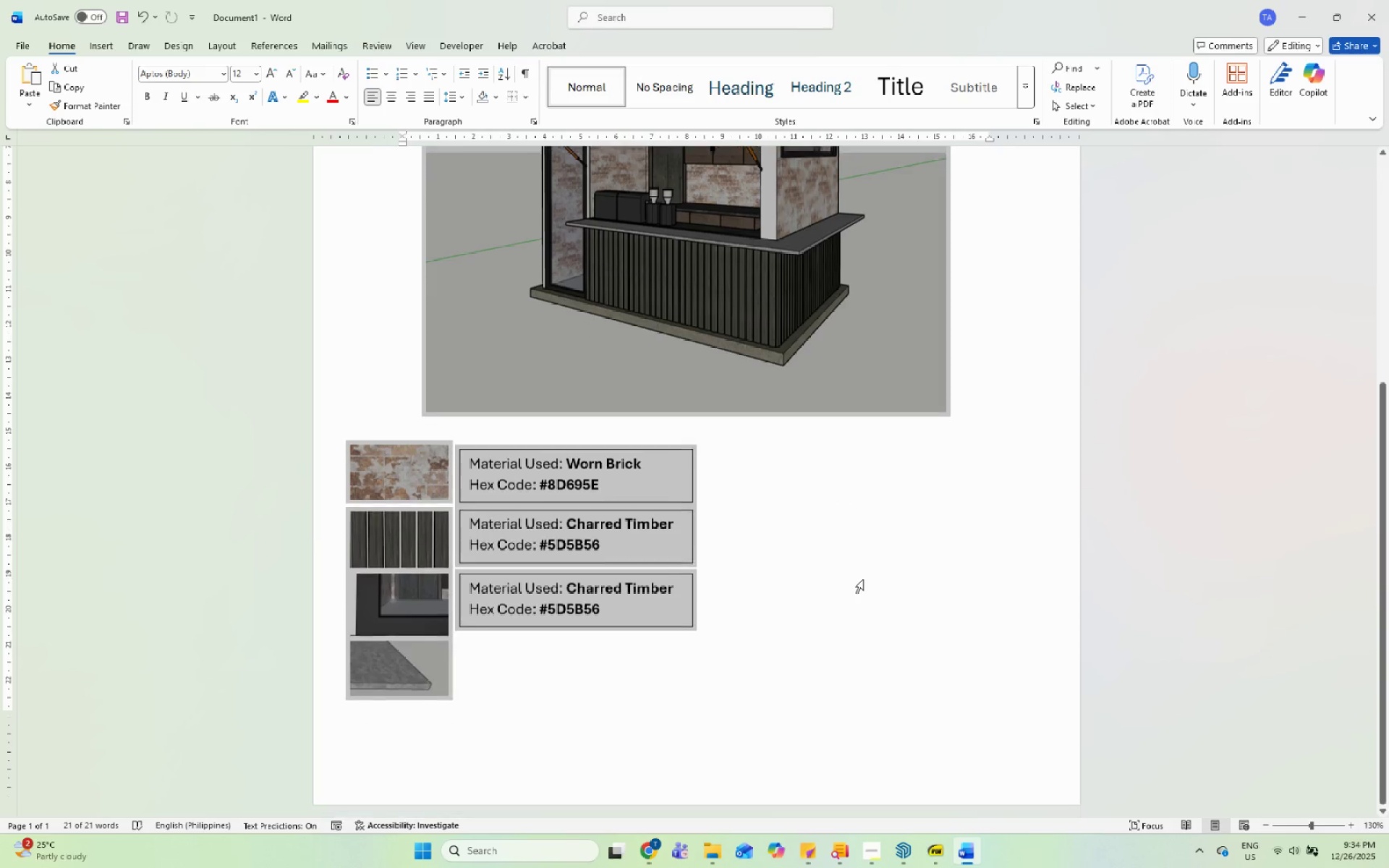 
double_click([695, 590])
 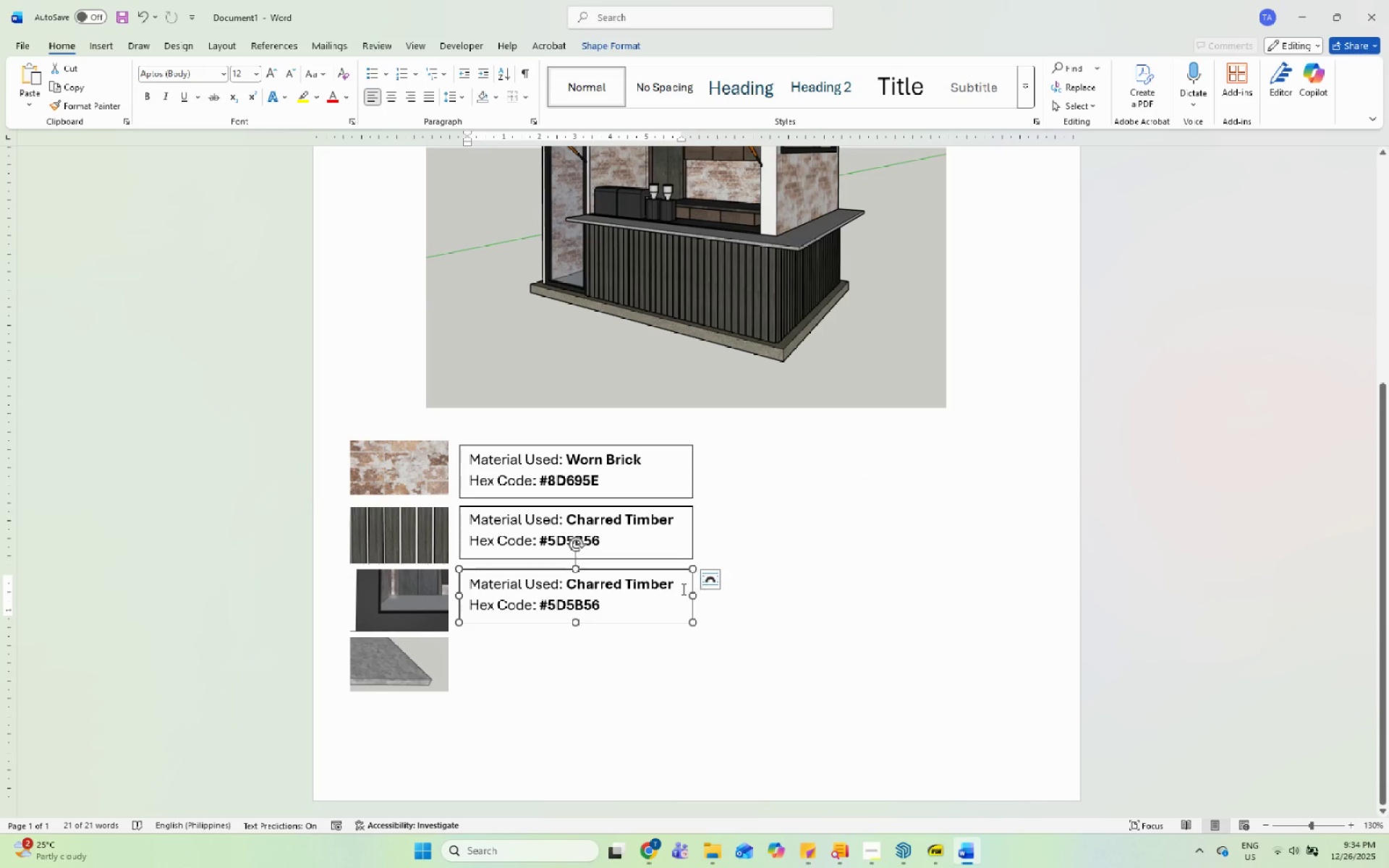 
triple_click([682, 589])
 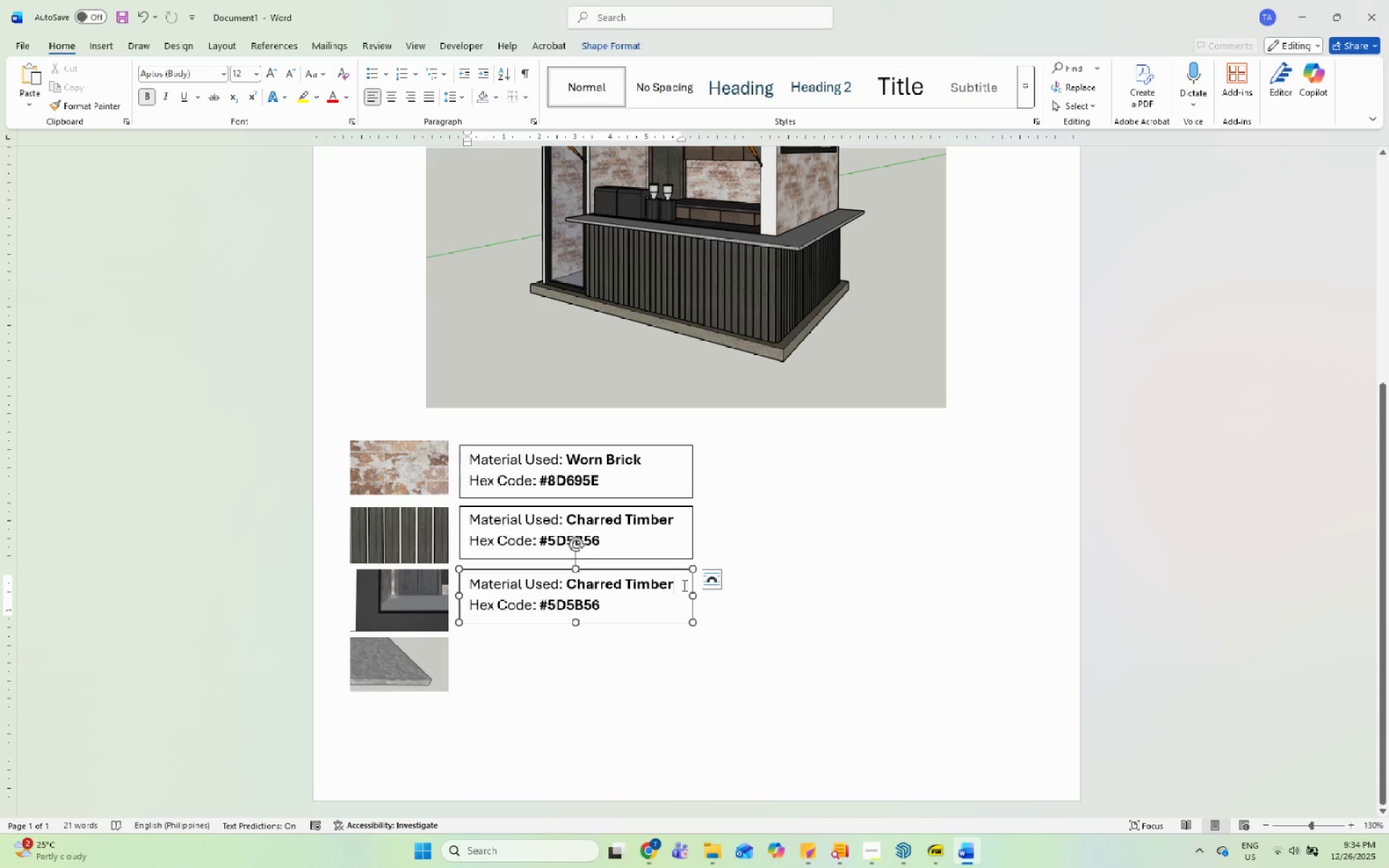 
left_click_drag(start_coordinate=[683, 585], to_coordinate=[592, 588])
 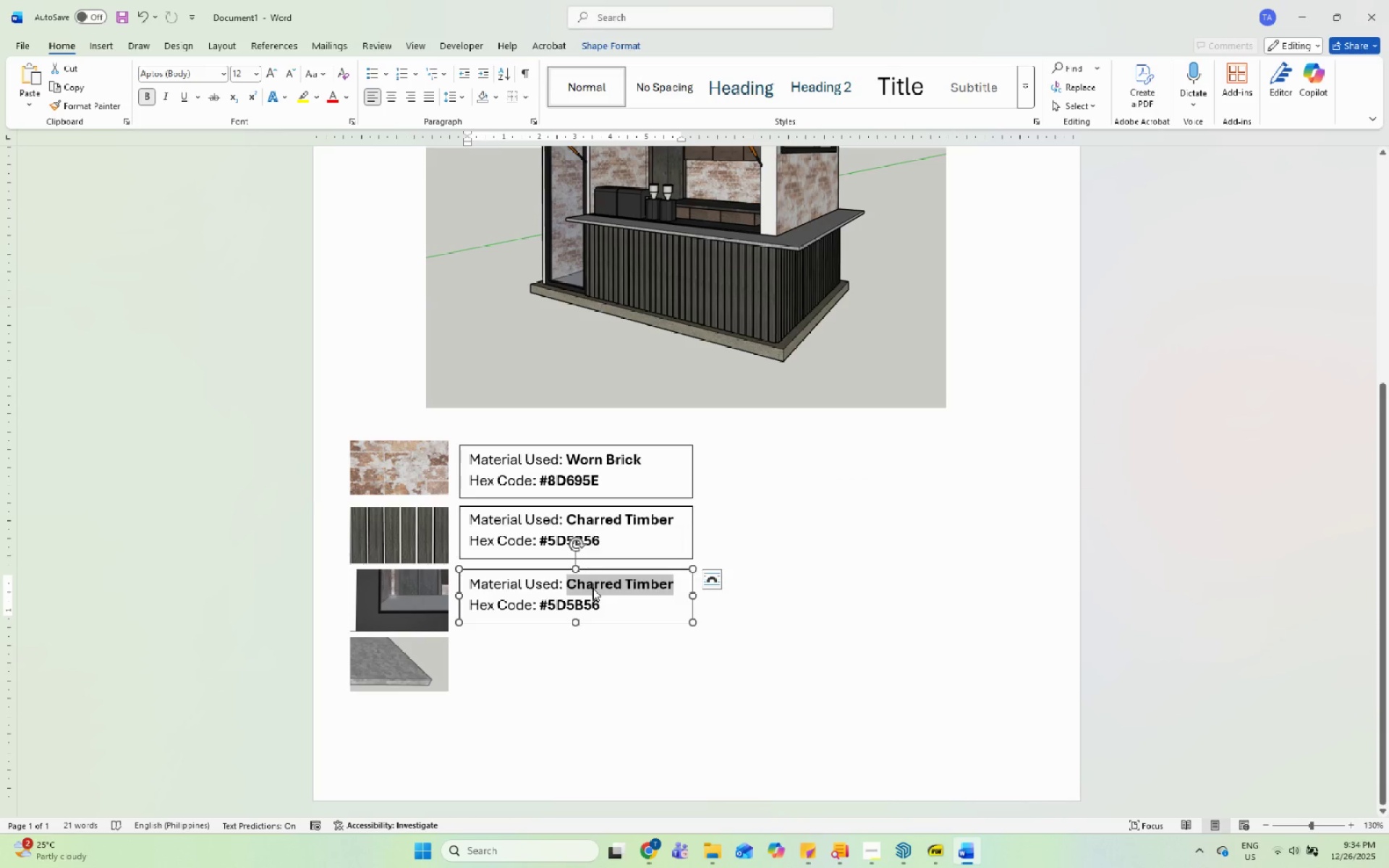 
type(Powed)
key(Backspace)
key(Backspace)
type(der O)
key(Backspace)
type(Coated Steek)
key(Backspace)
type(l)
 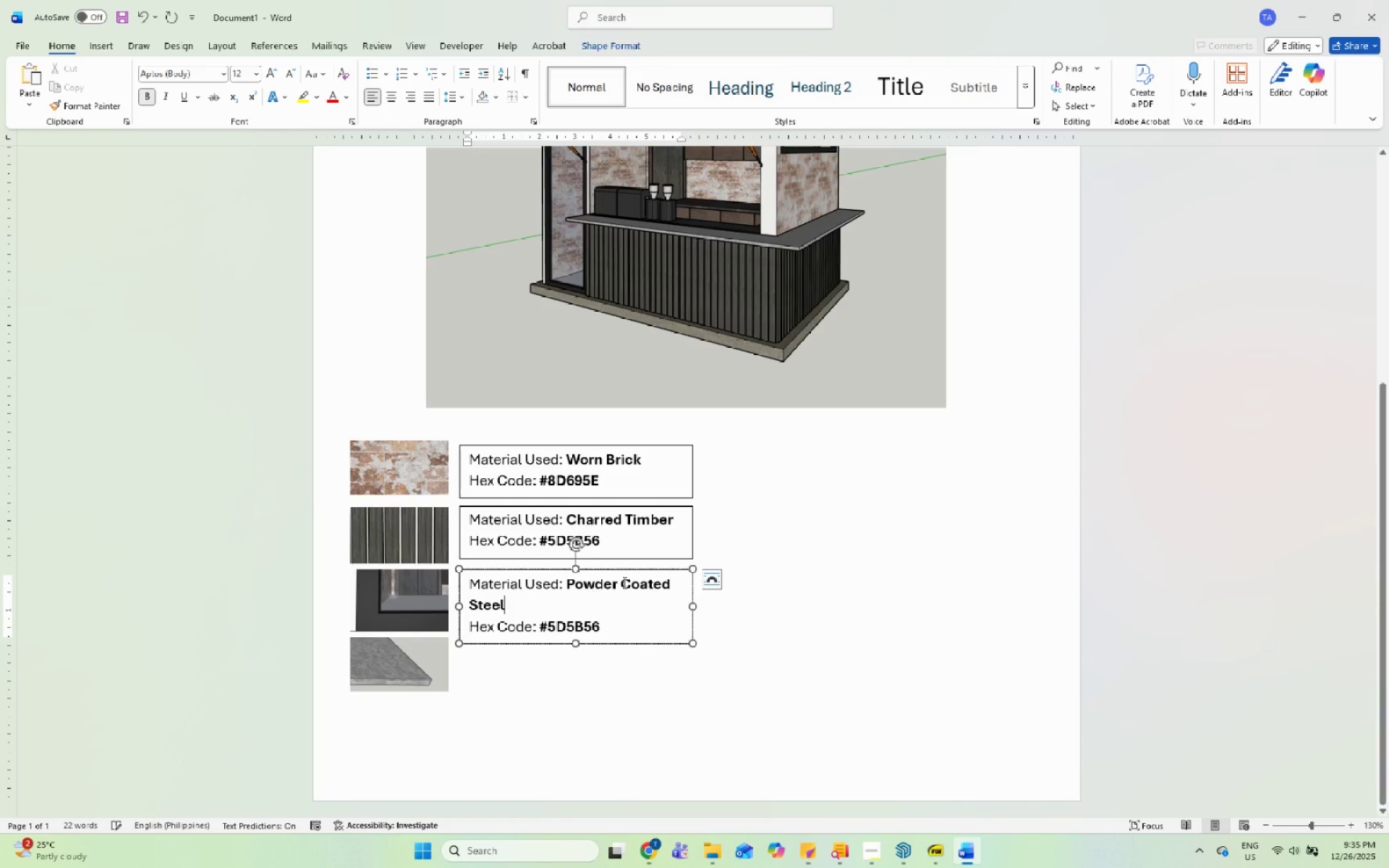 
left_click_drag(start_coordinate=[692, 607], to_coordinate=[729, 618])
 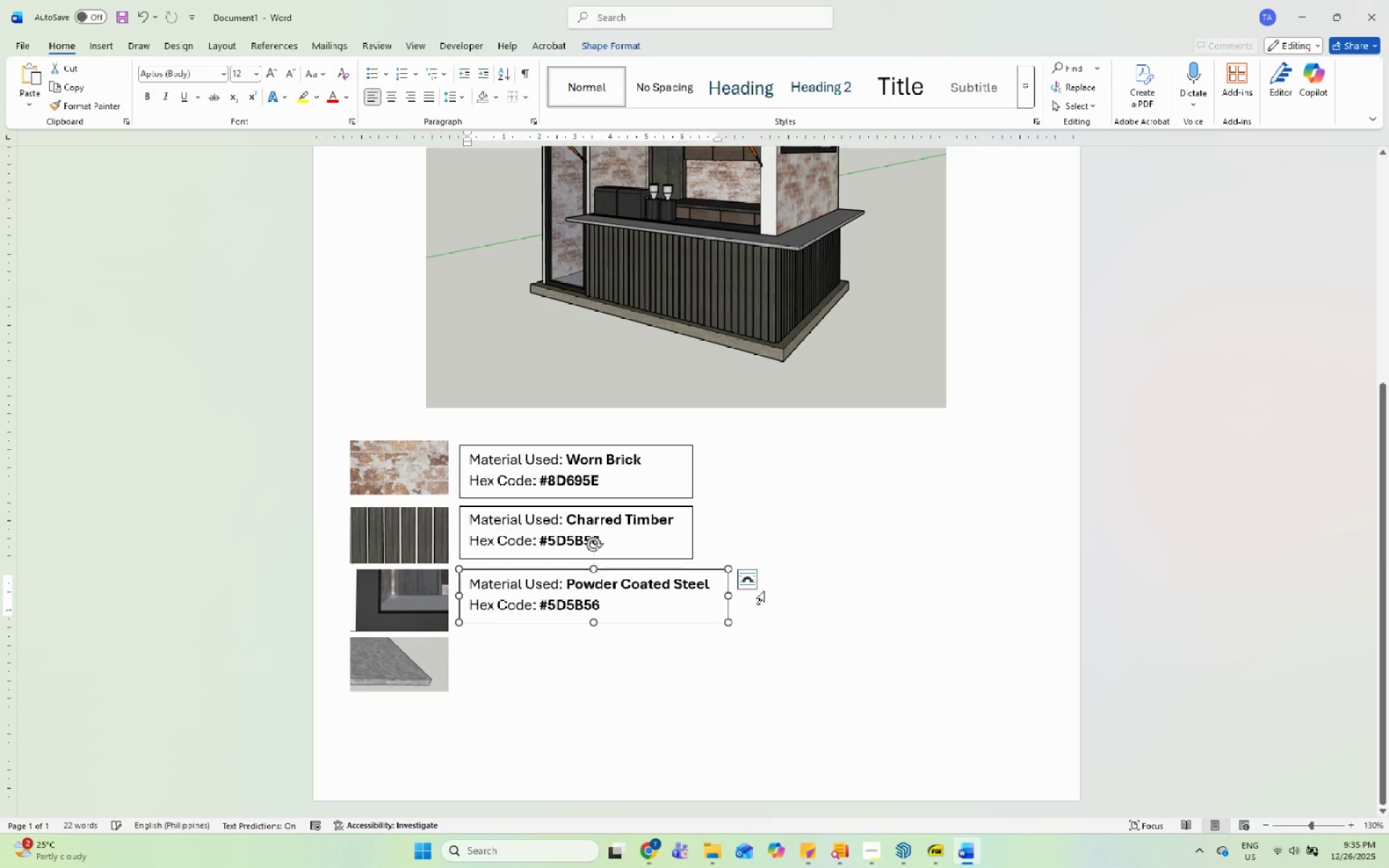 
left_click([766, 590])
 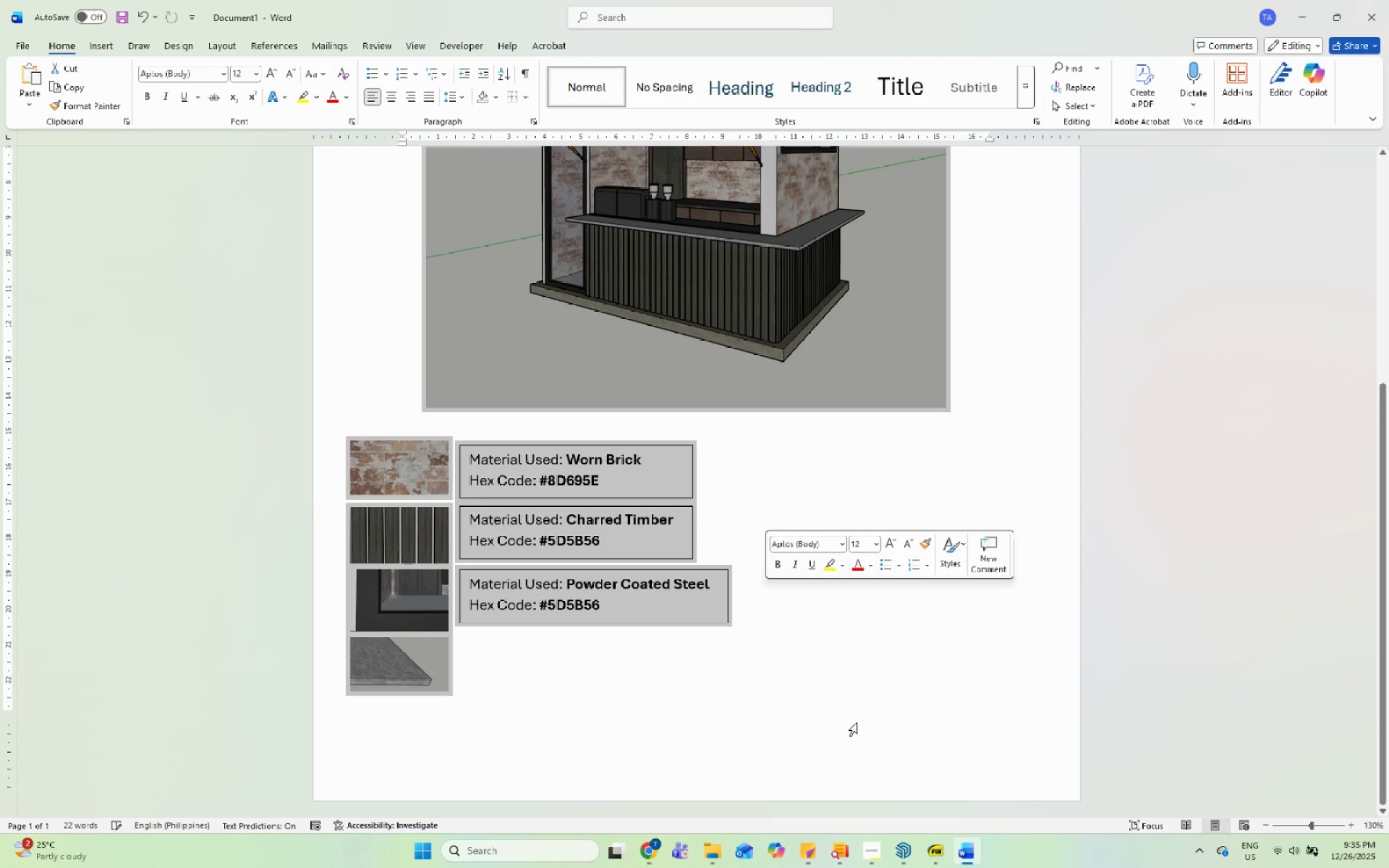 
left_click_drag(start_coordinate=[870, 762], to_coordinate=[865, 746])
 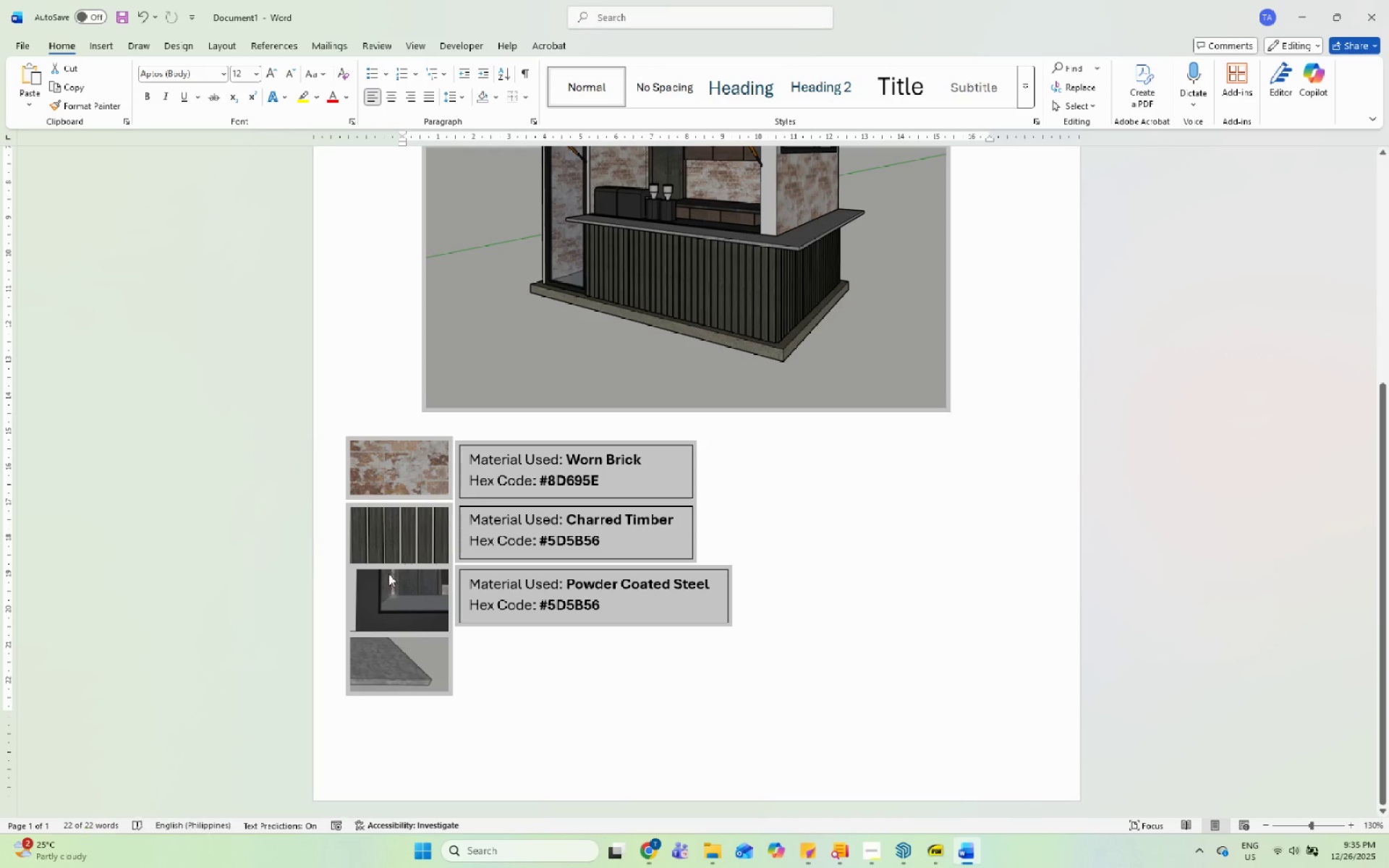 
left_click([389, 574])
 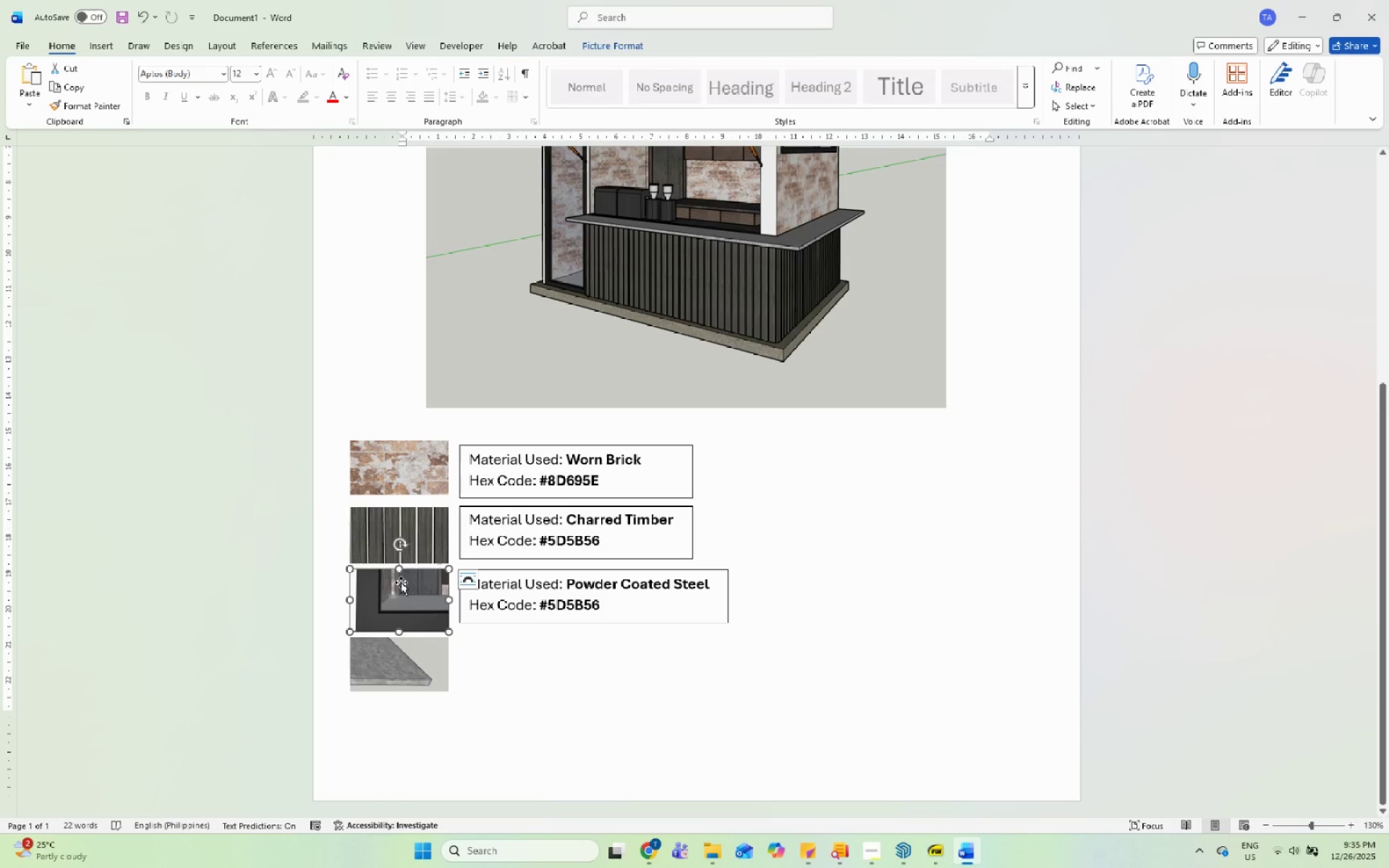 
key(Control+C)
 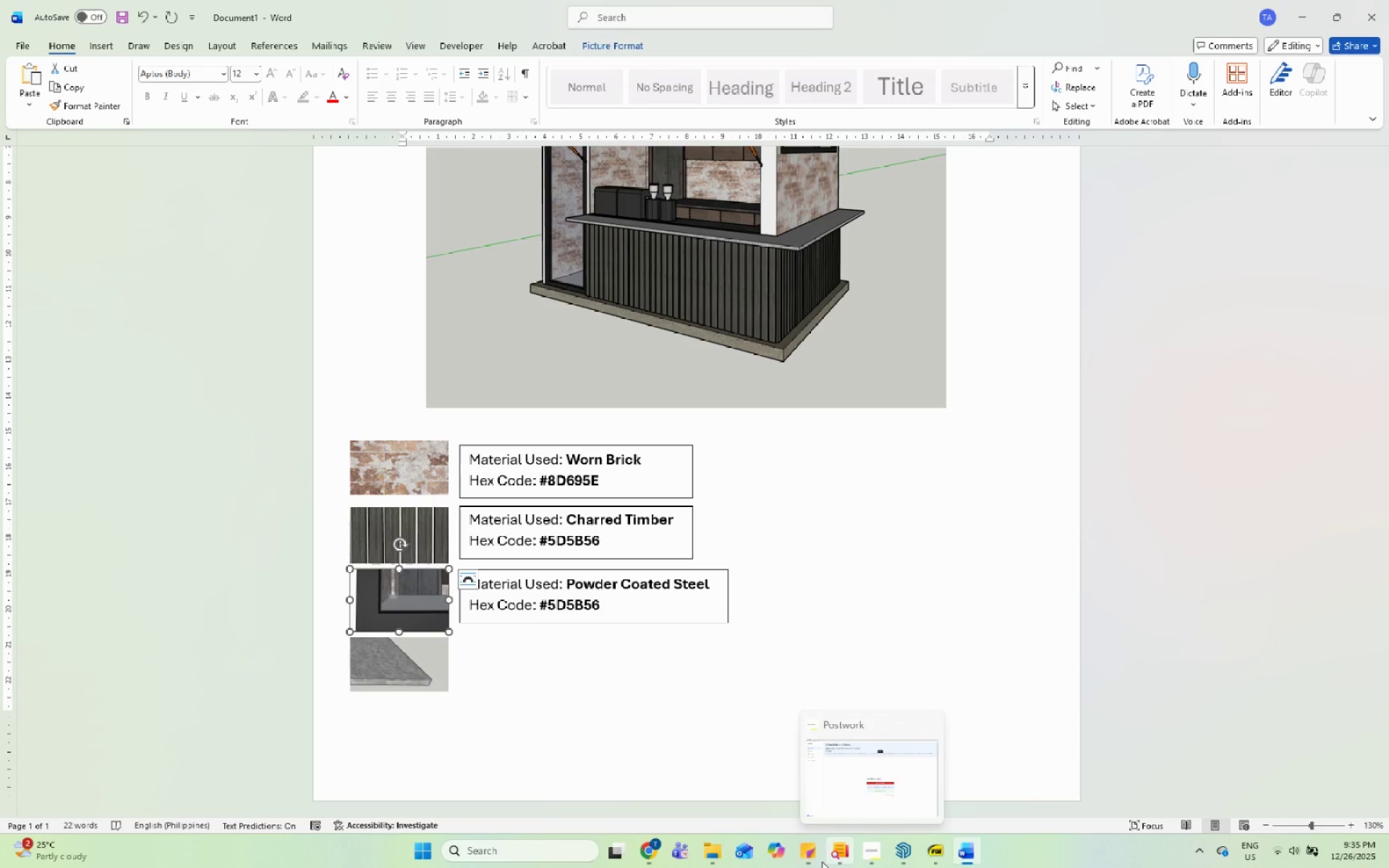 
left_click([650, 852])
 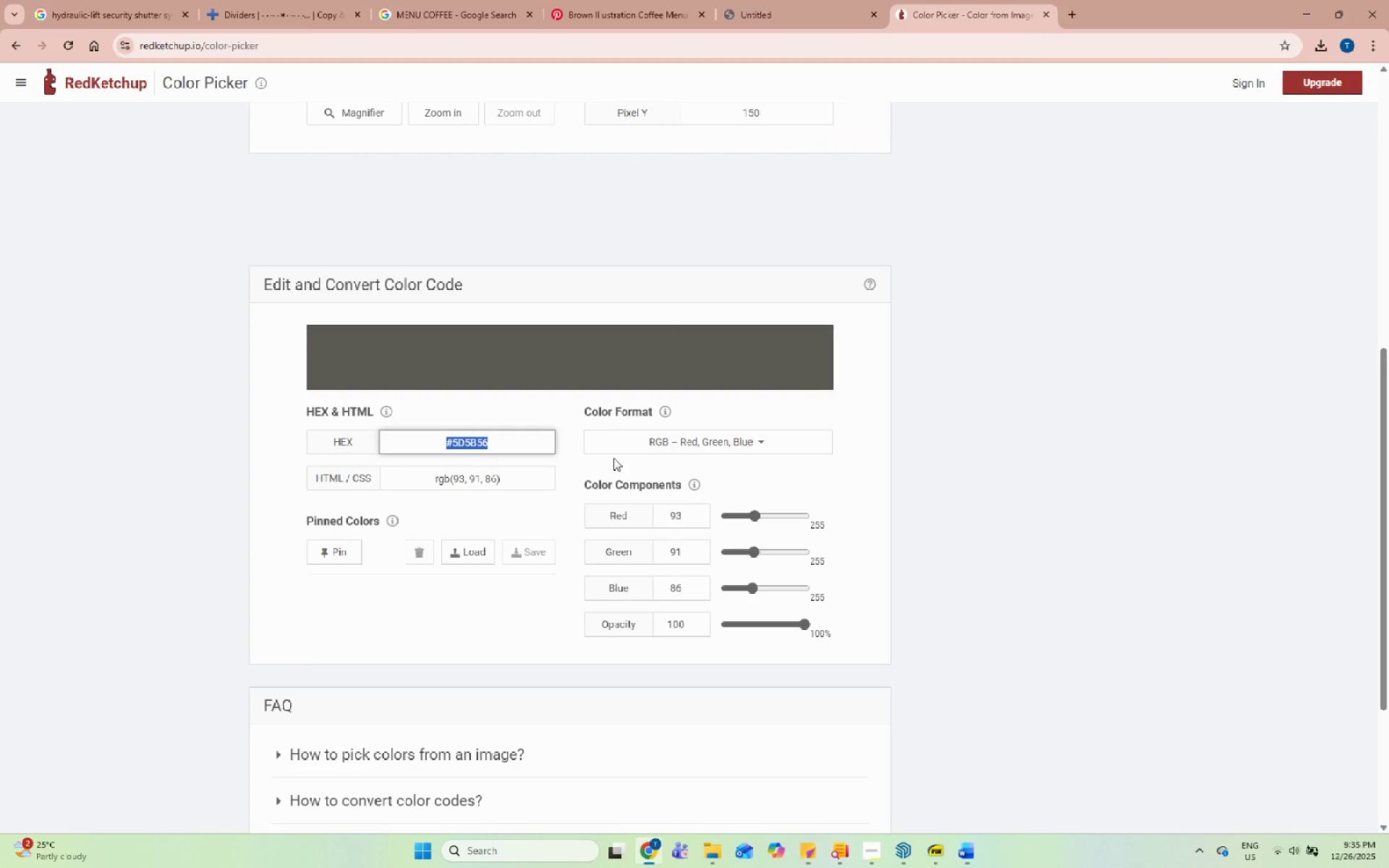 
left_click([530, 263])
 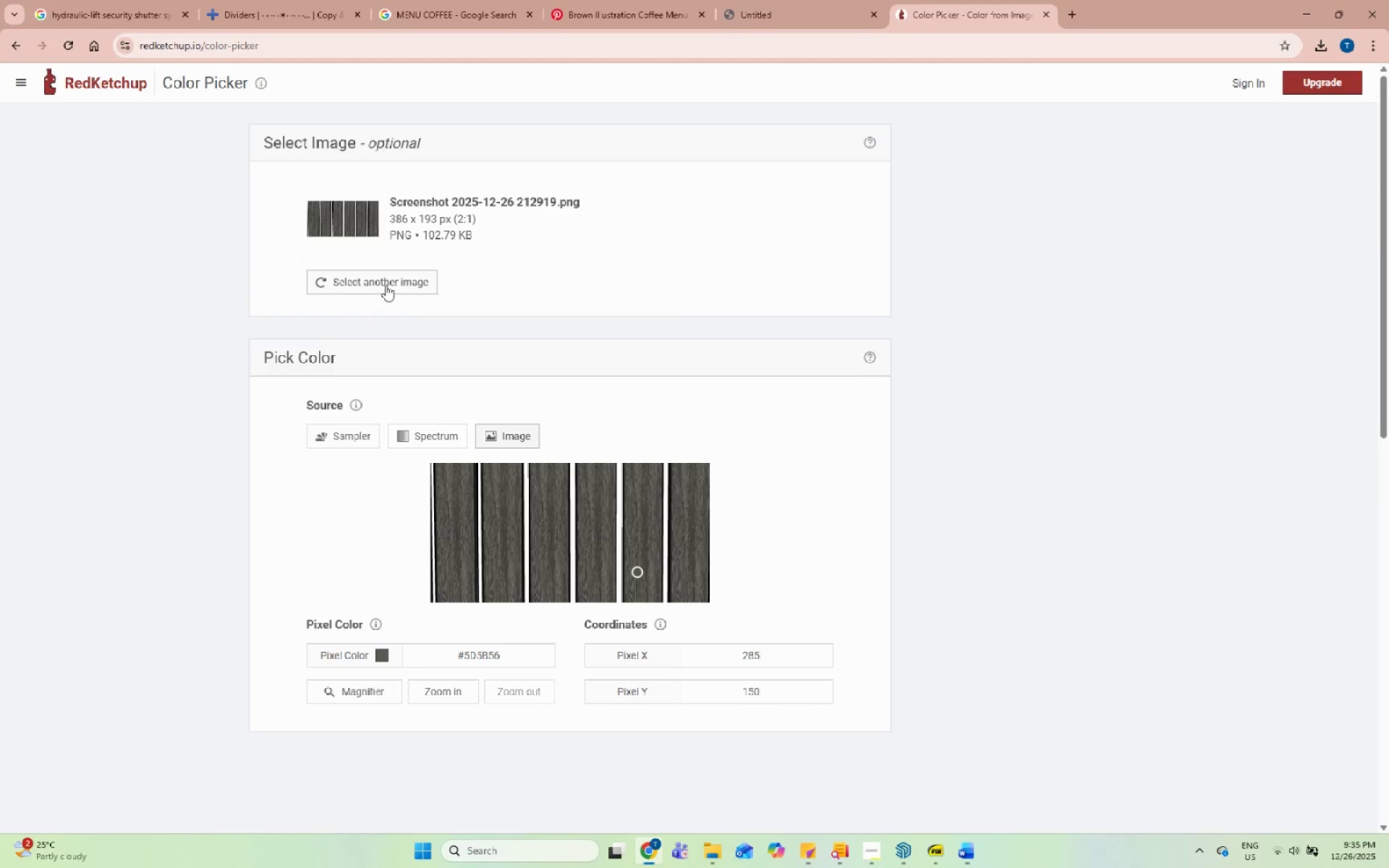 
scroll: coordinate [506, 304], scroll_direction: up, amount: 13.0
 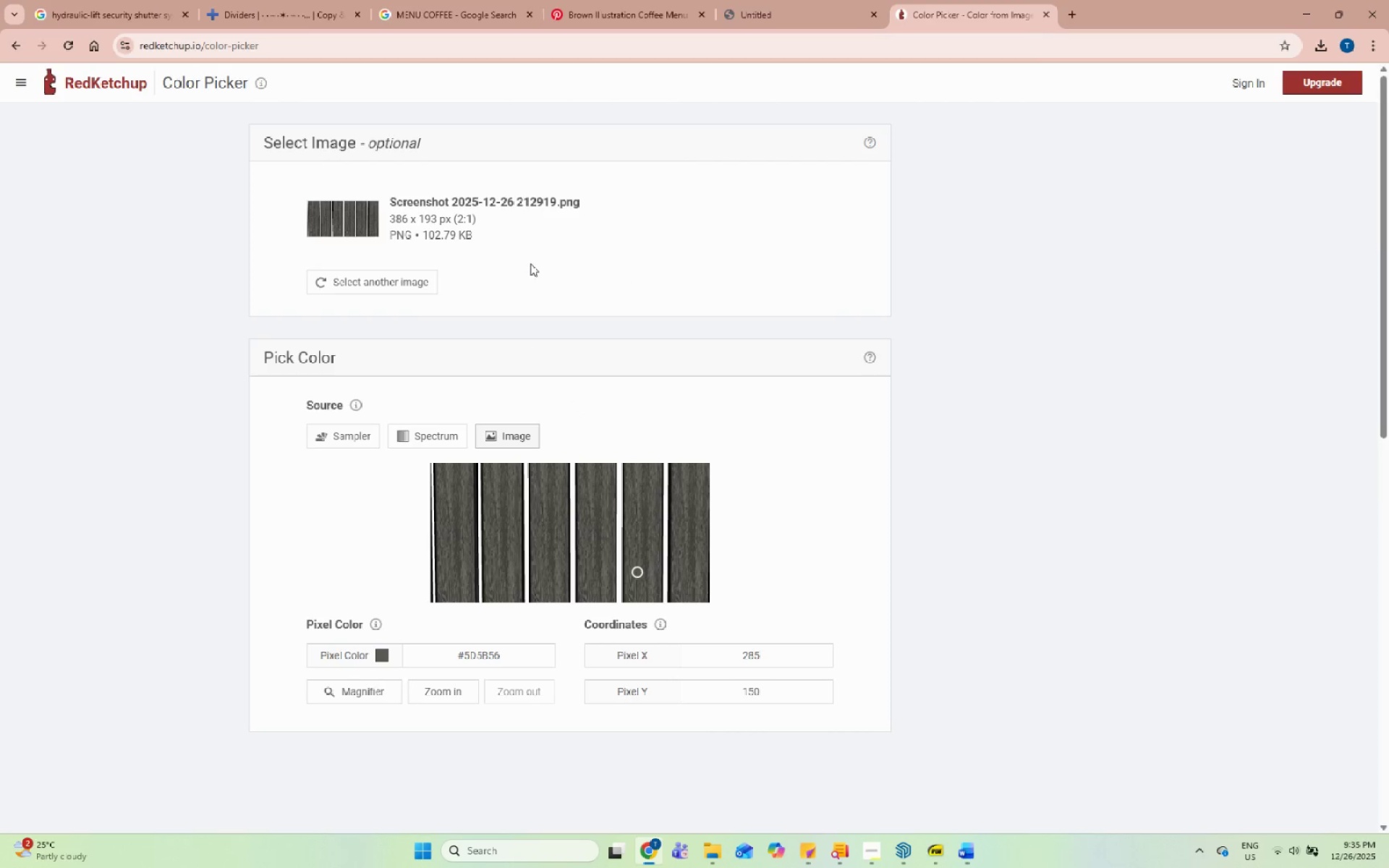 
double_click([384, 285])
 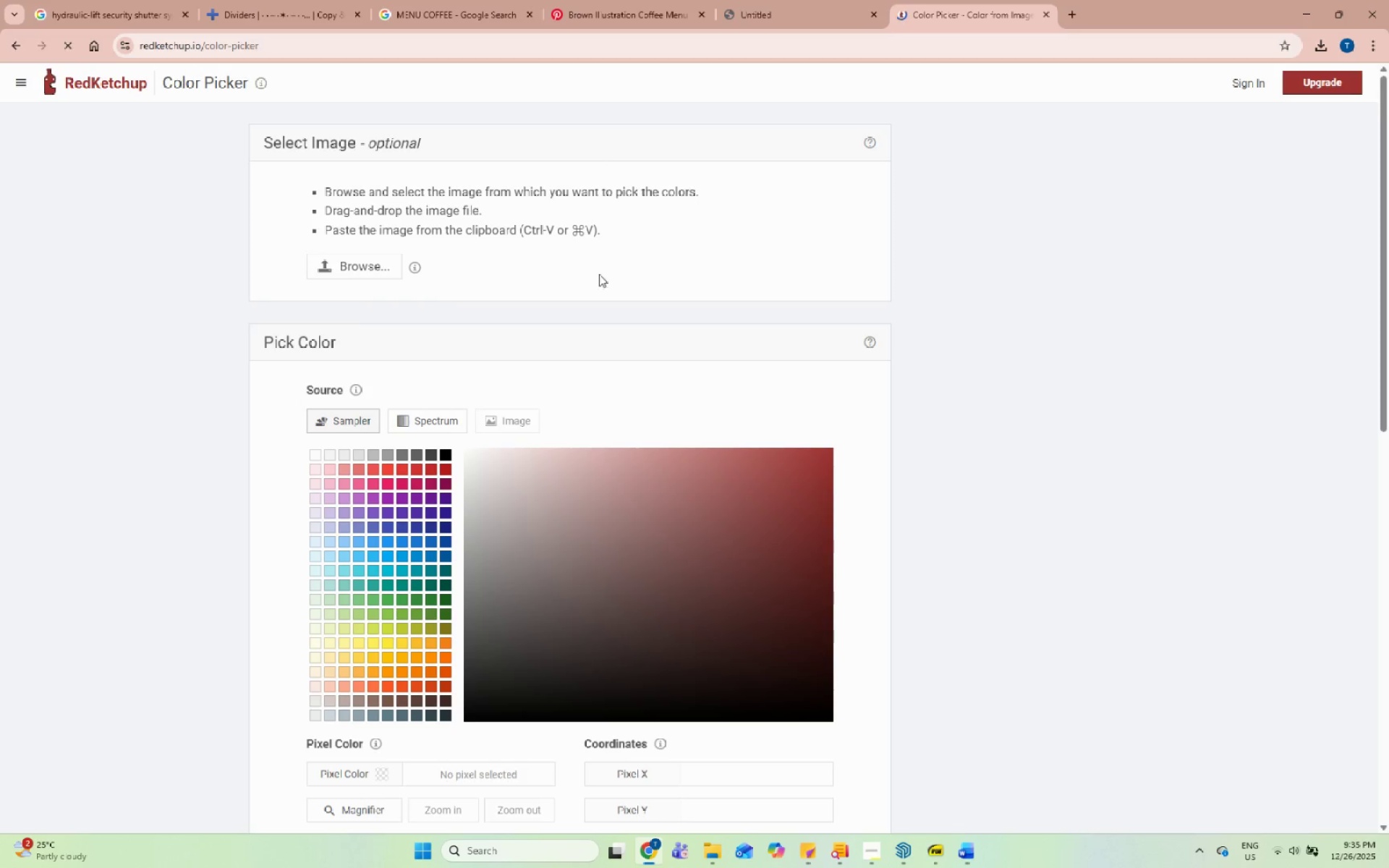 
left_click([607, 274])
 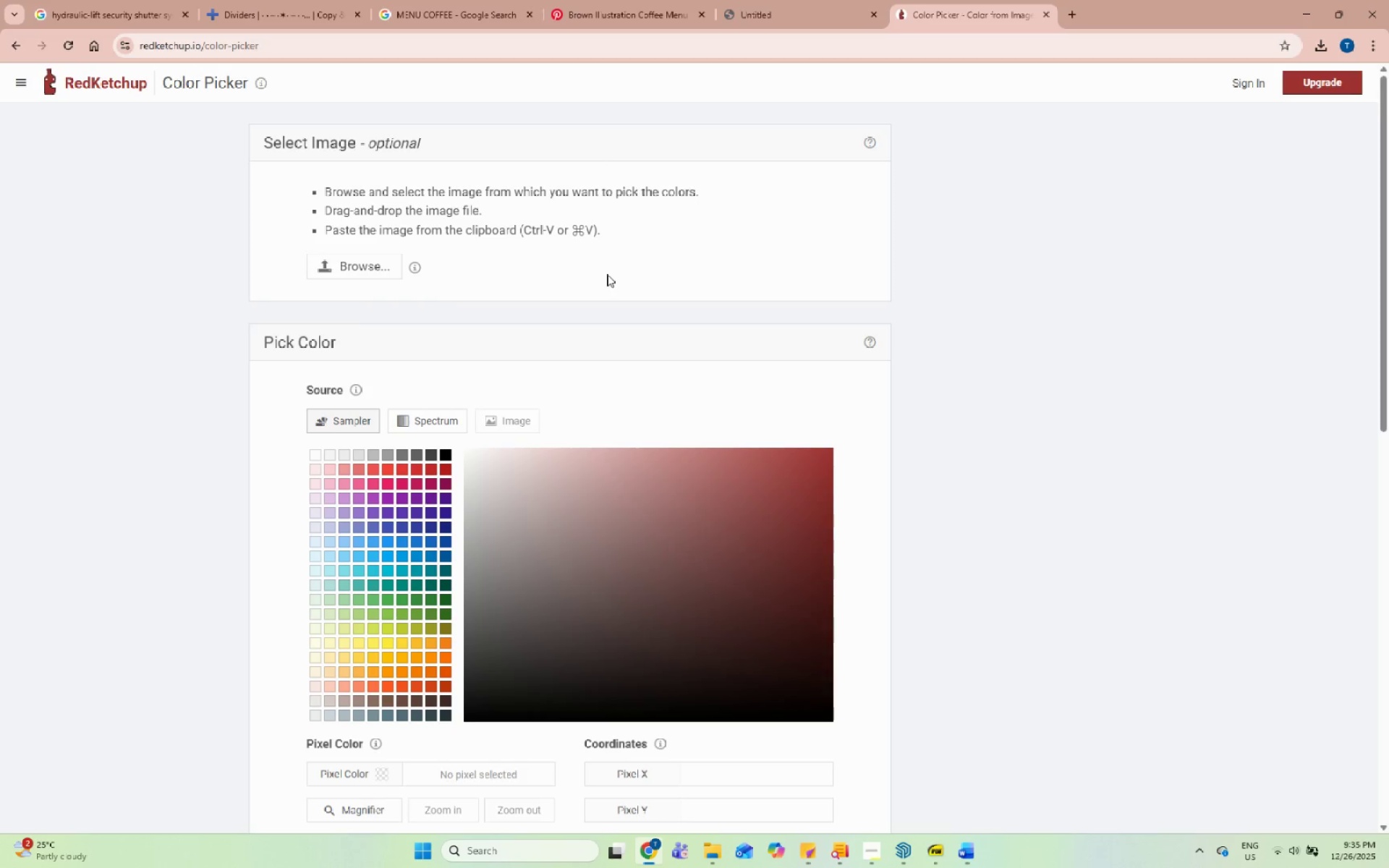 
key(Control+V)
 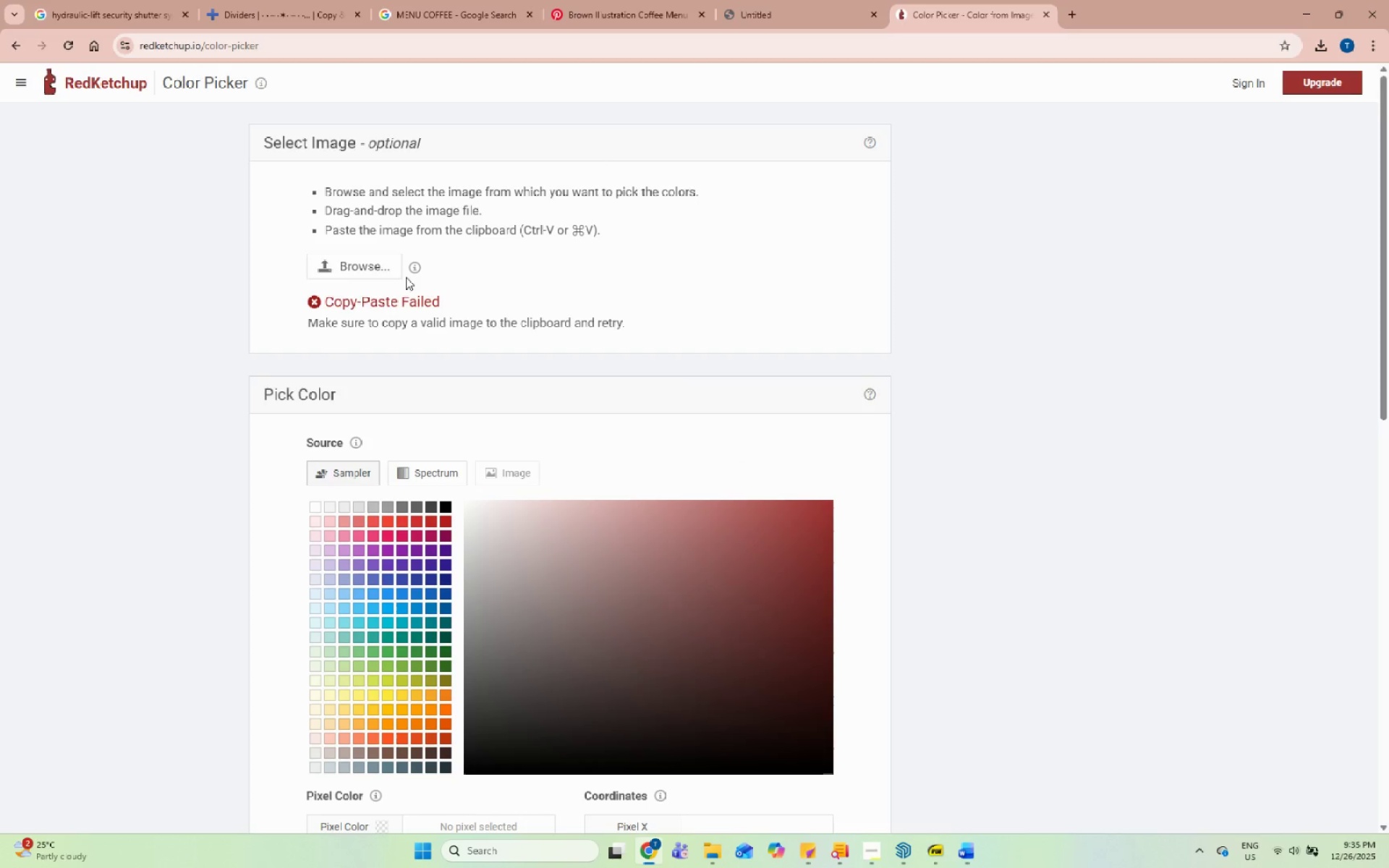 
left_click([370, 272])
 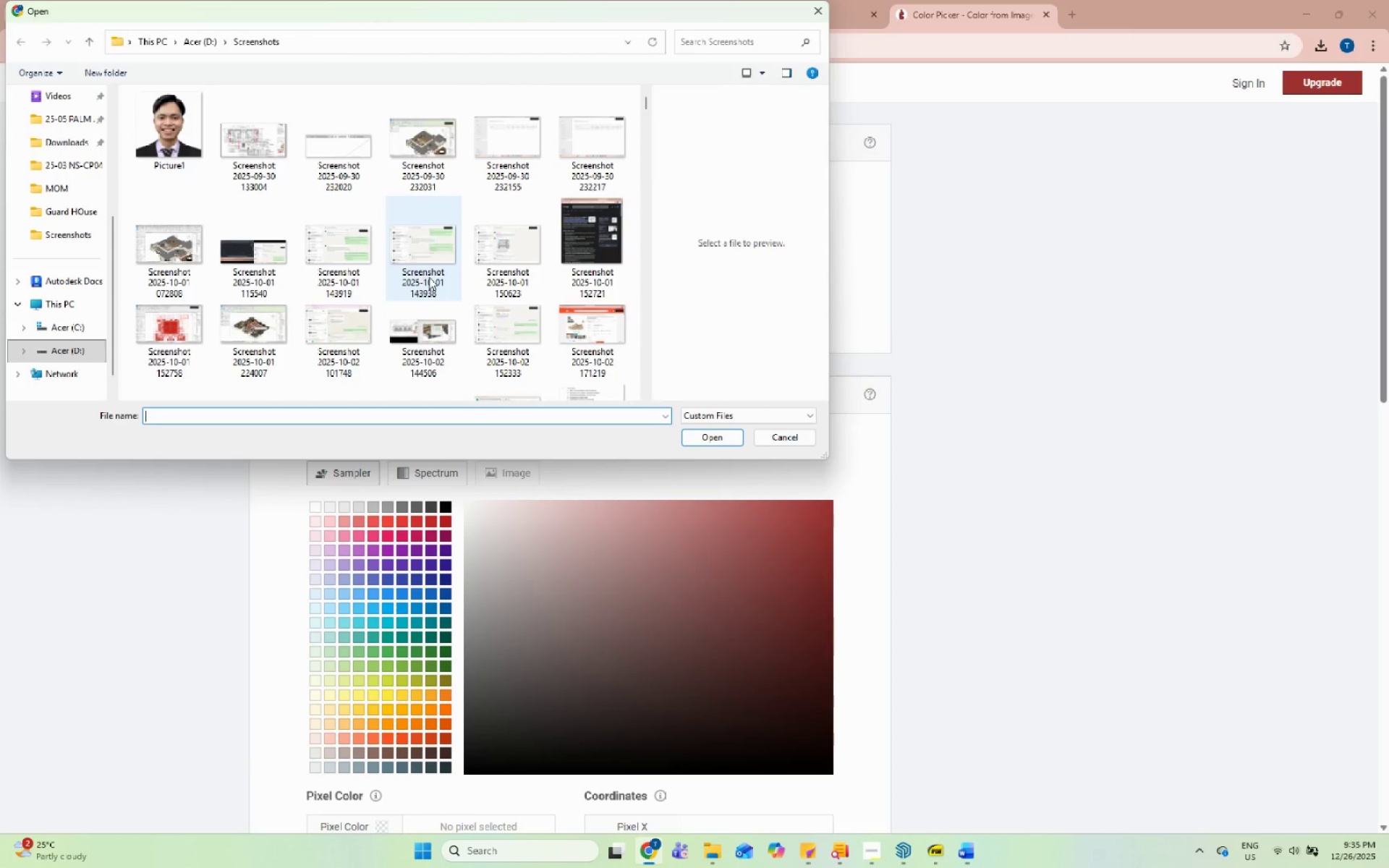 
scroll: coordinate [419, 297], scroll_direction: down, amount: 3.0
 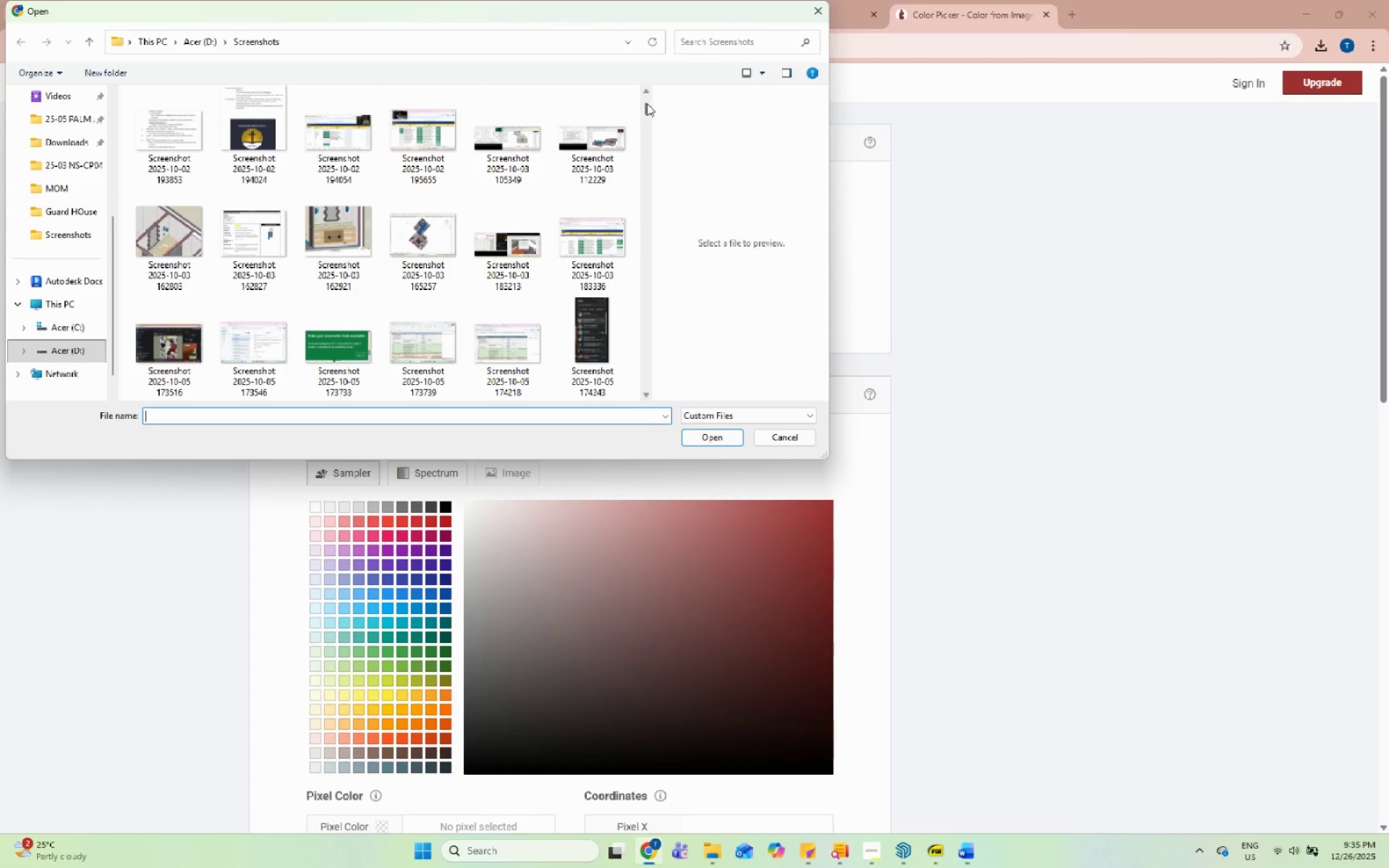 
left_click_drag(start_coordinate=[647, 103], to_coordinate=[644, 393])
 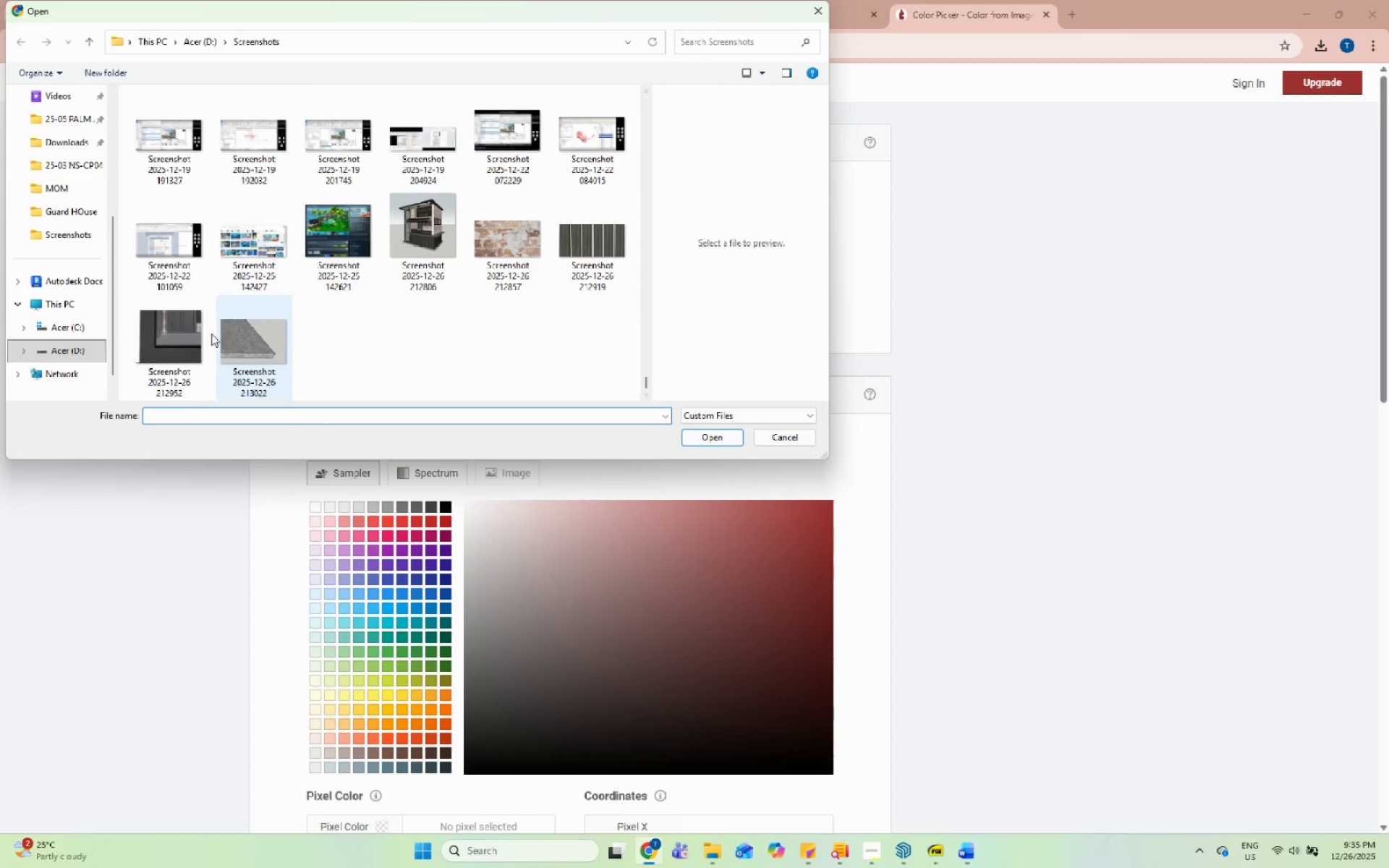 
left_click([198, 336])
 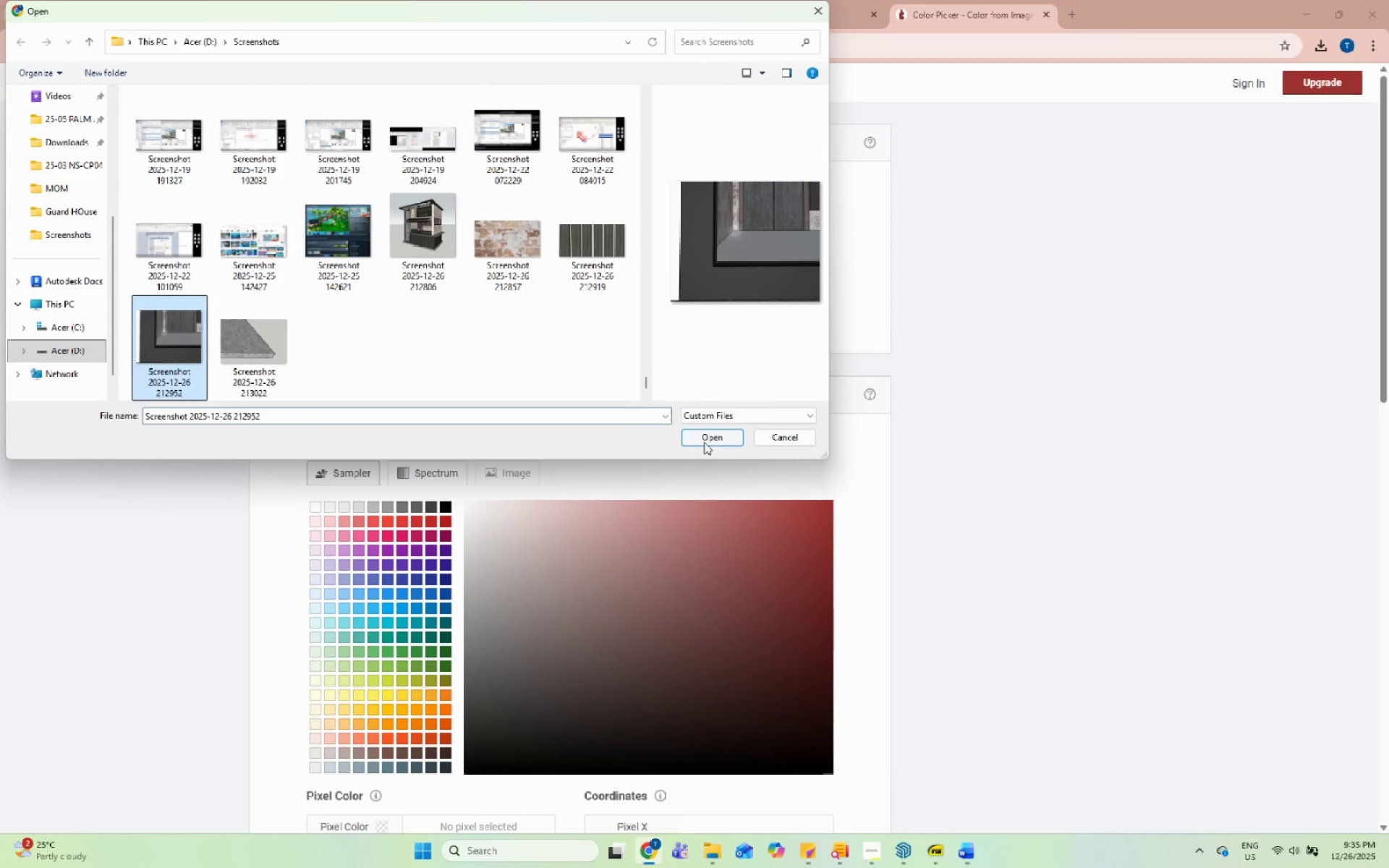 
left_click([706, 438])
 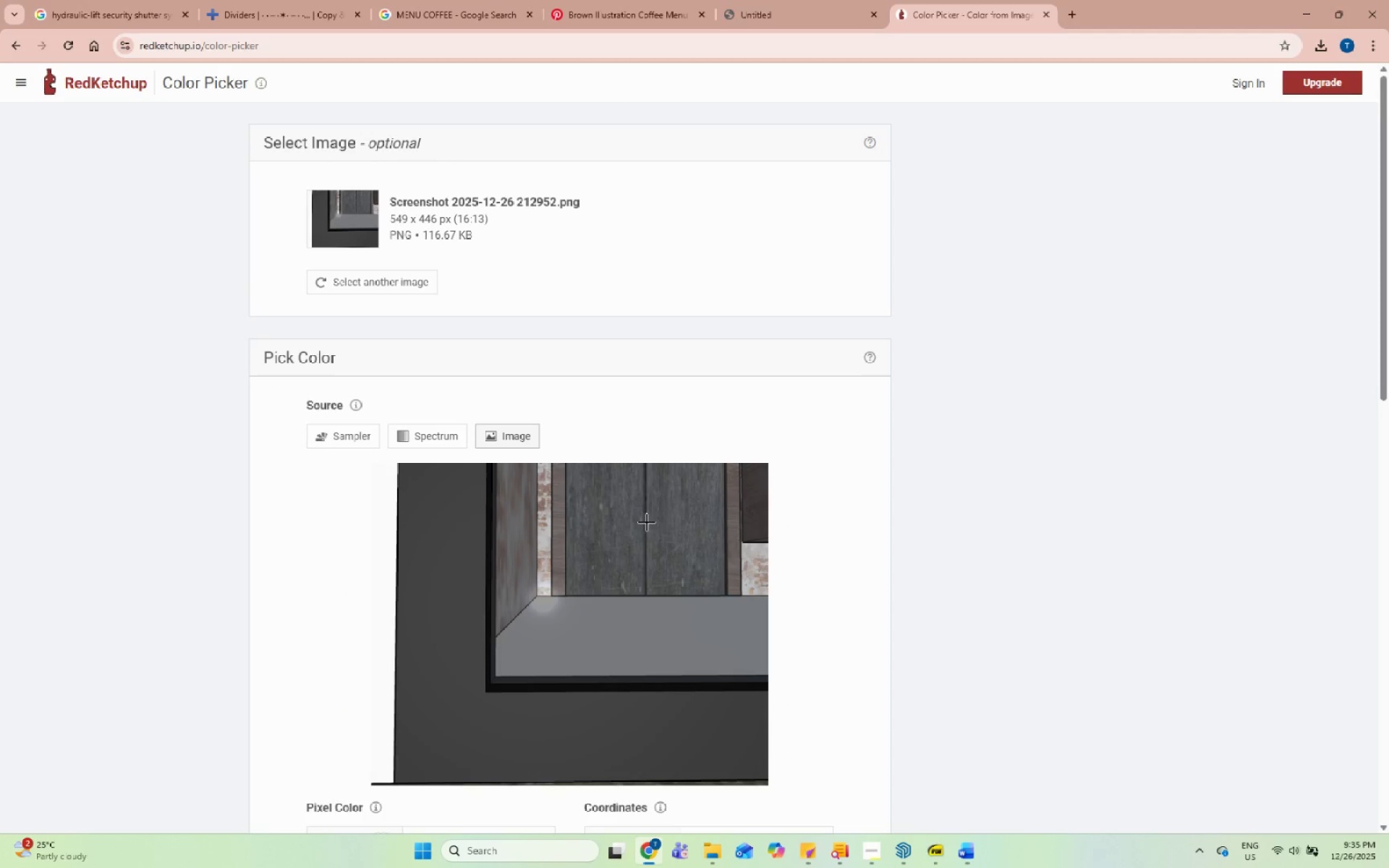 
scroll: coordinate [475, 497], scroll_direction: down, amount: 9.0
 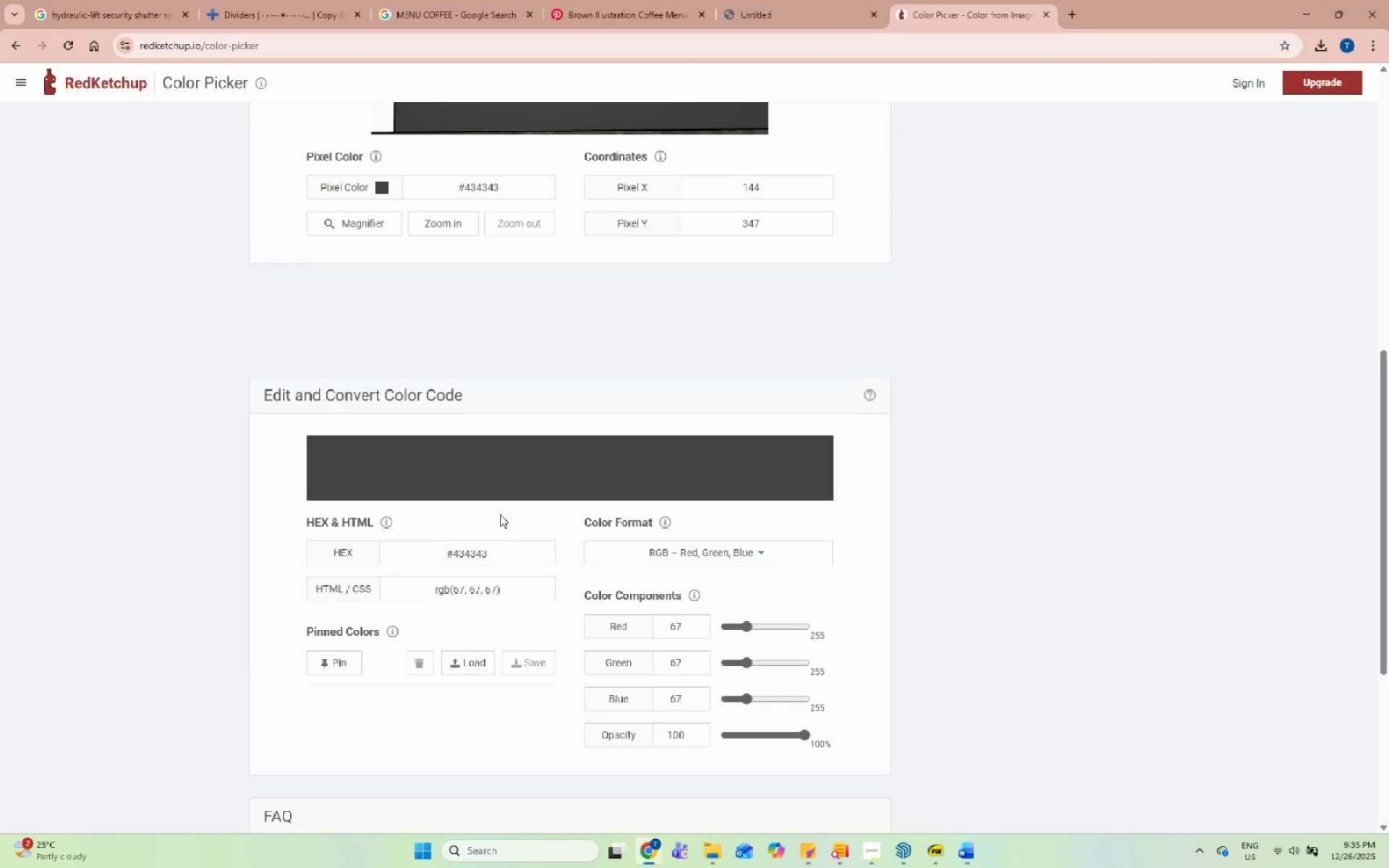 
left_click([502, 550])
 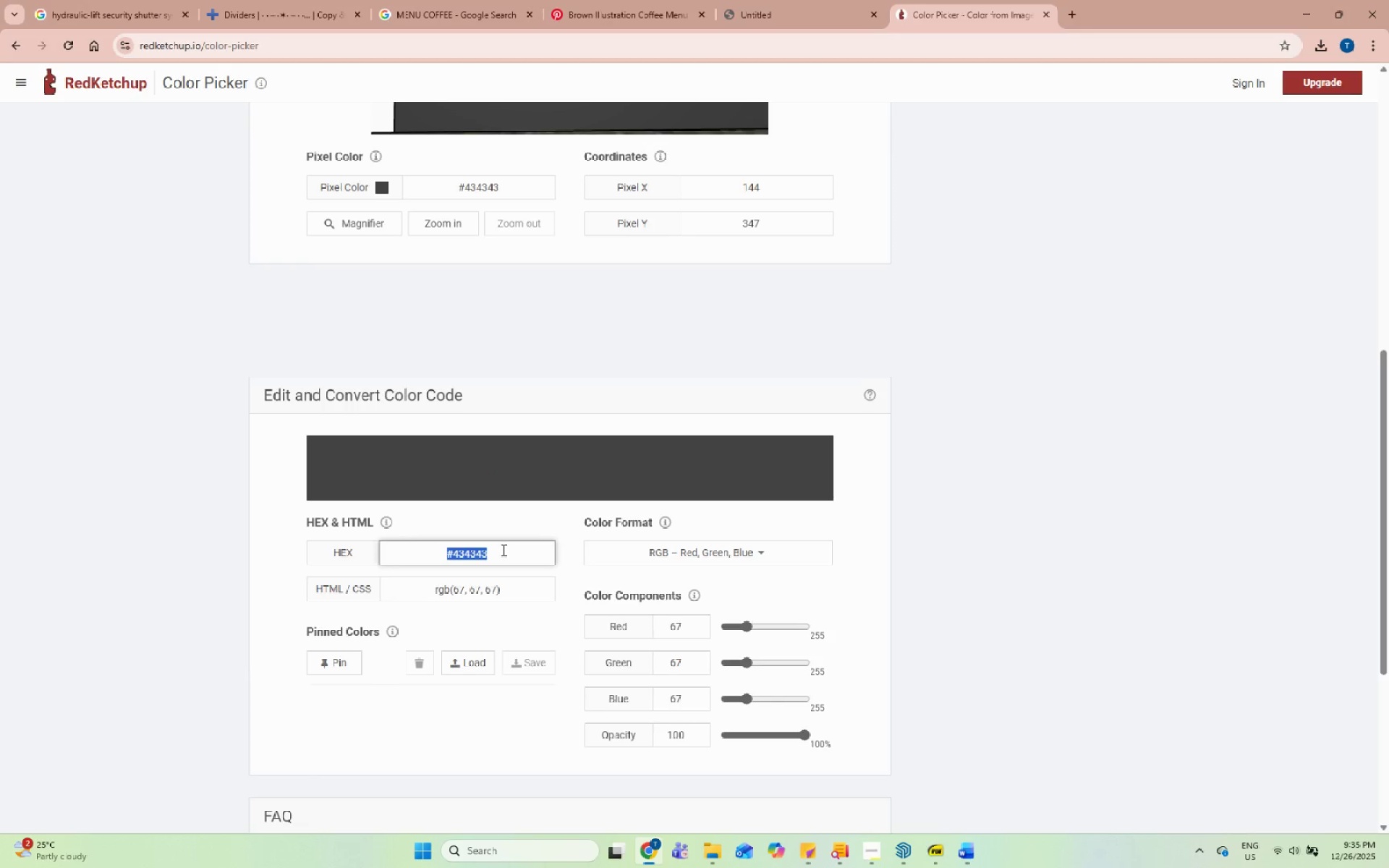 
key(Control+C)
 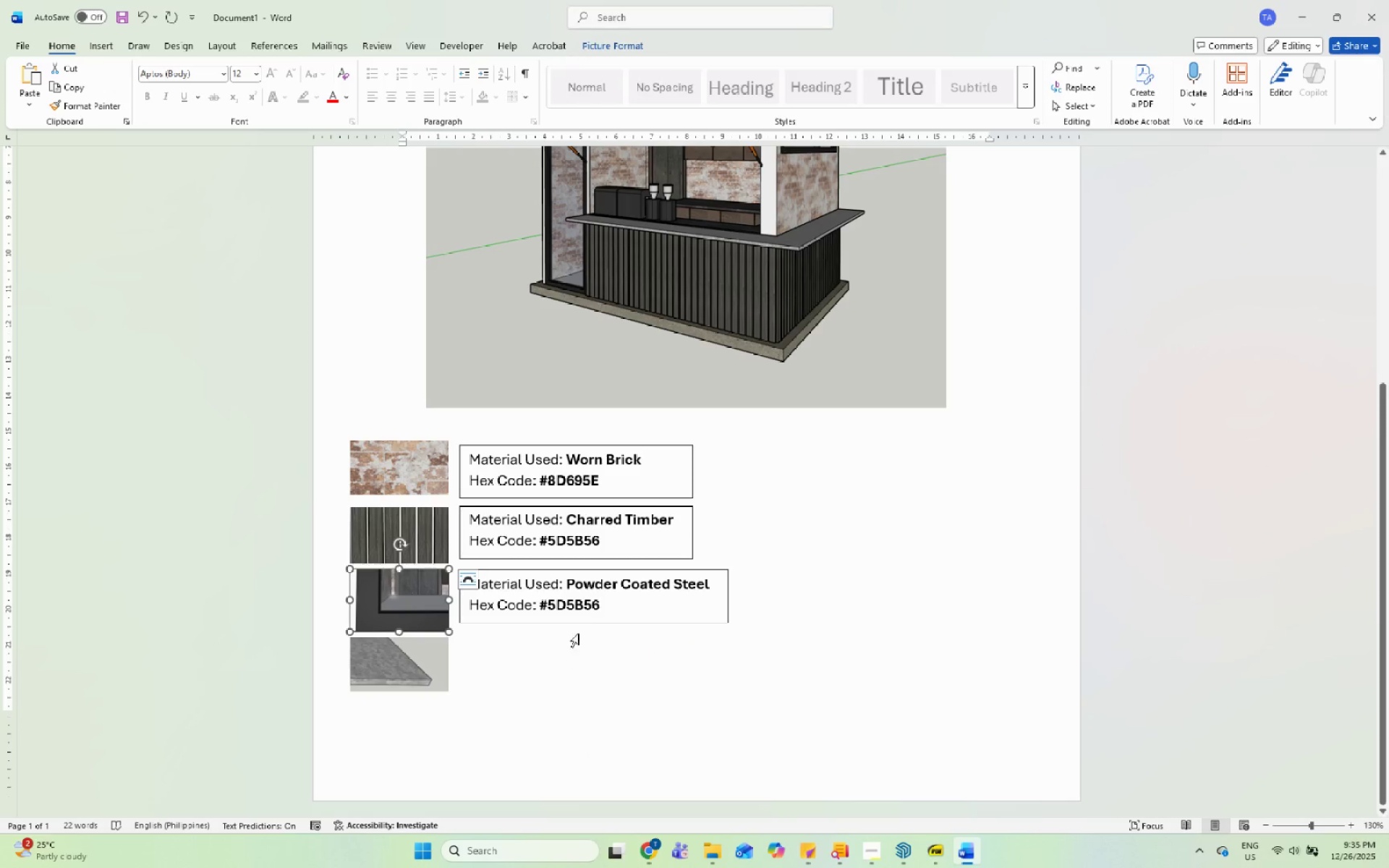 
left_click_drag(start_coordinate=[613, 608], to_coordinate=[543, 606])
 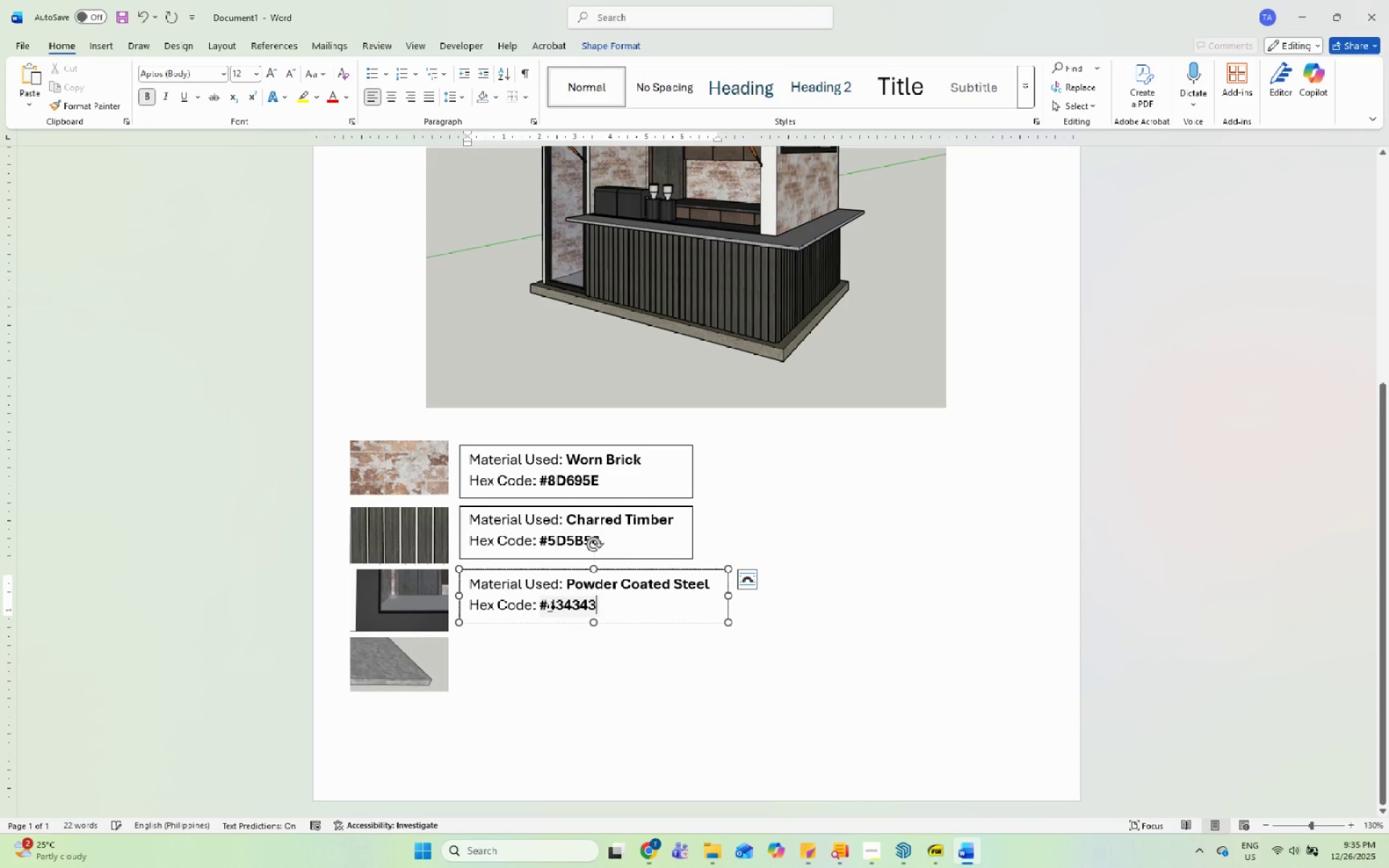 
key(Control+V)
 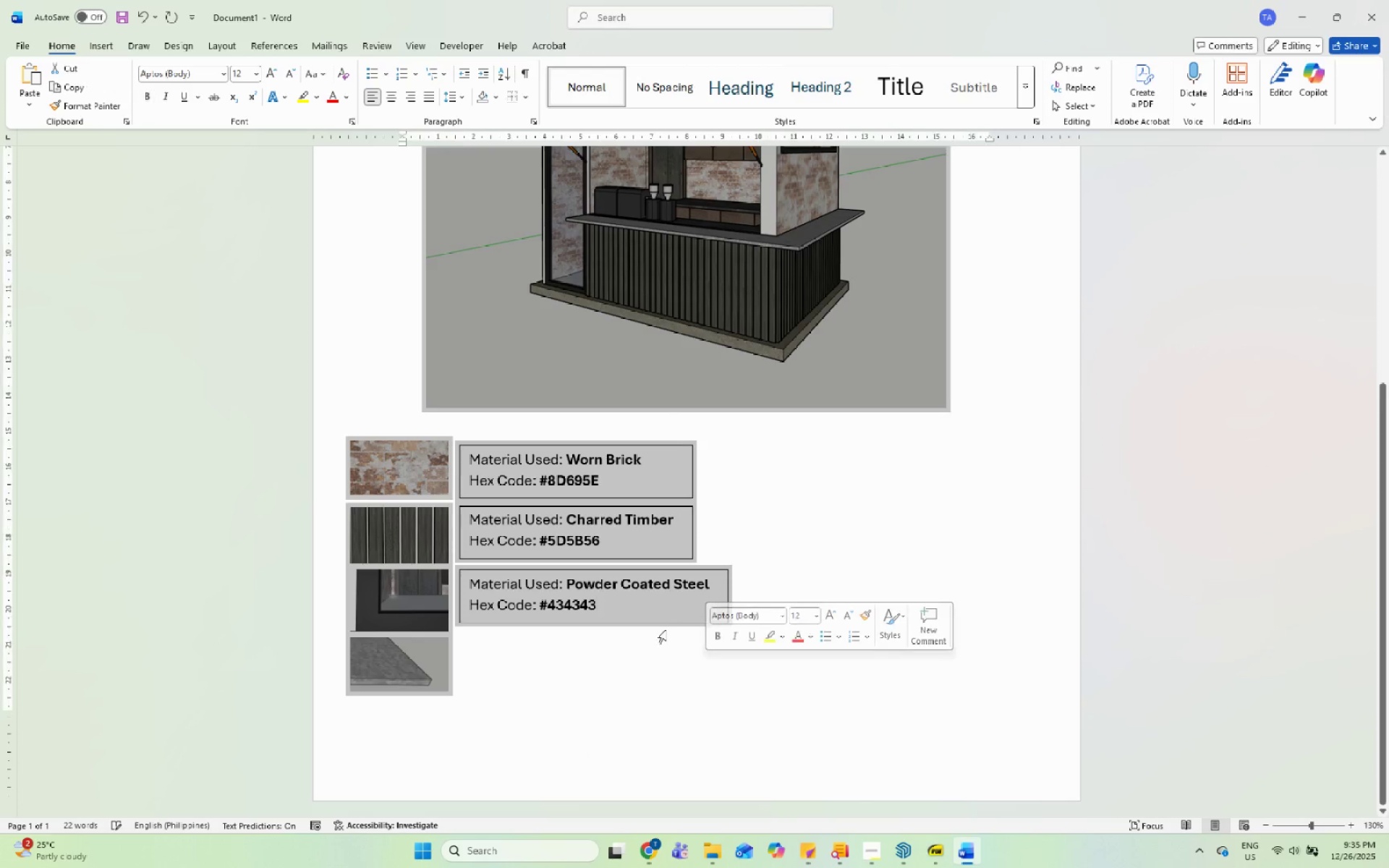 
double_click([666, 617])
 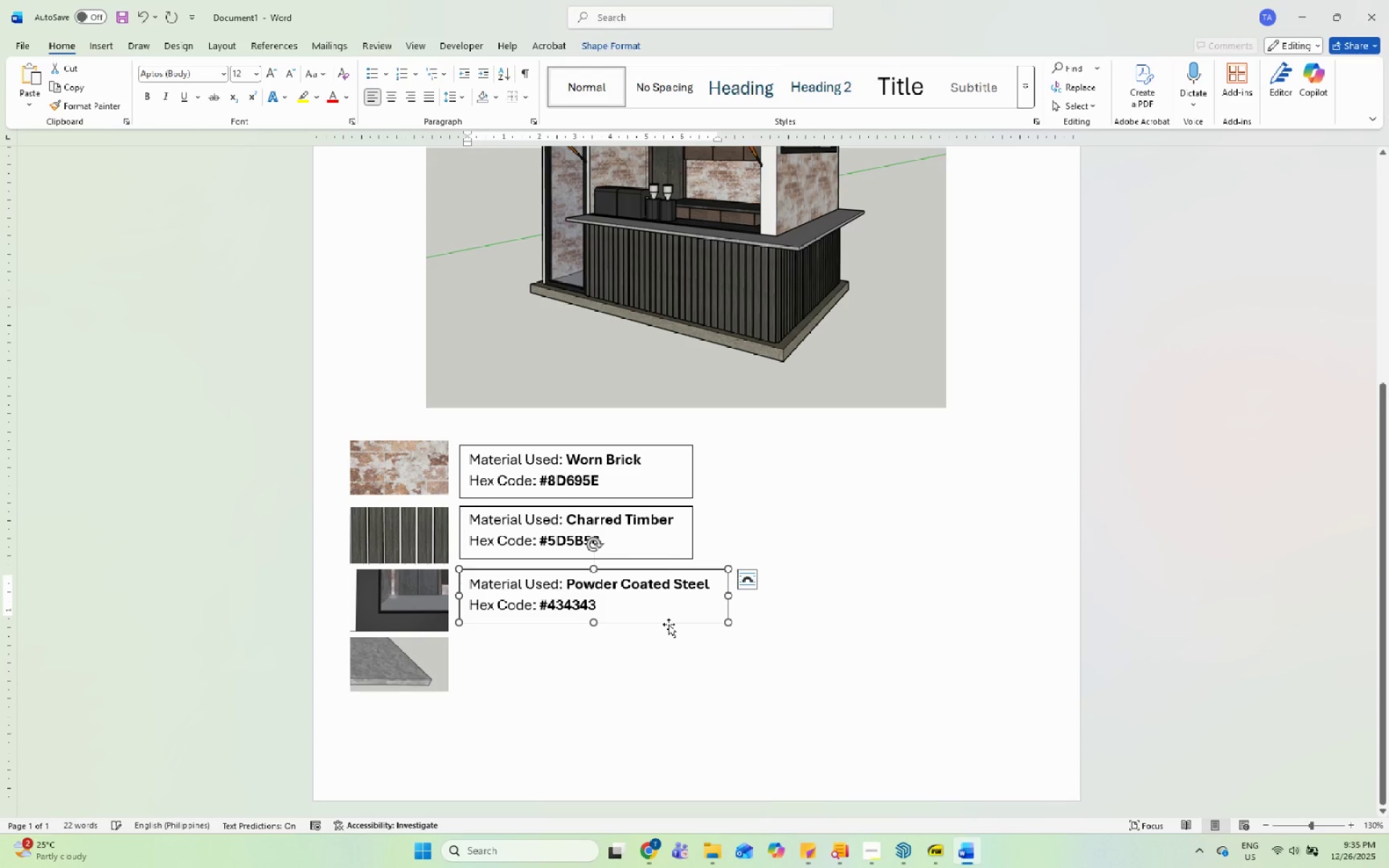 
triple_click([668, 624])
 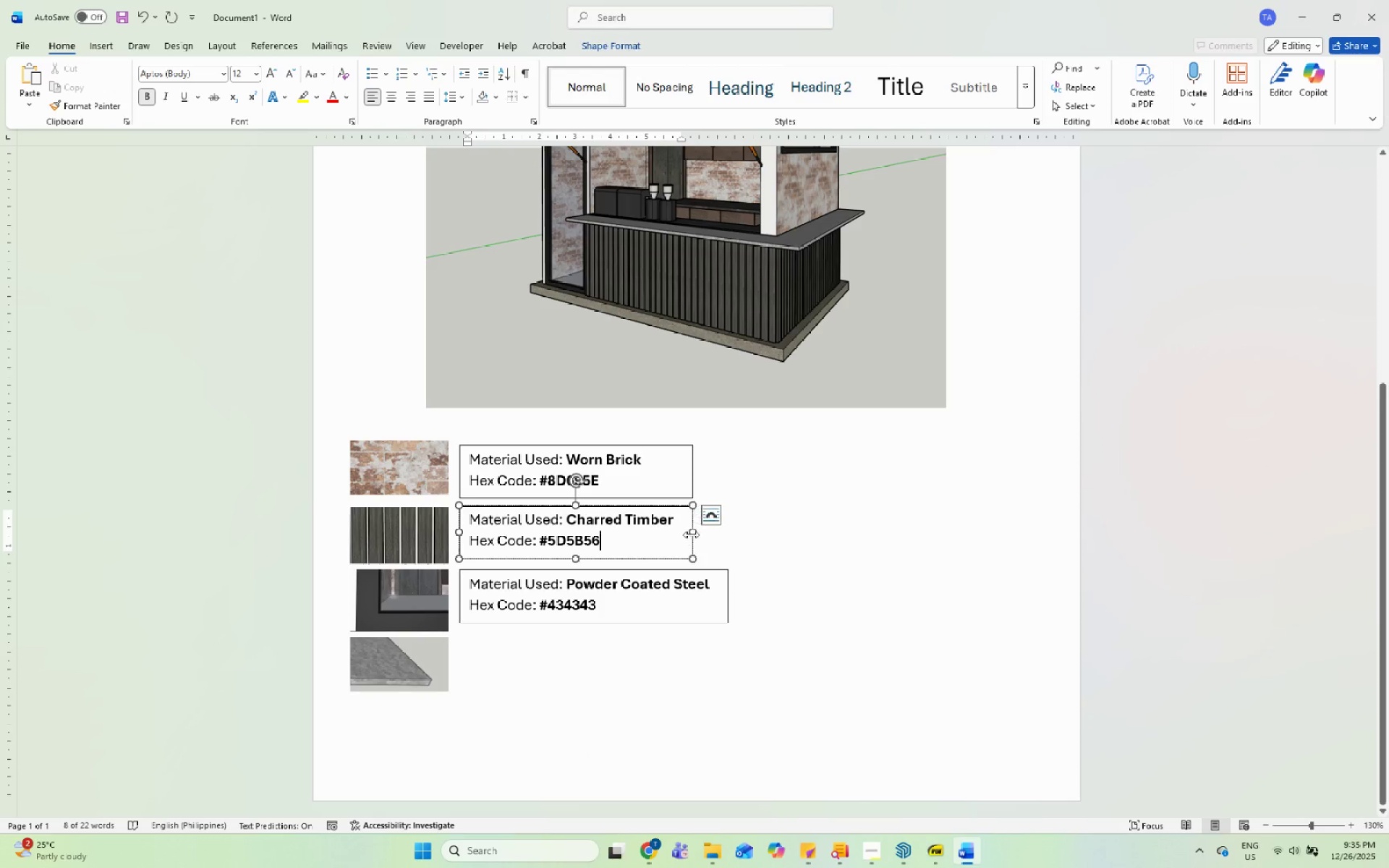 
left_click_drag(start_coordinate=[695, 532], to_coordinate=[726, 544])
 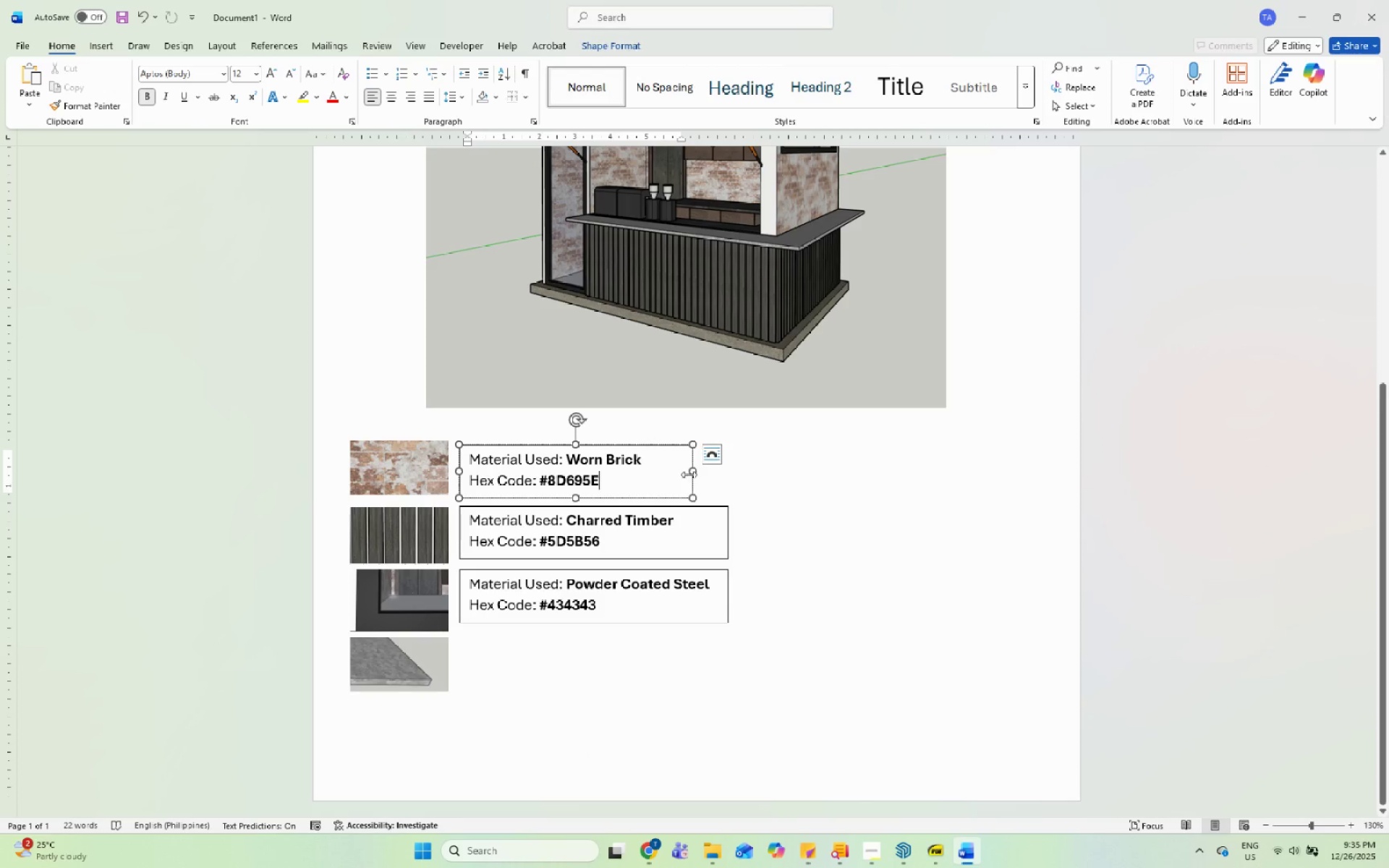 
left_click_drag(start_coordinate=[692, 474], to_coordinate=[726, 477])
 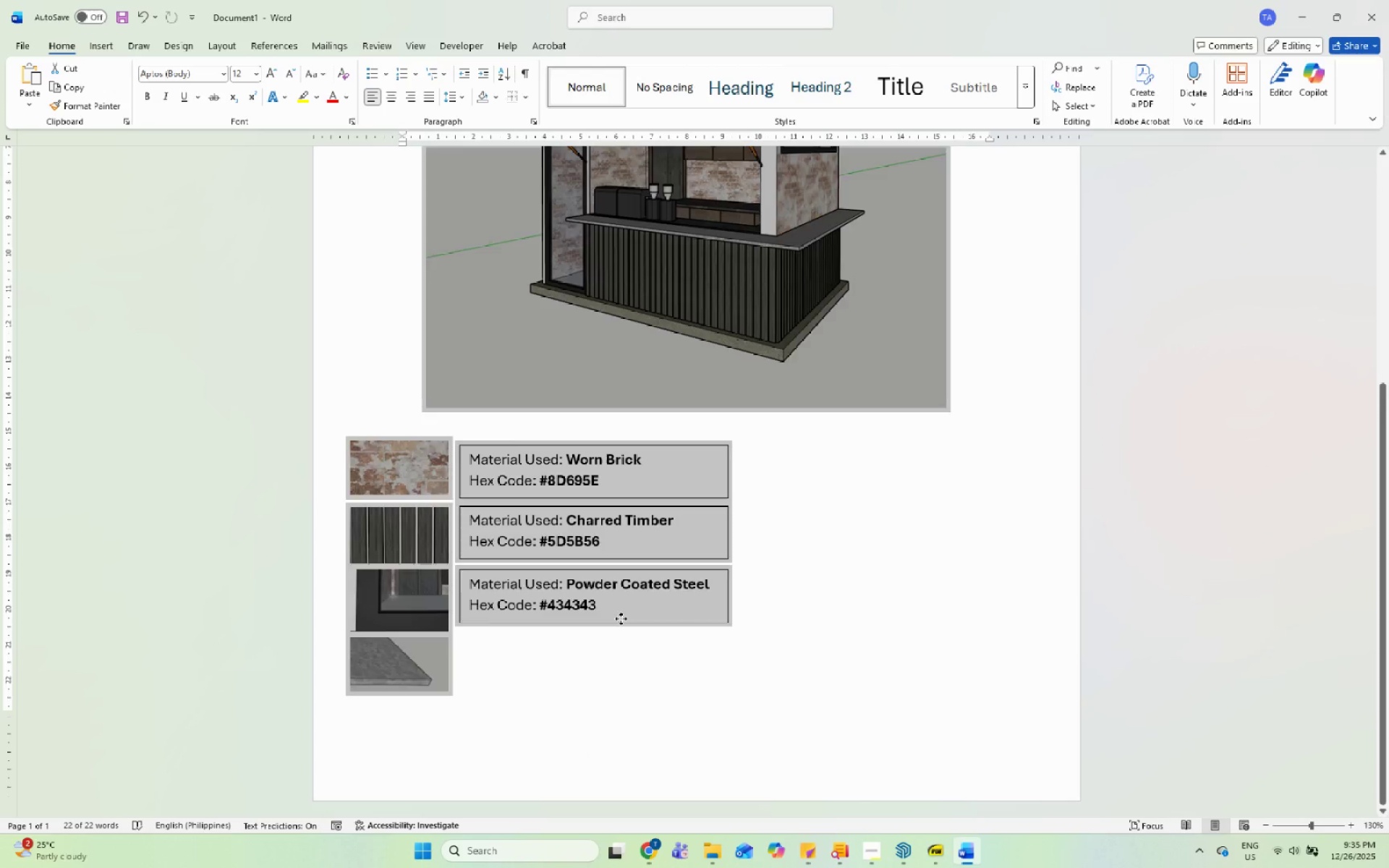 
double_click([626, 623])
 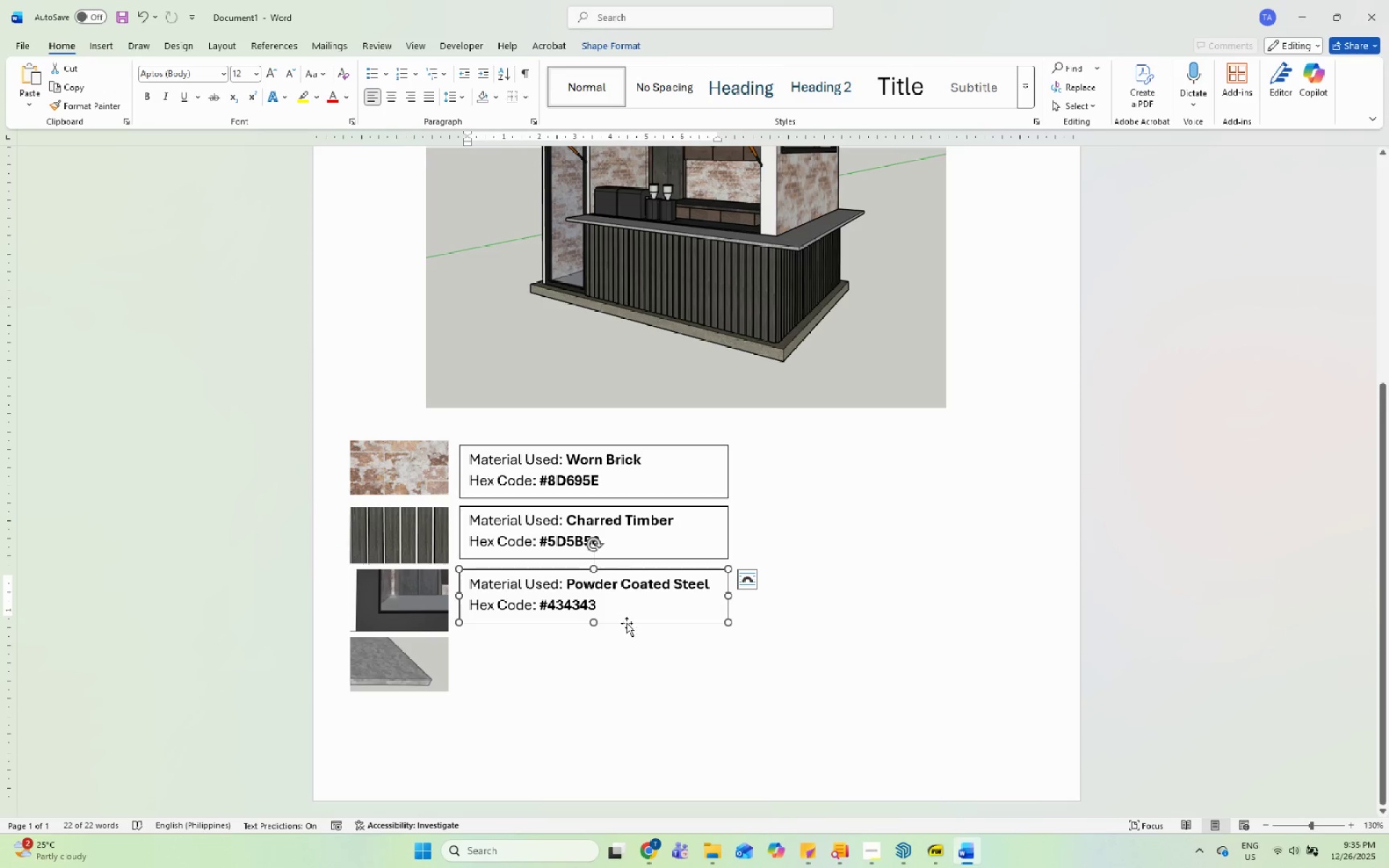 
key(Control+C)
 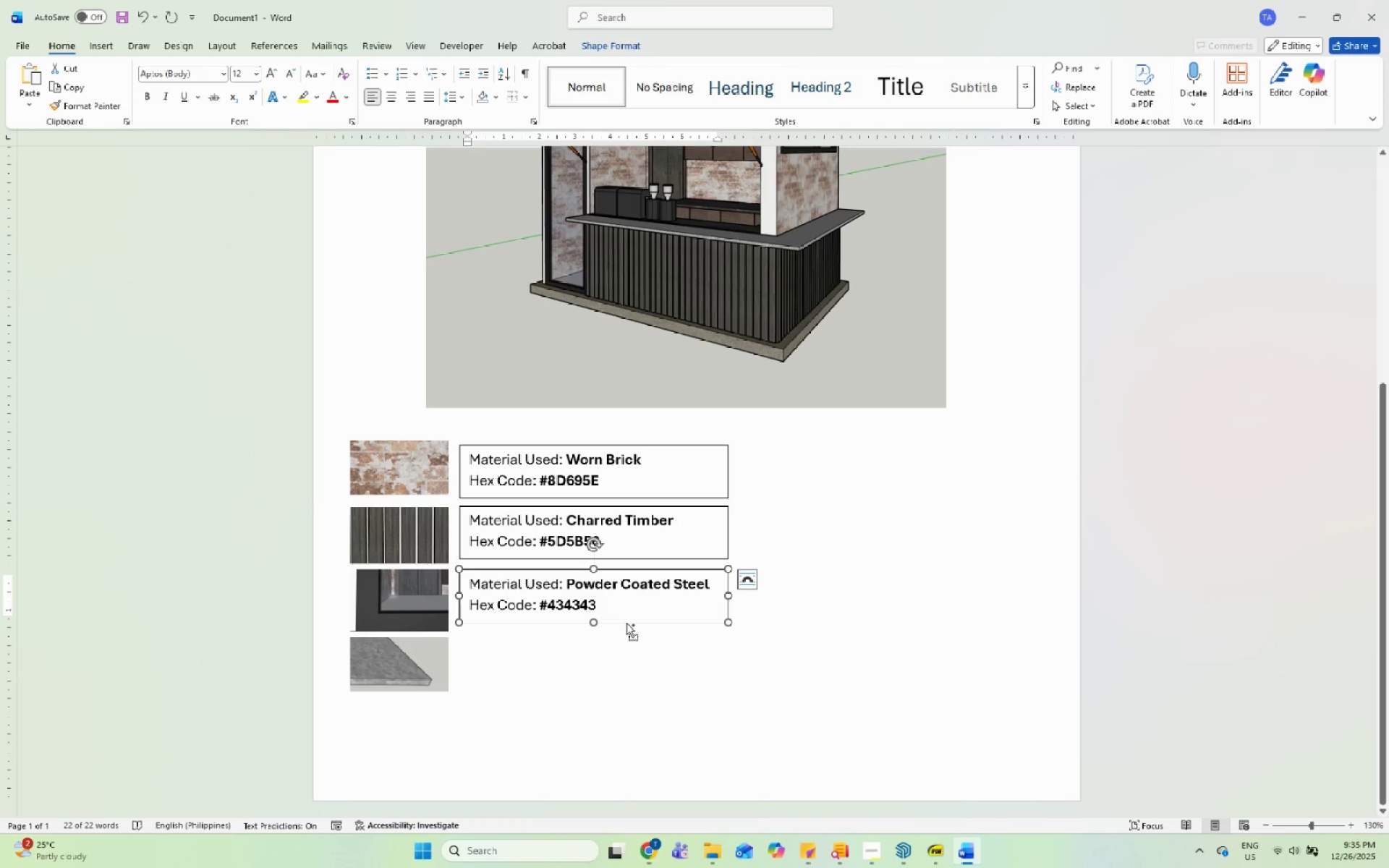 
key(Control+V)
 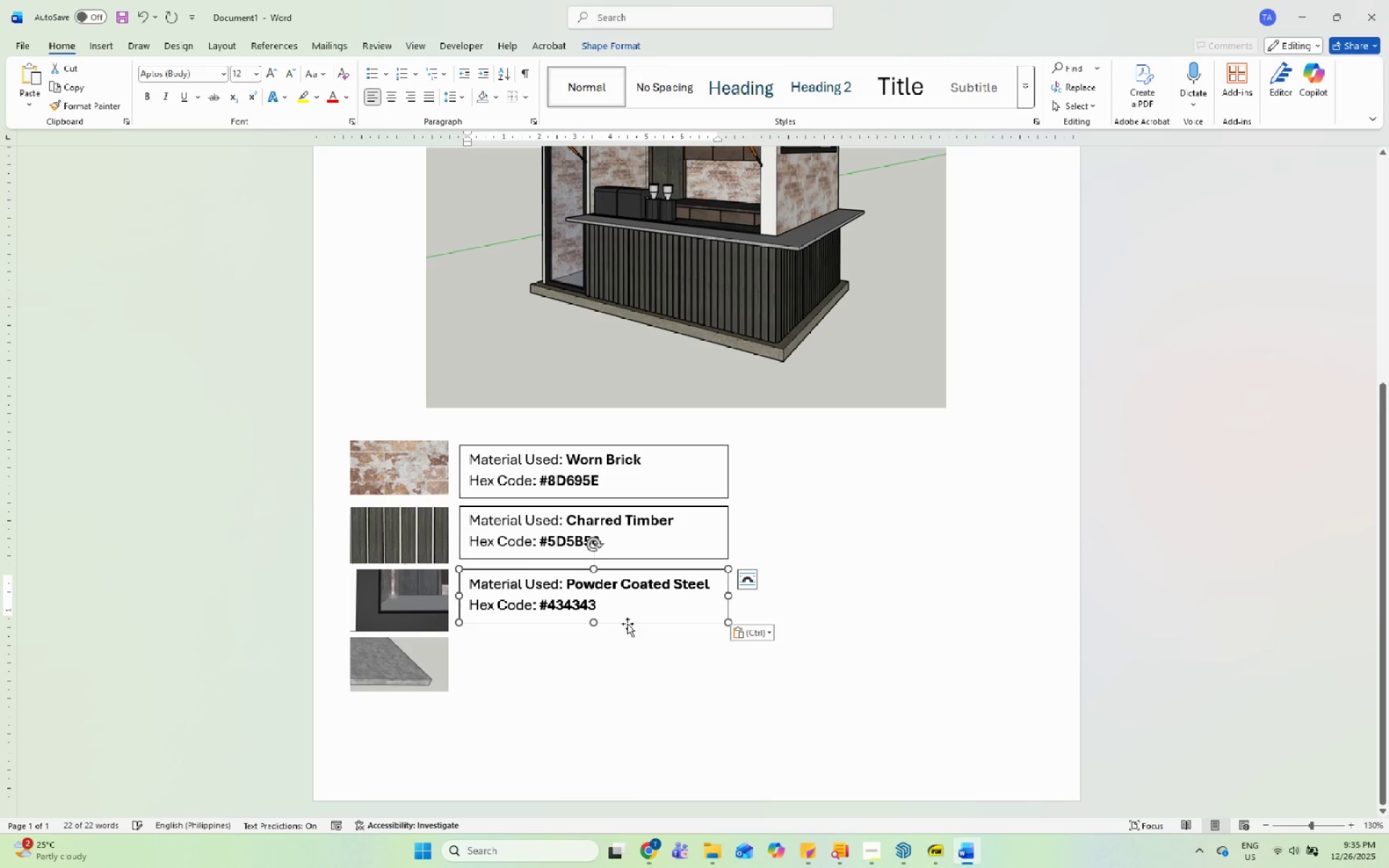 
left_click_drag(start_coordinate=[627, 624], to_coordinate=[625, 689])
 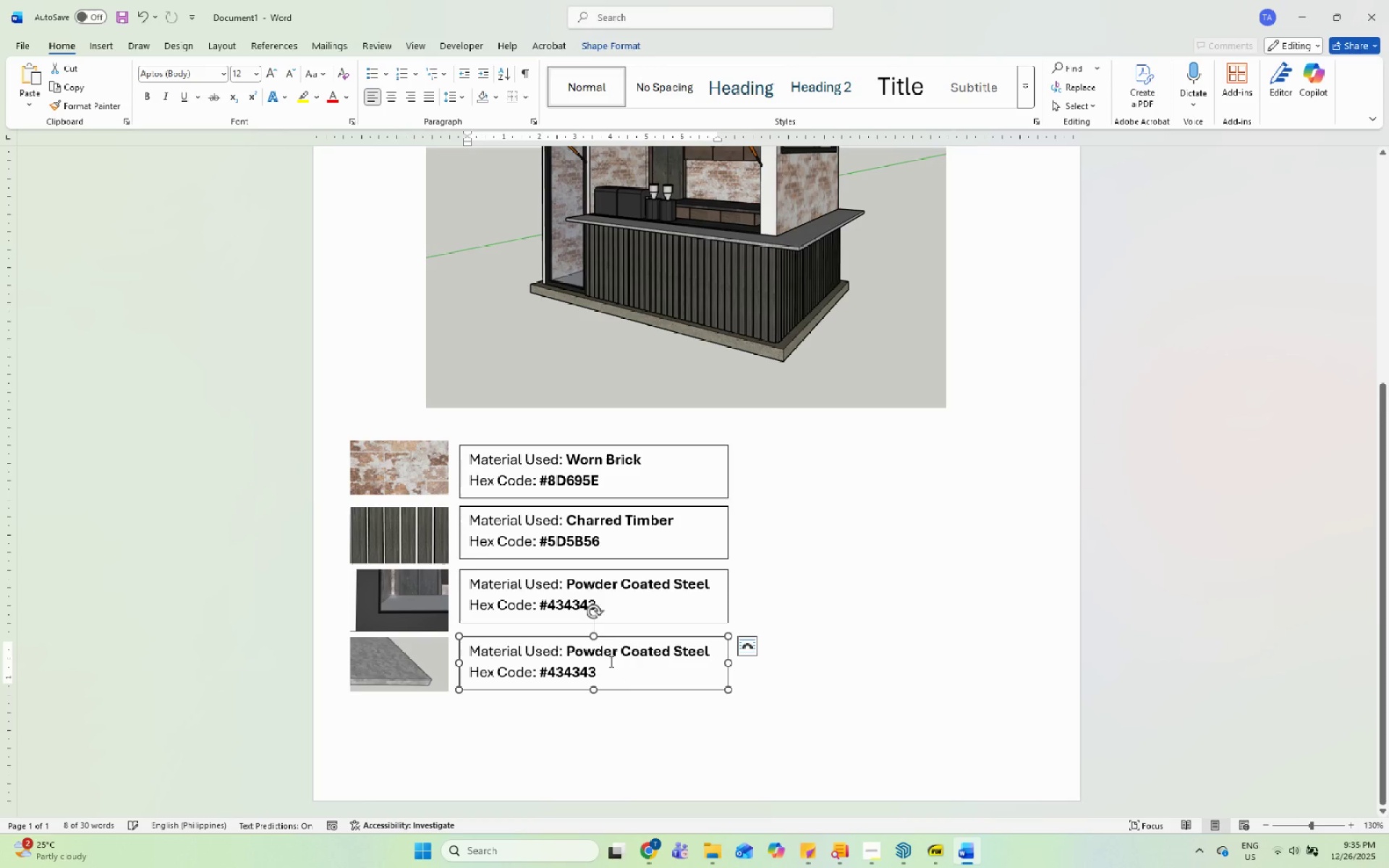 
left_click_drag(start_coordinate=[611, 656], to_coordinate=[615, 656])
 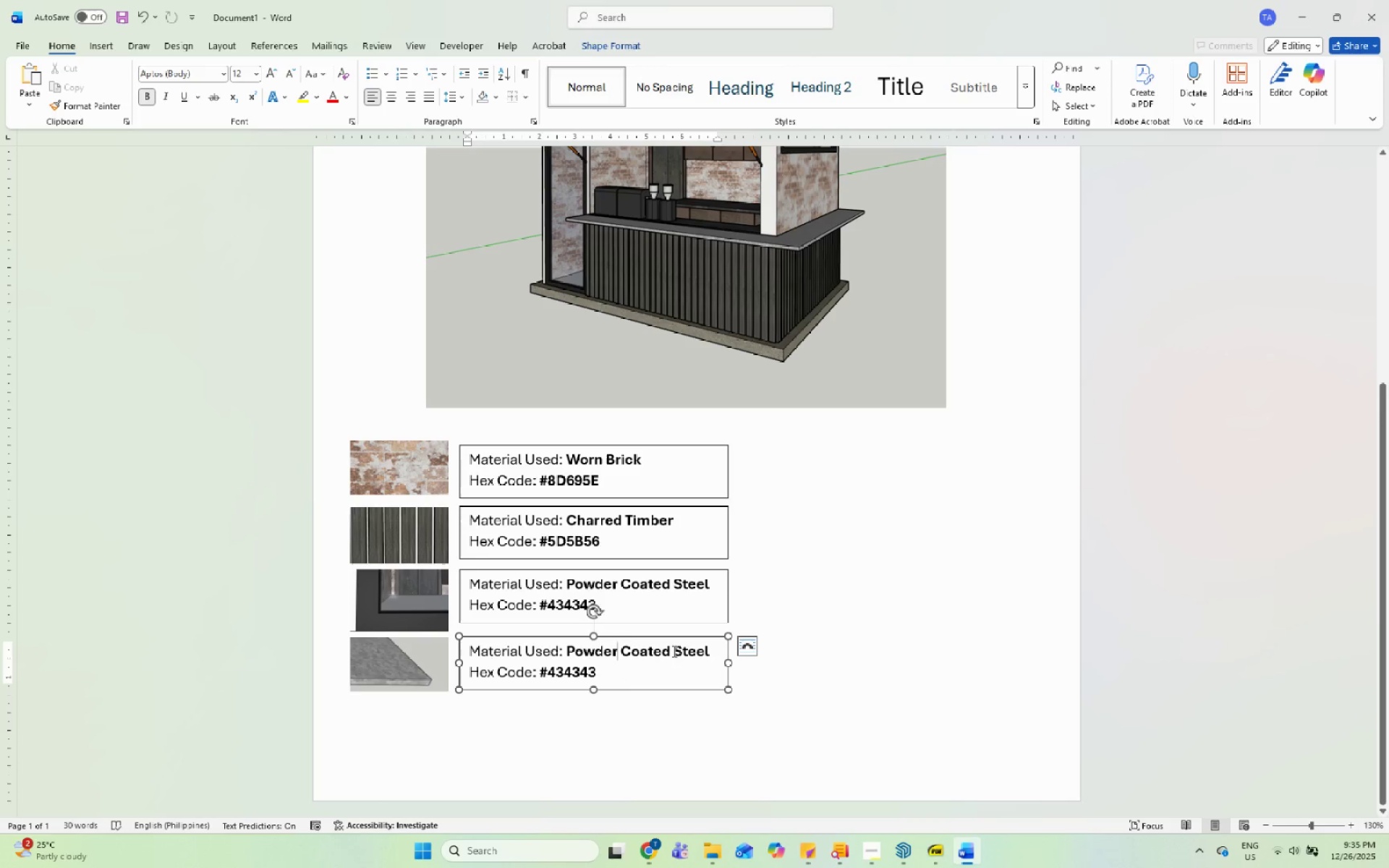 
left_click_drag(start_coordinate=[669, 650], to_coordinate=[574, 646])
 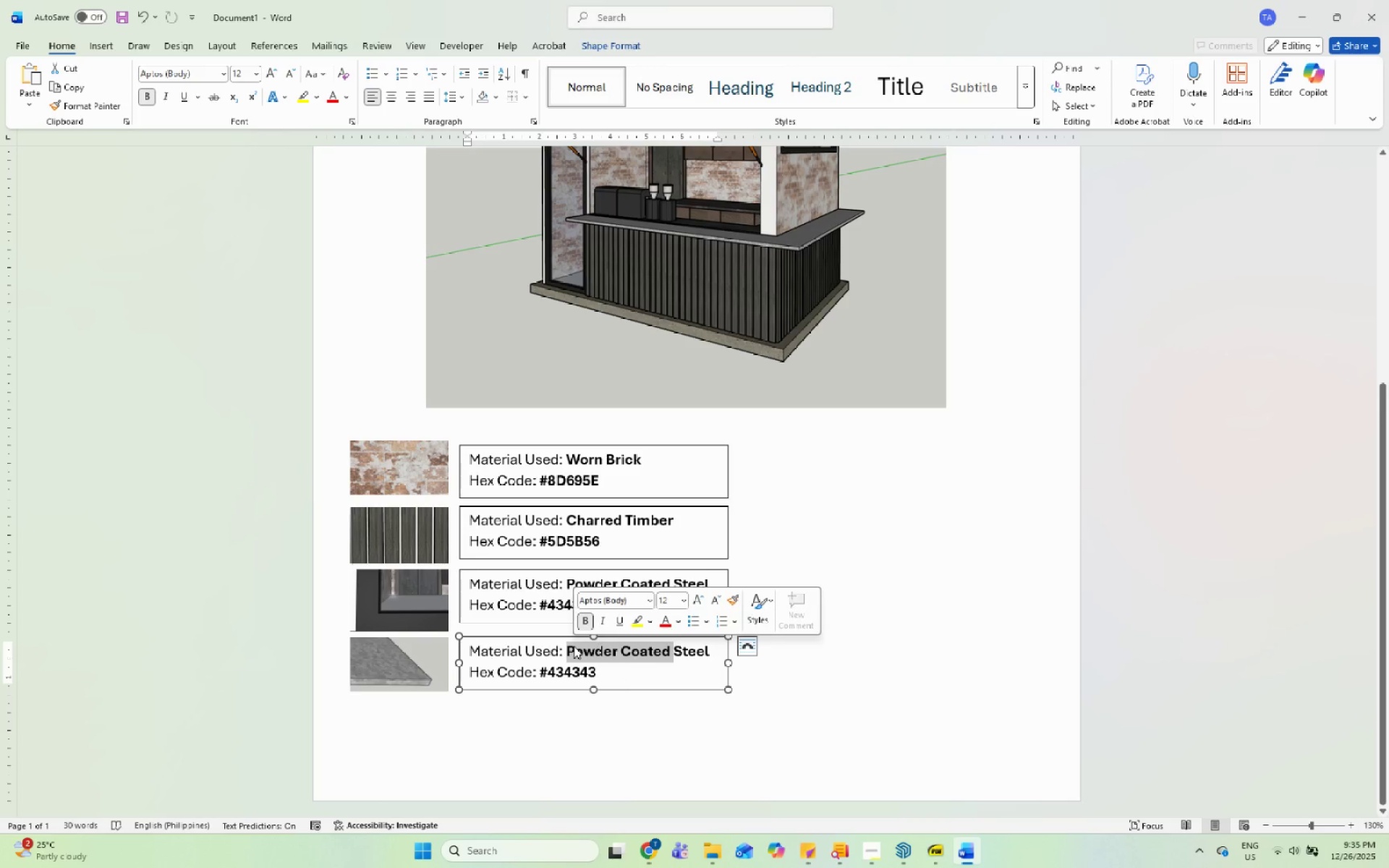 
type(STain)
key(Backspace)
key(Backspace)
key(Backspace)
key(Backspace)
type(tainless)
 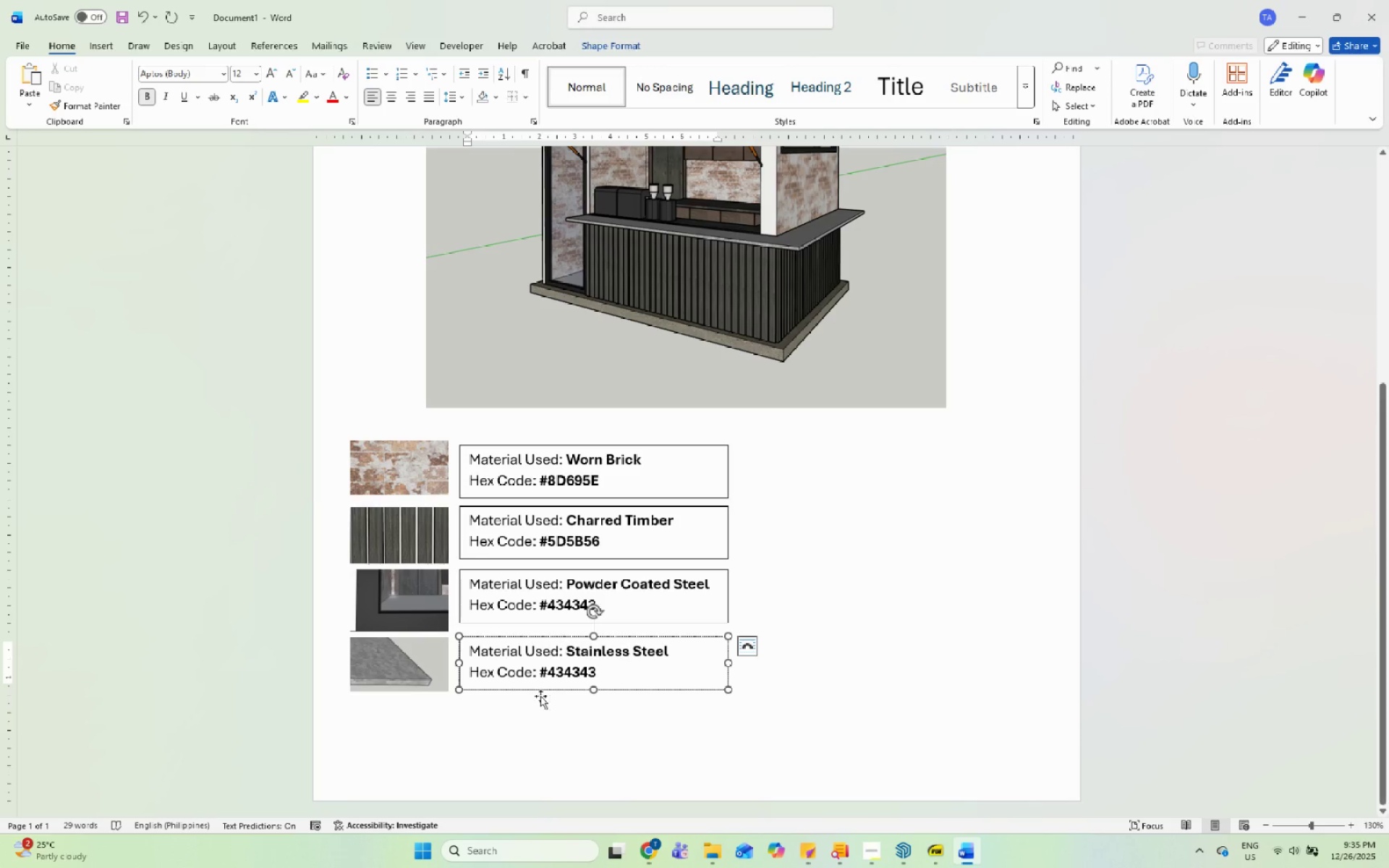 
left_click([539, 728])
 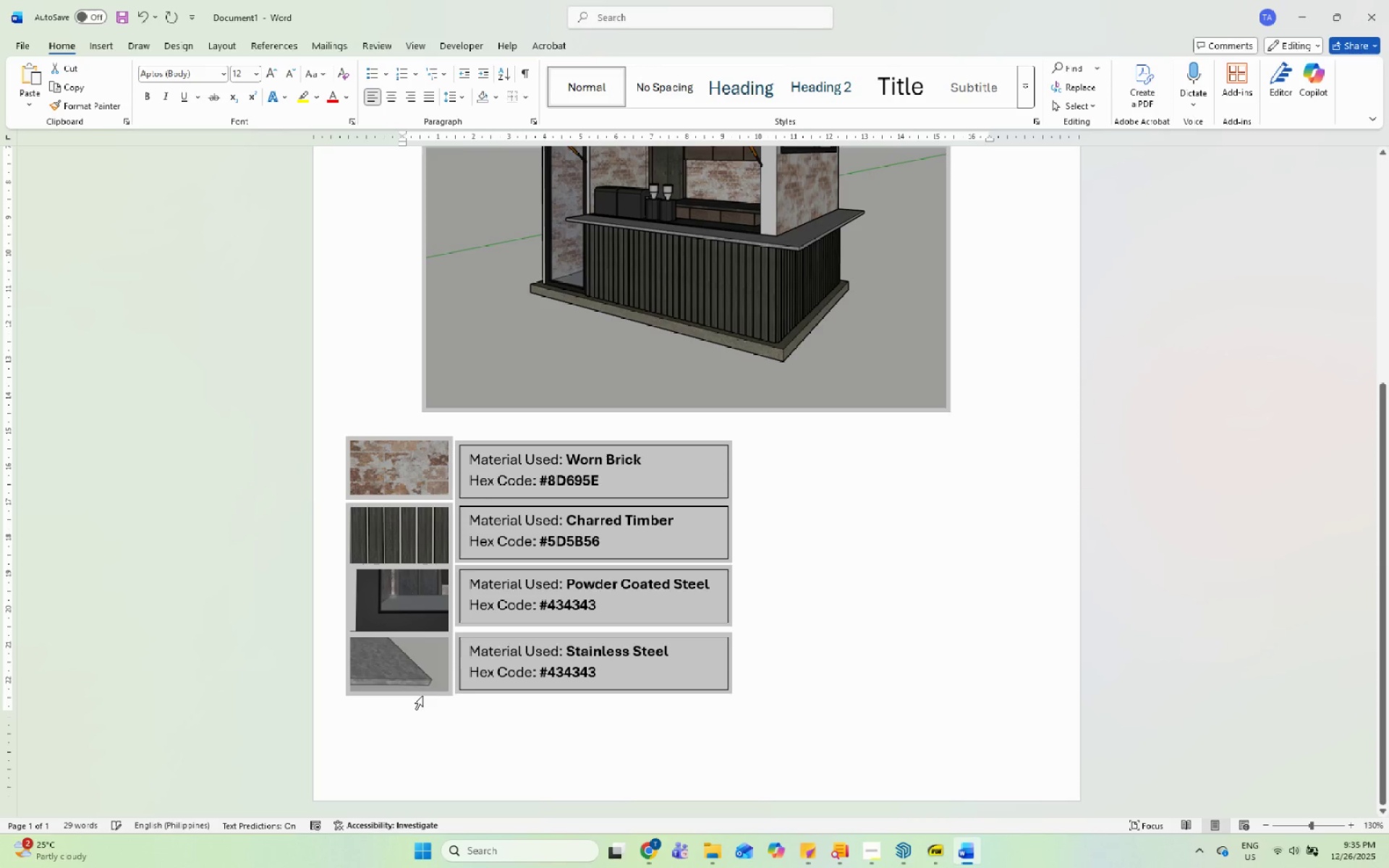 
left_click([475, 707])
 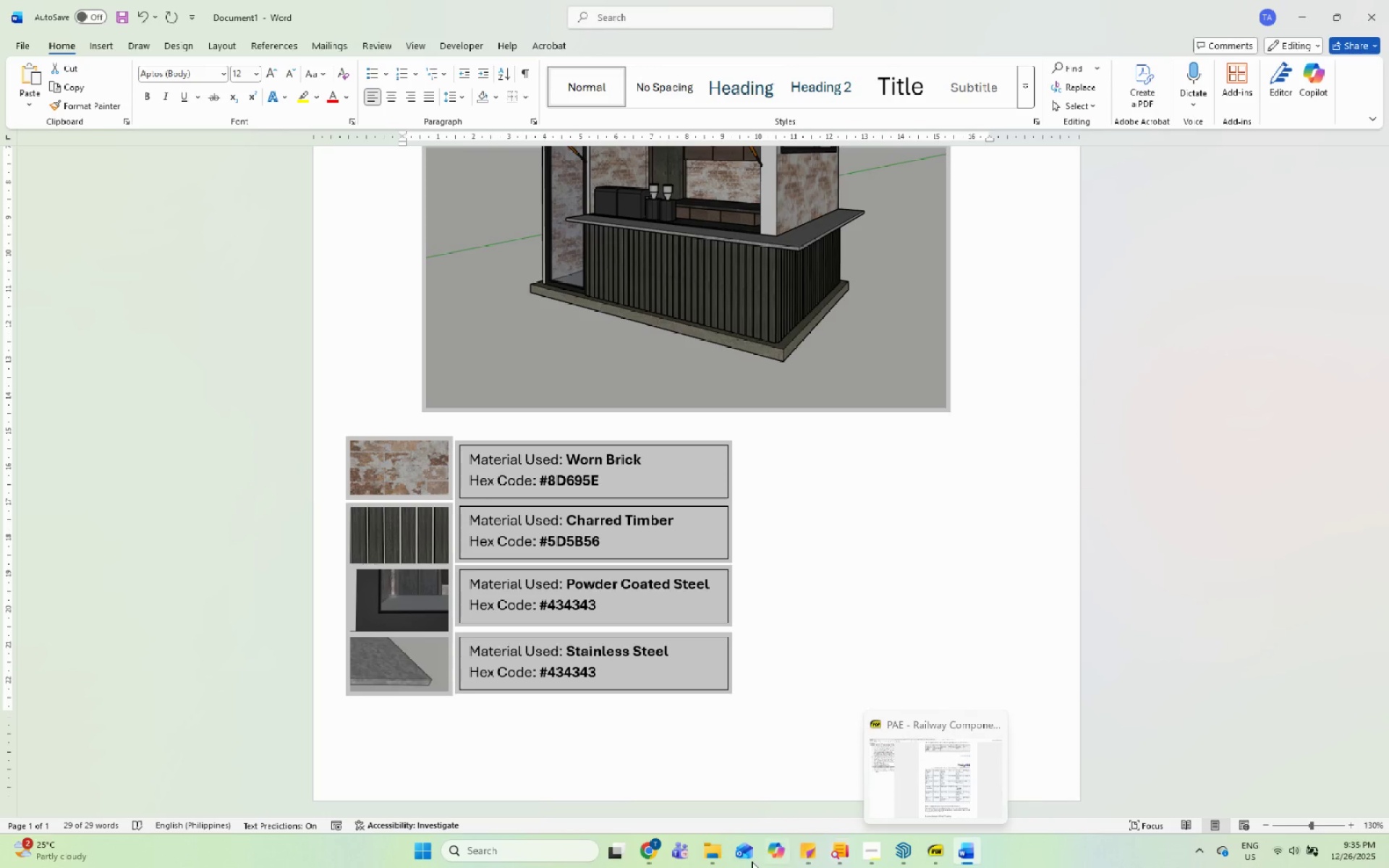 
left_click([656, 854])
 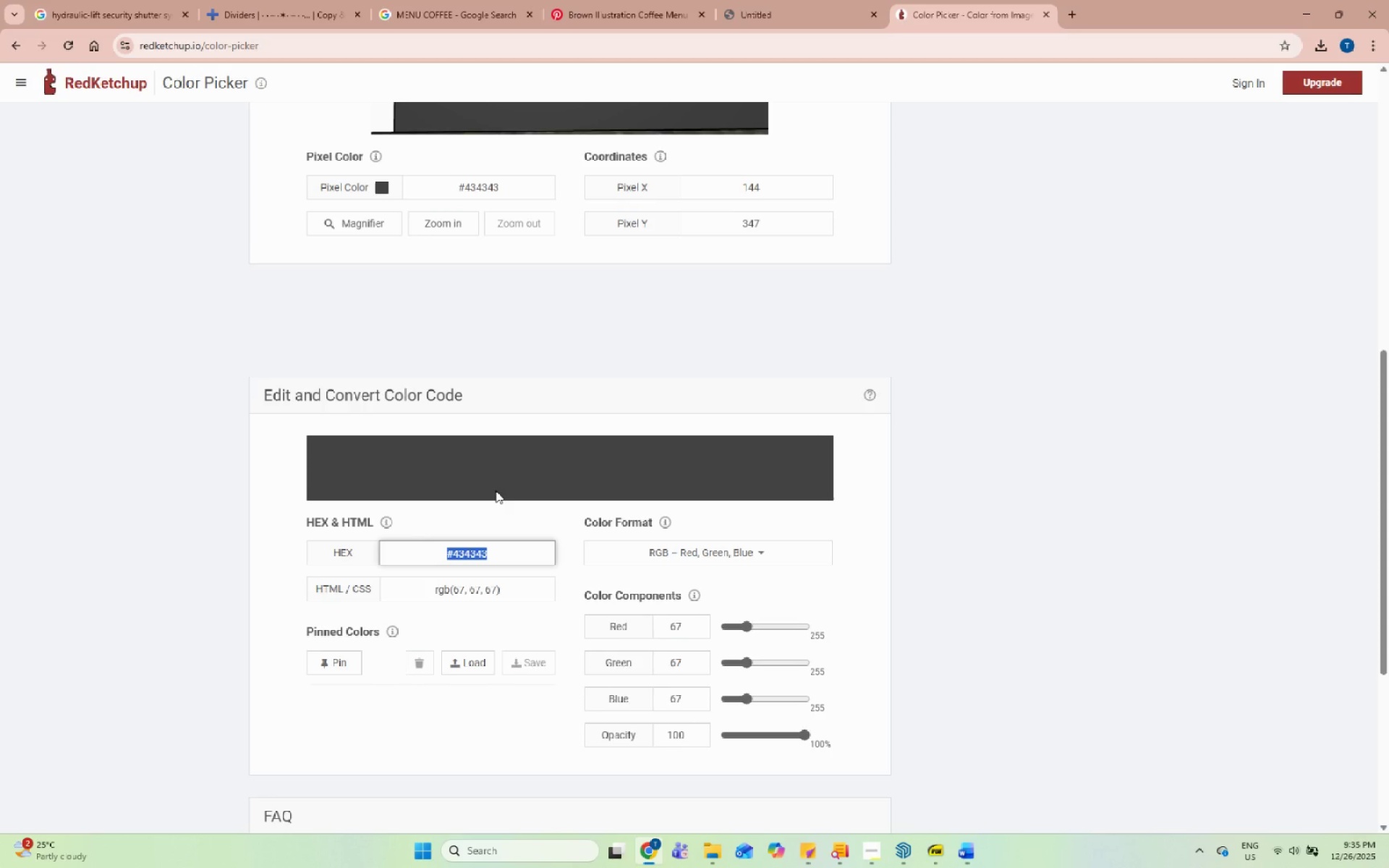 
scroll: coordinate [383, 242], scroll_direction: up, amount: 8.0
 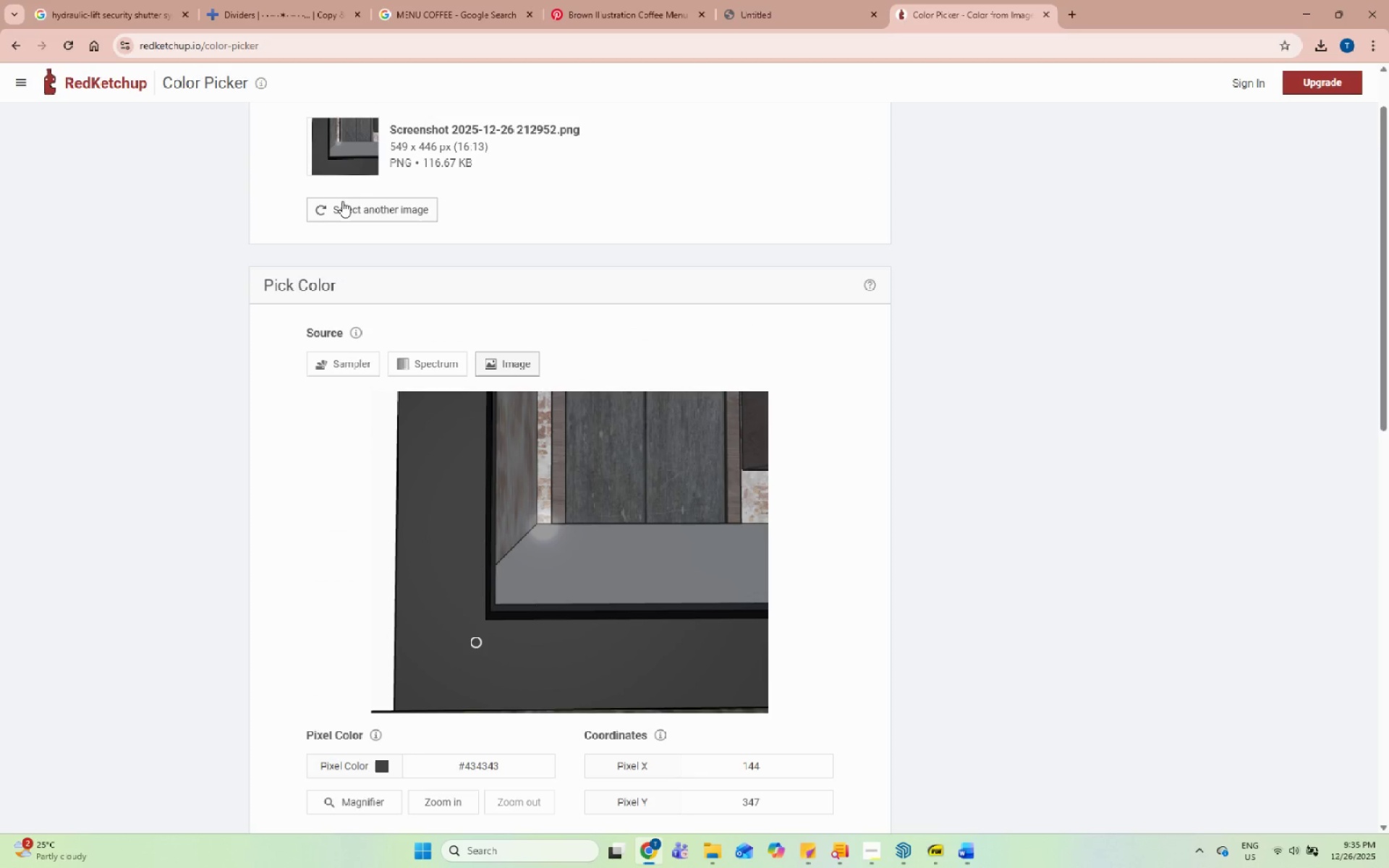 
left_click([342, 201])
 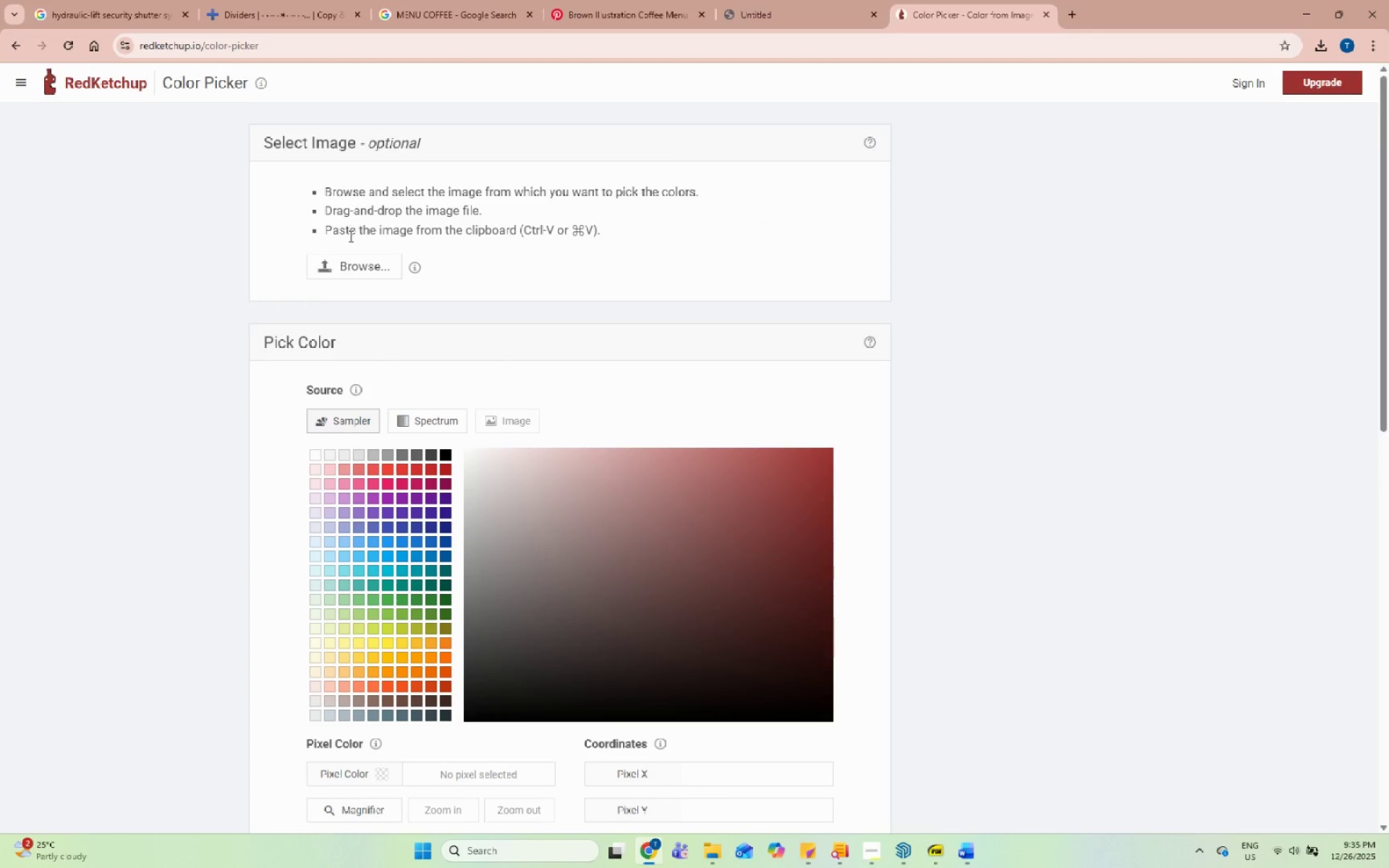 
left_click([350, 258])
 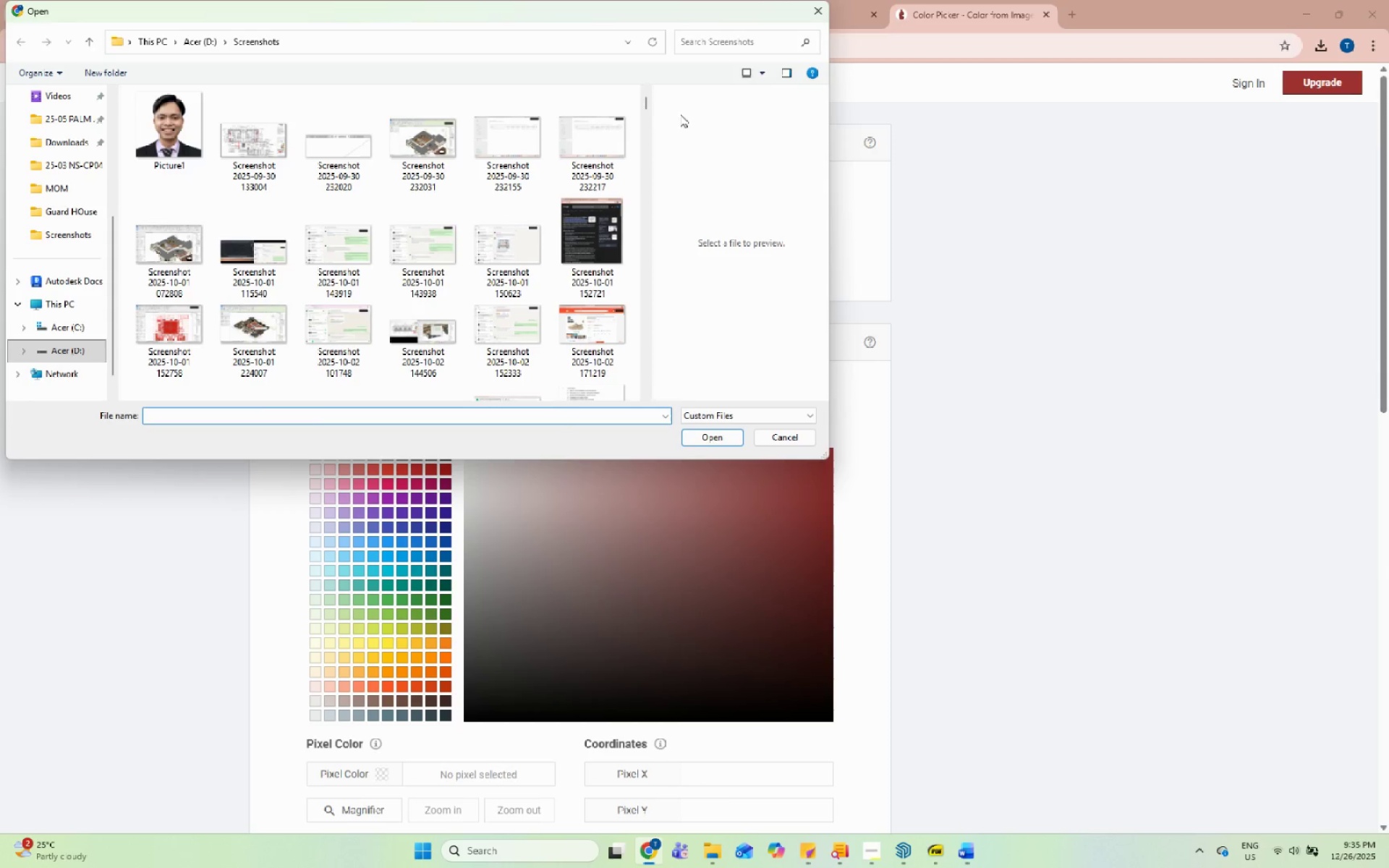 
left_click_drag(start_coordinate=[649, 109], to_coordinate=[637, 402])
 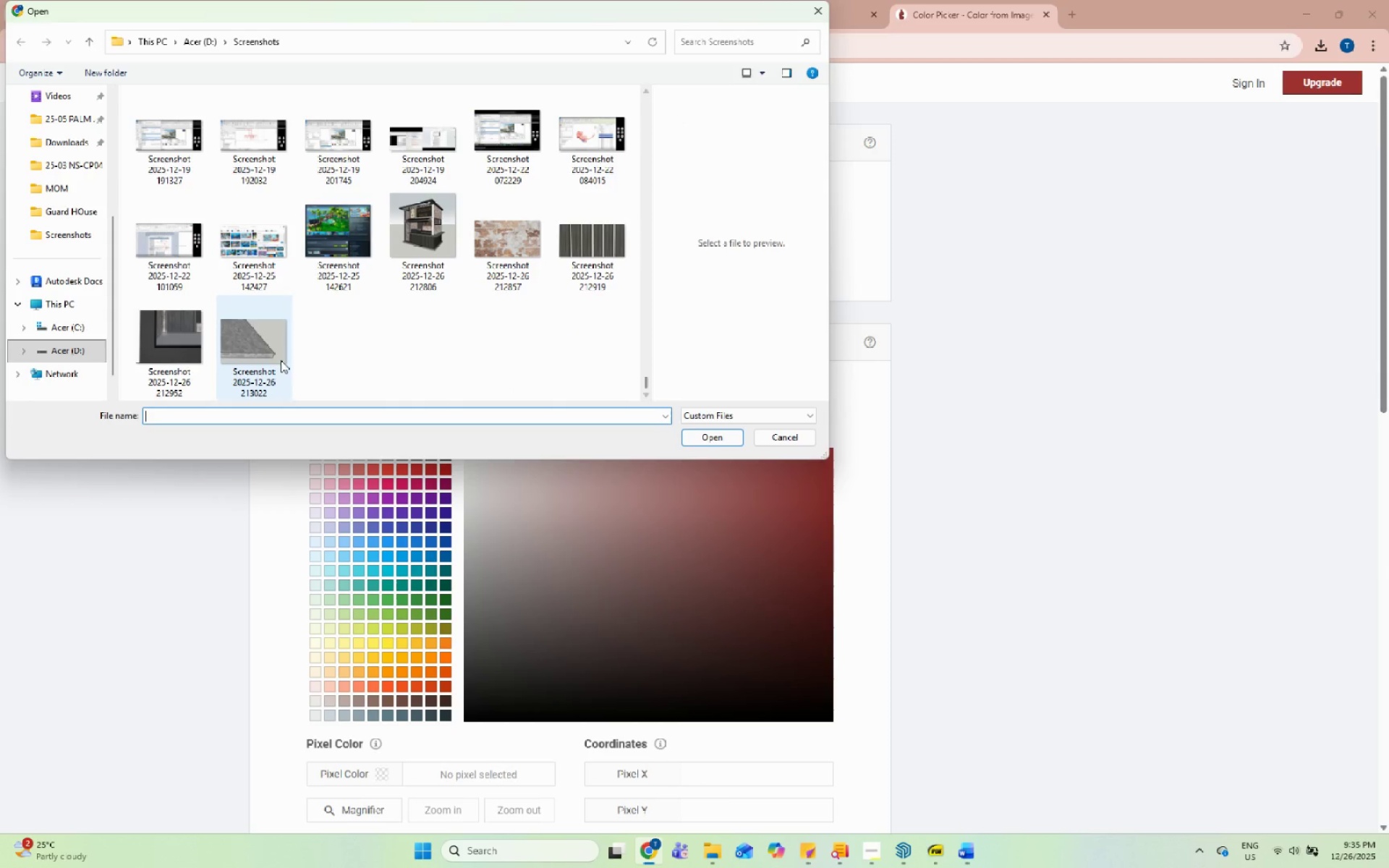 
left_click([258, 355])
 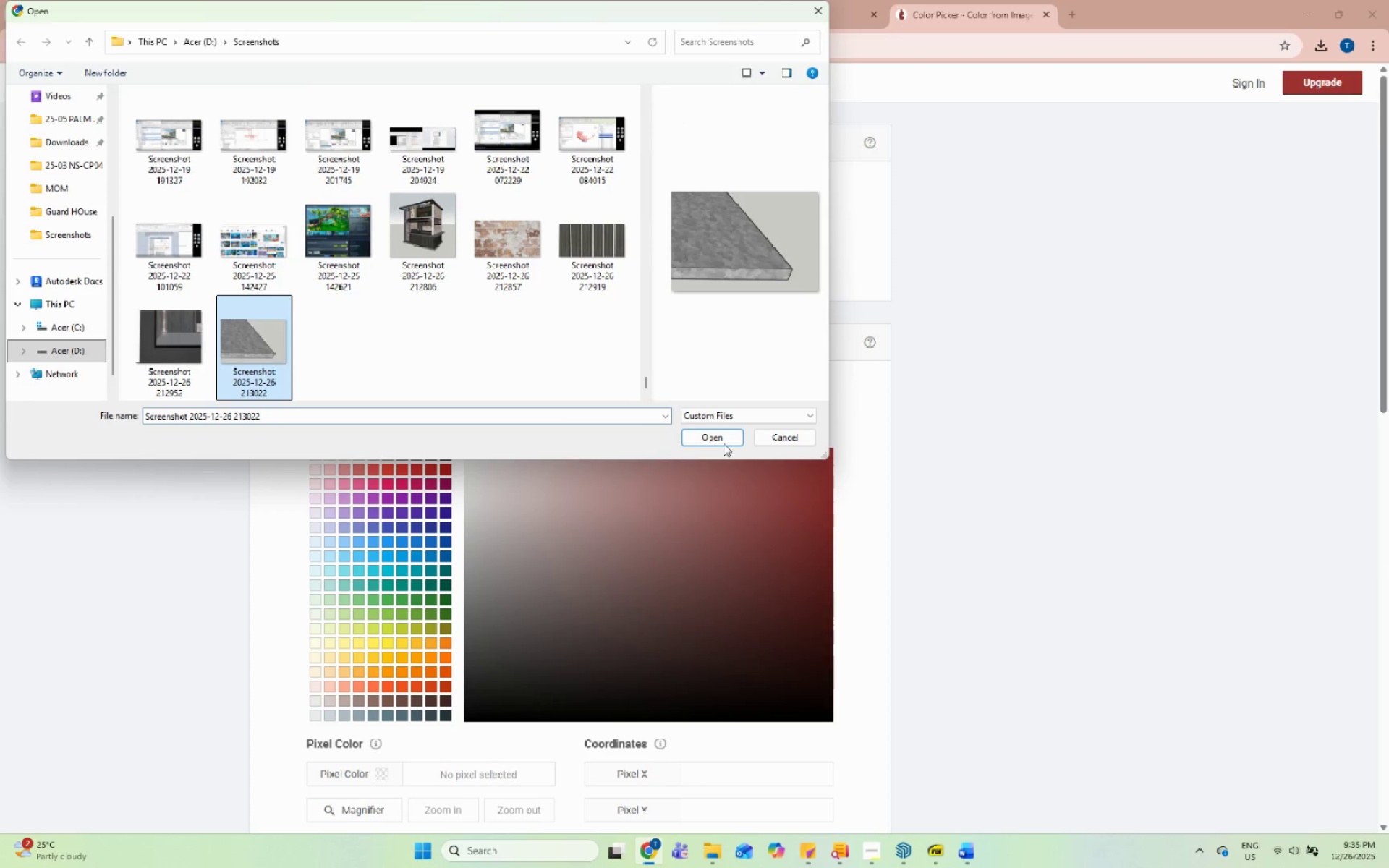 
left_click([724, 443])
 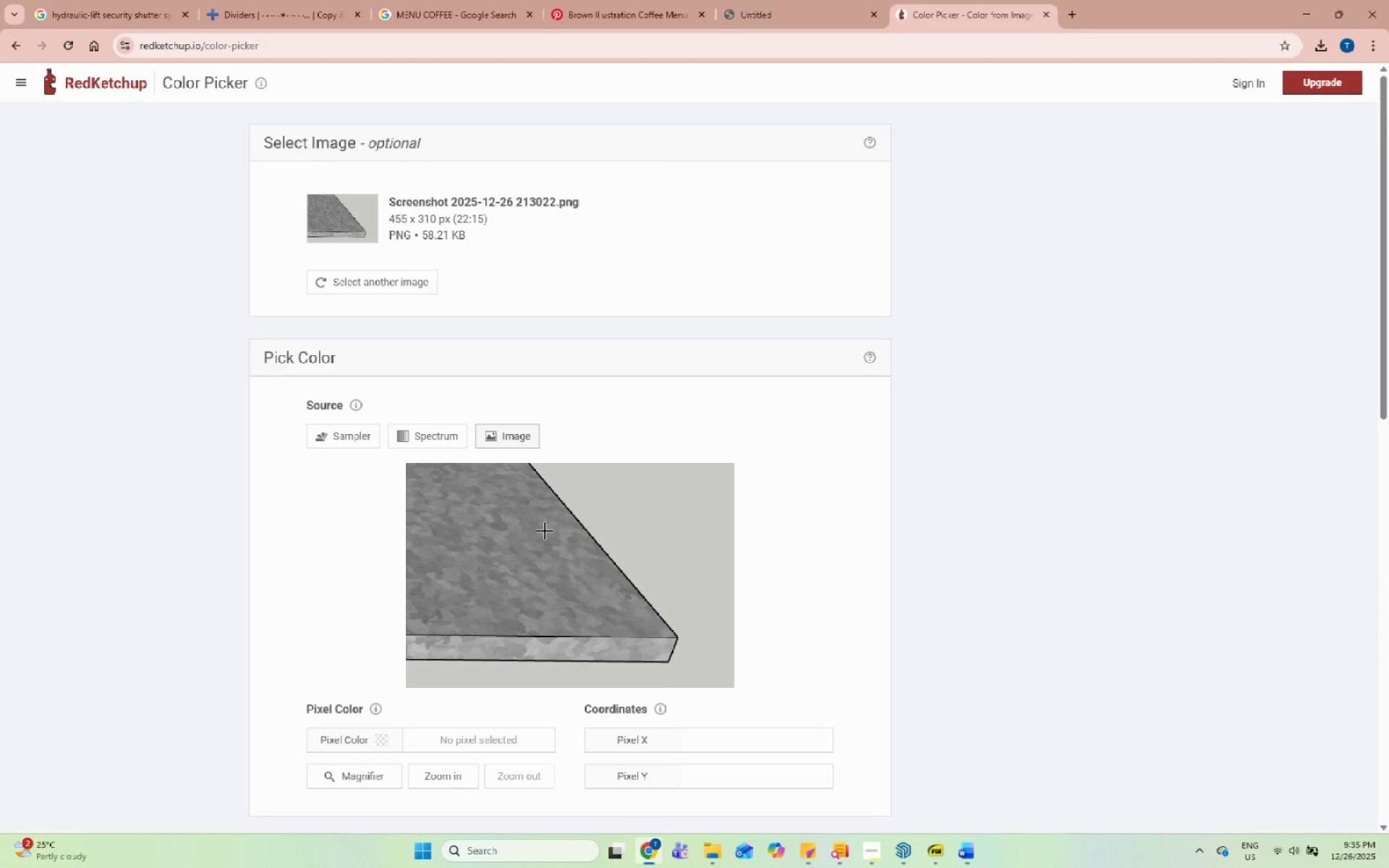 
left_click([545, 531])
 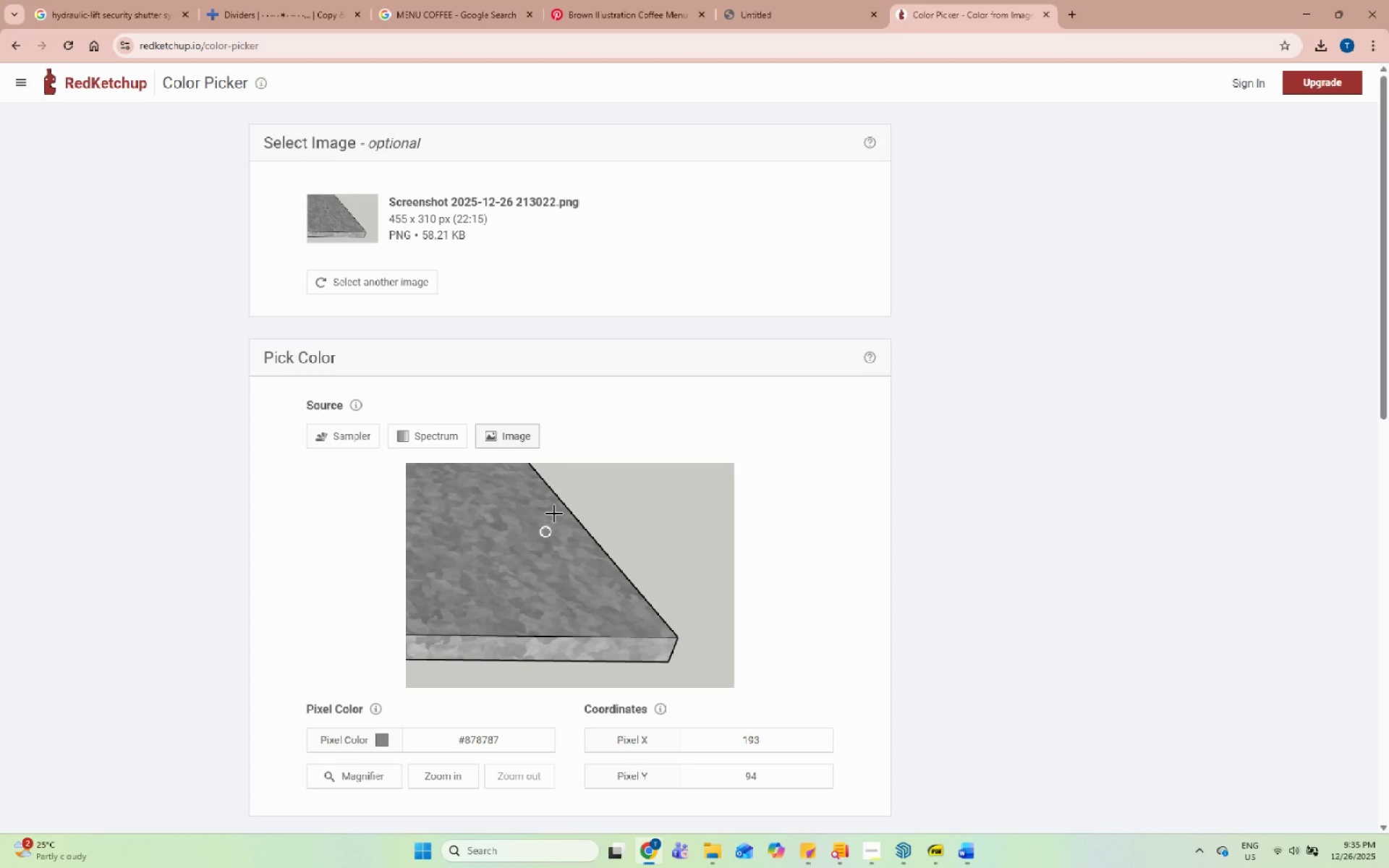 
scroll: coordinate [554, 514], scroll_direction: down, amount: 8.0
 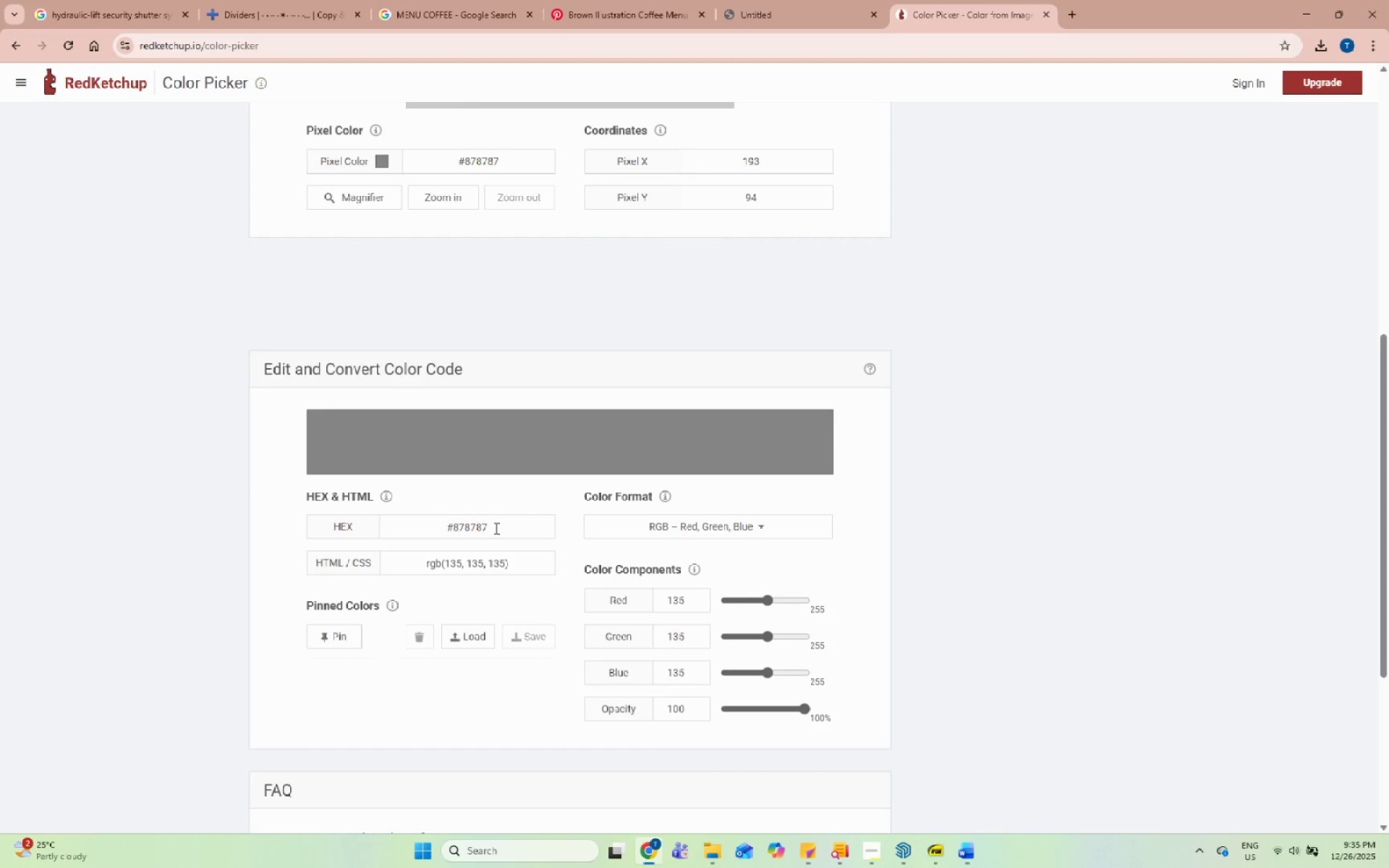 
double_click([495, 528])
 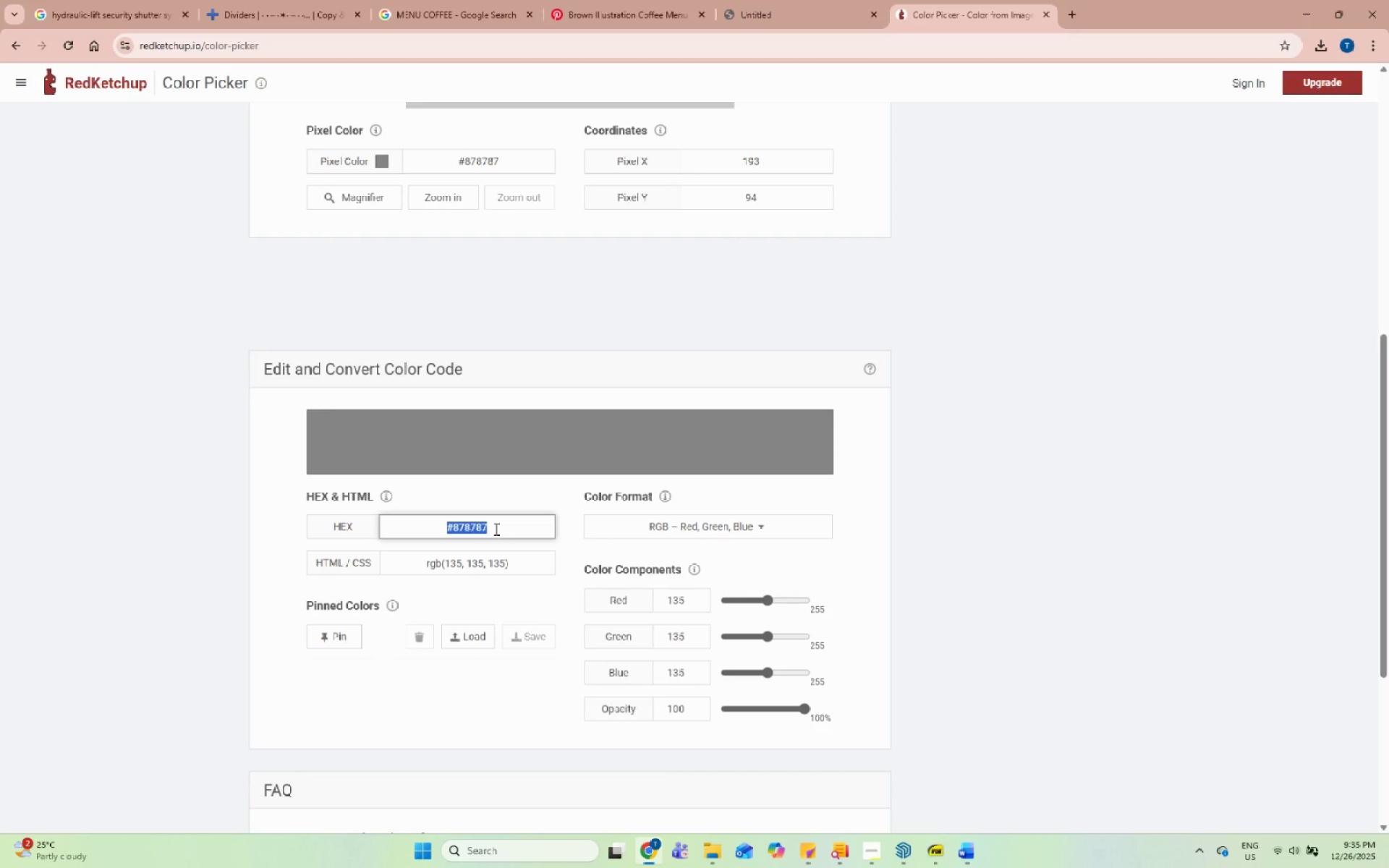 
key(Control+C)
 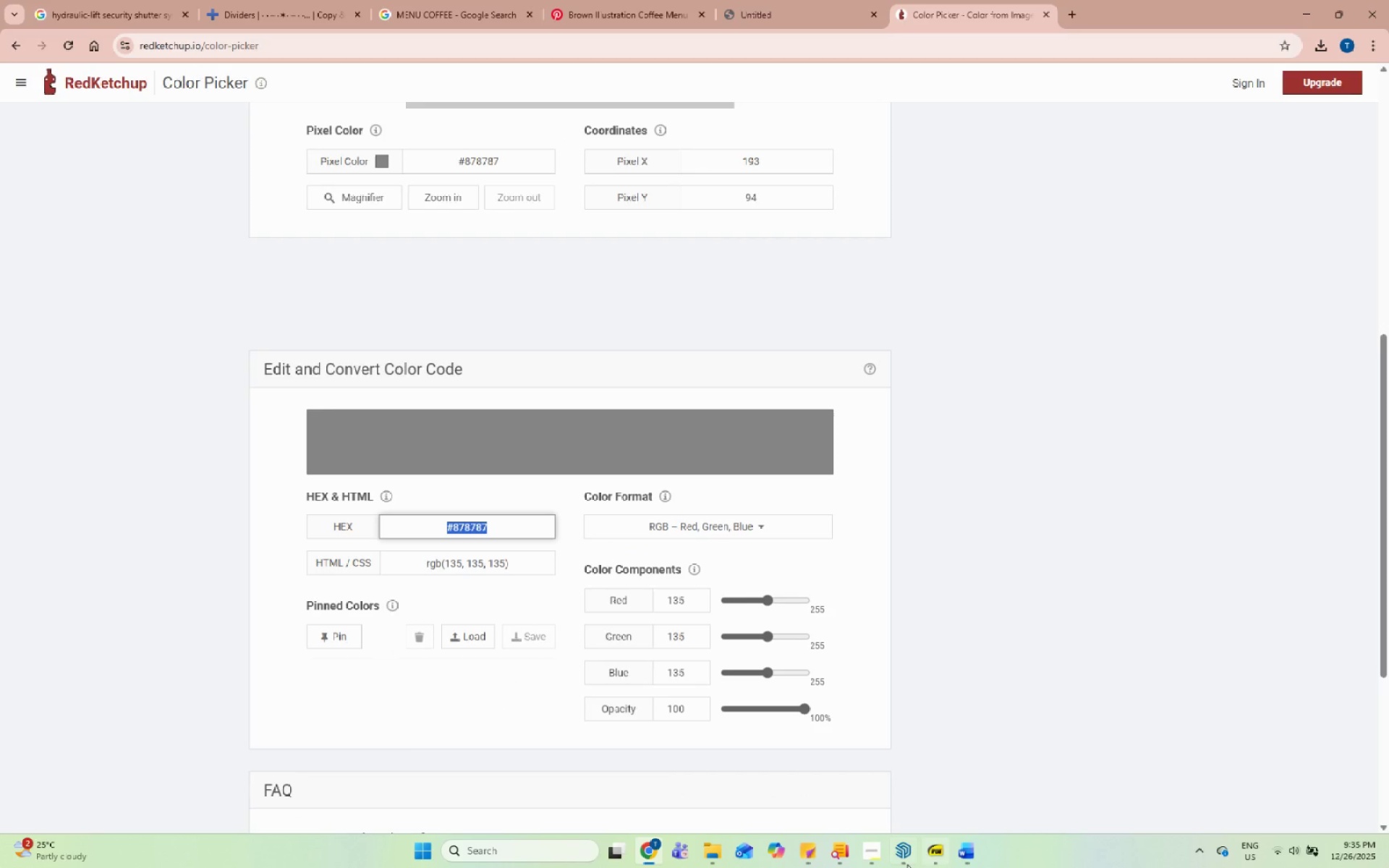 
left_click([906, 865])
 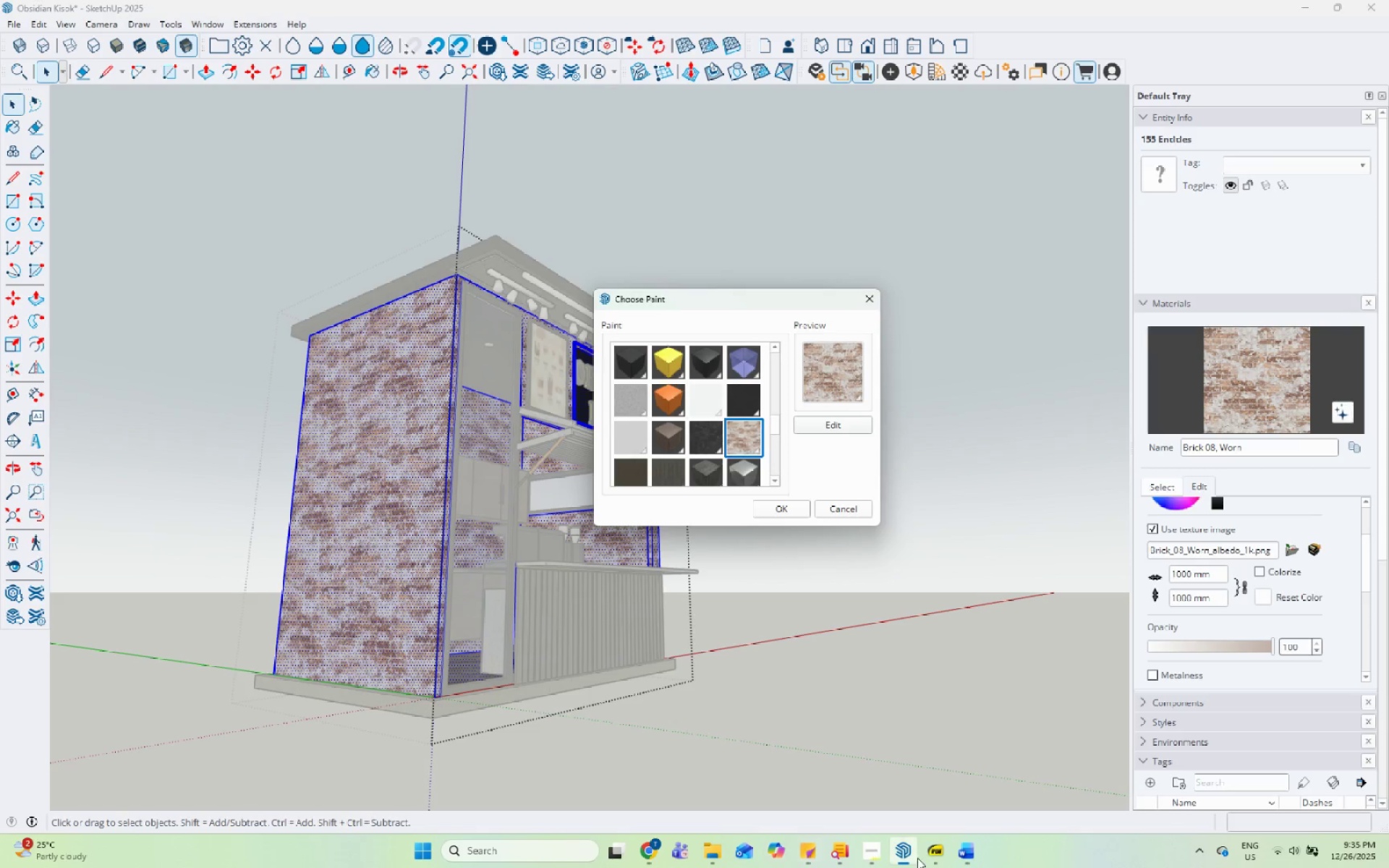 
left_click([960, 860])
 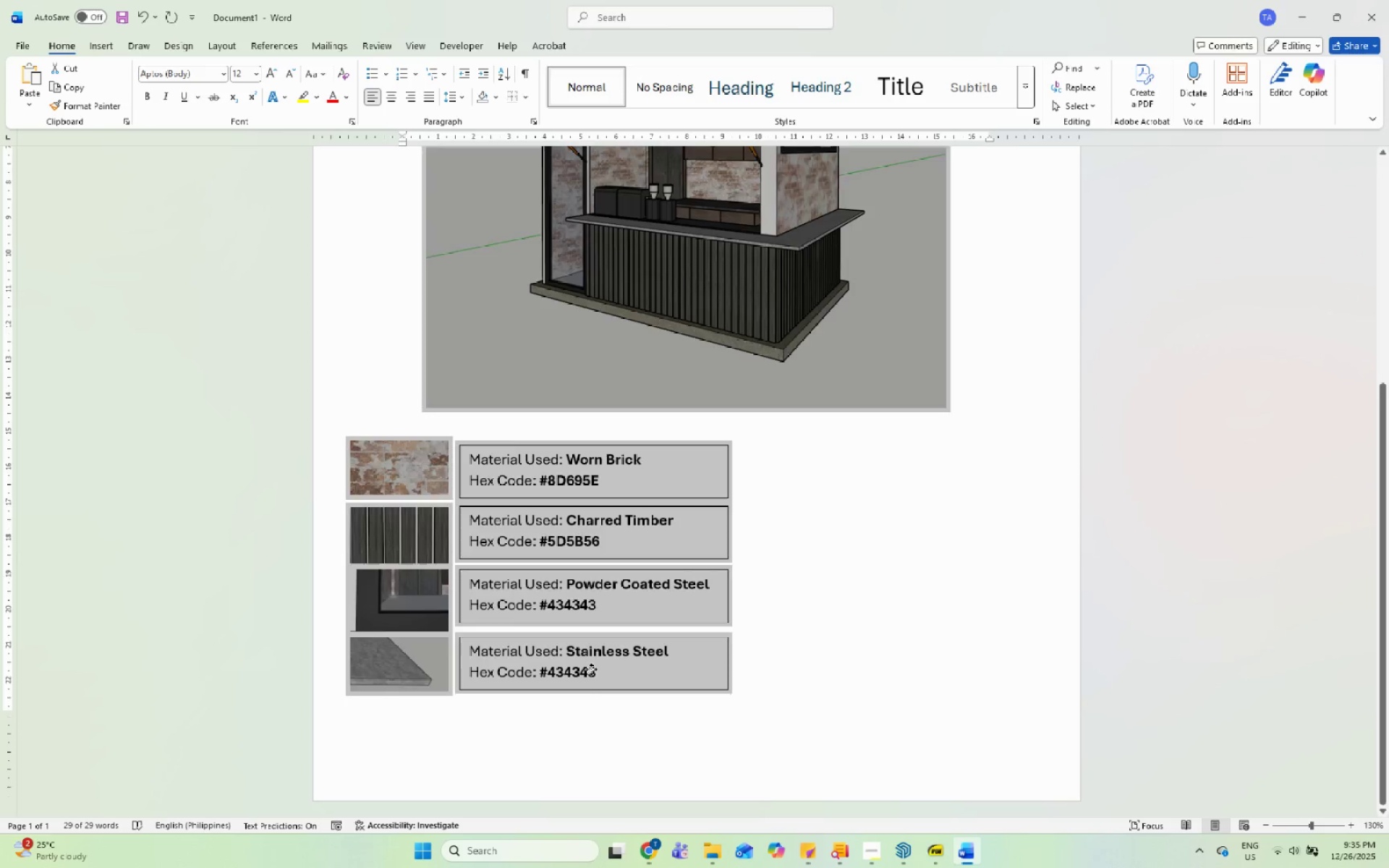 
double_click([599, 676])
 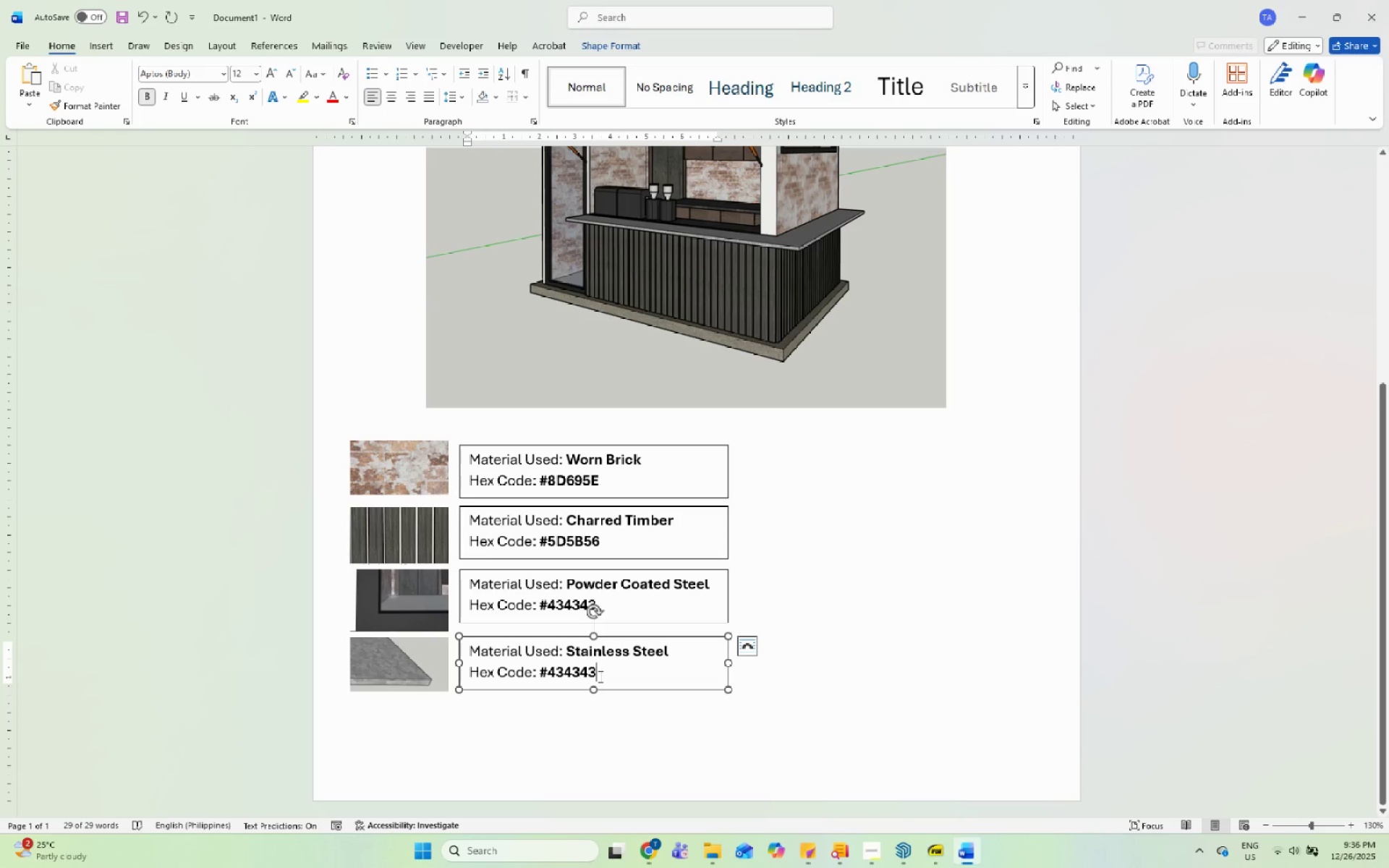 
left_click_drag(start_coordinate=[598, 673], to_coordinate=[542, 670])
 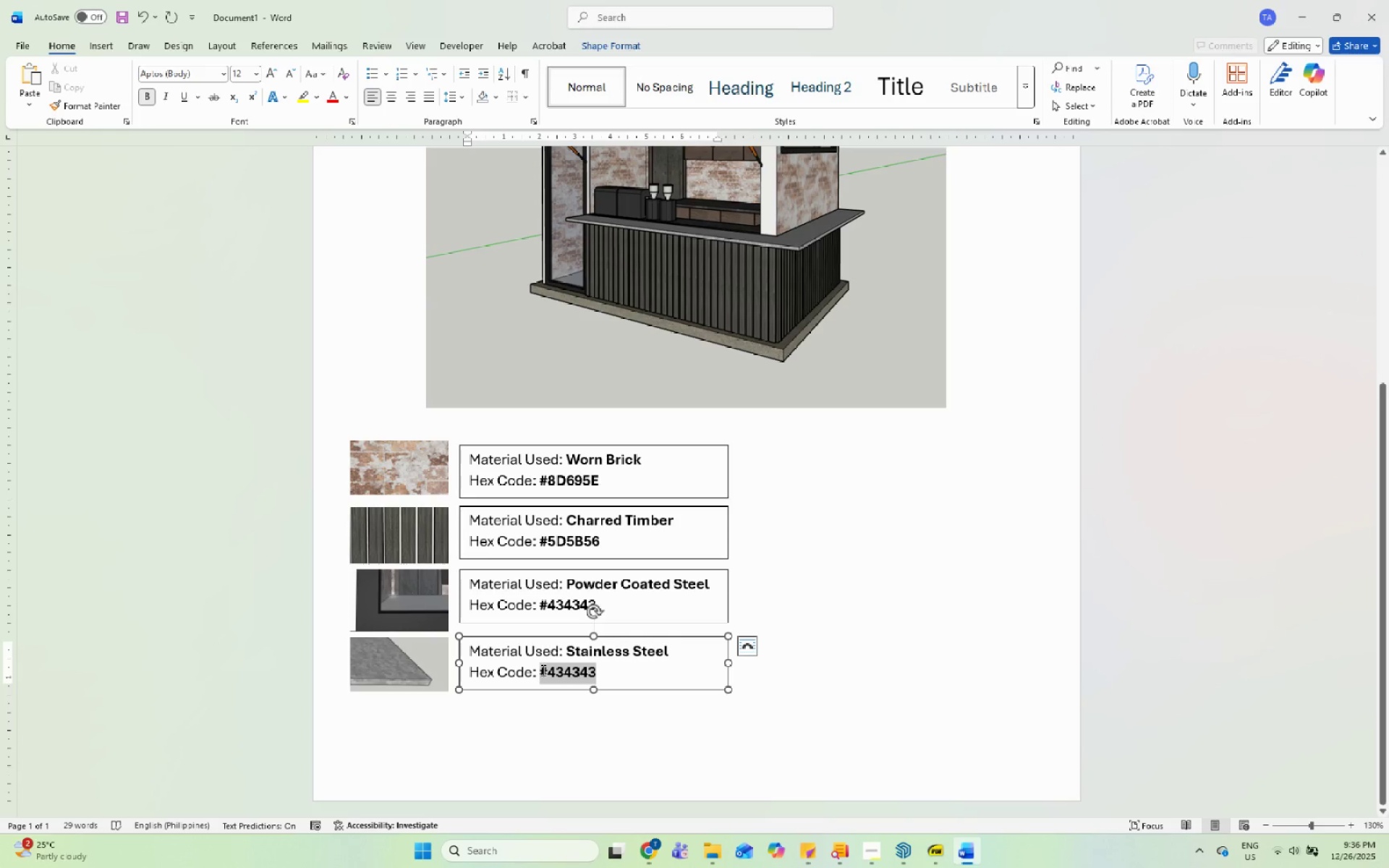 
key(Control+V)
 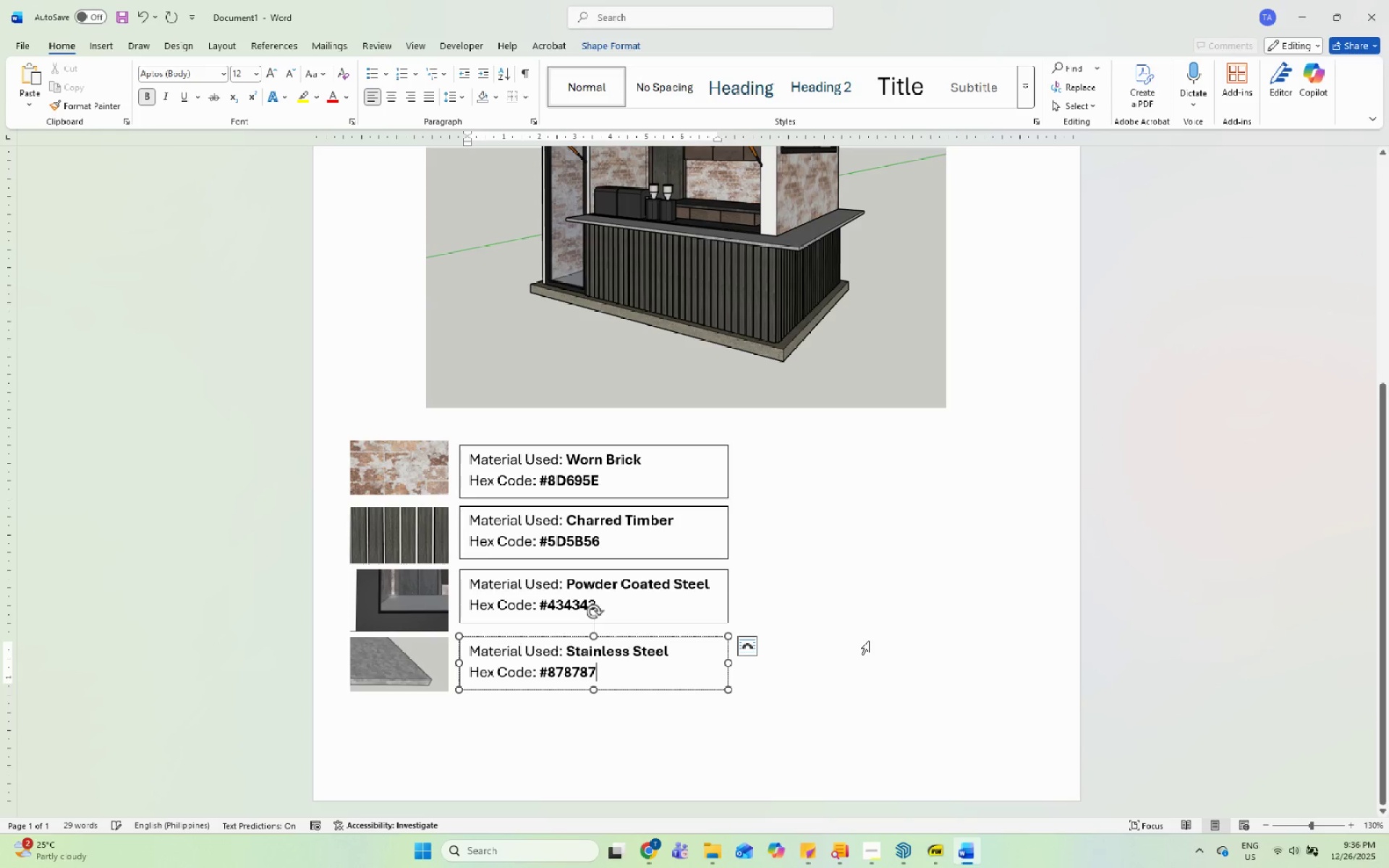 
left_click([869, 641])
 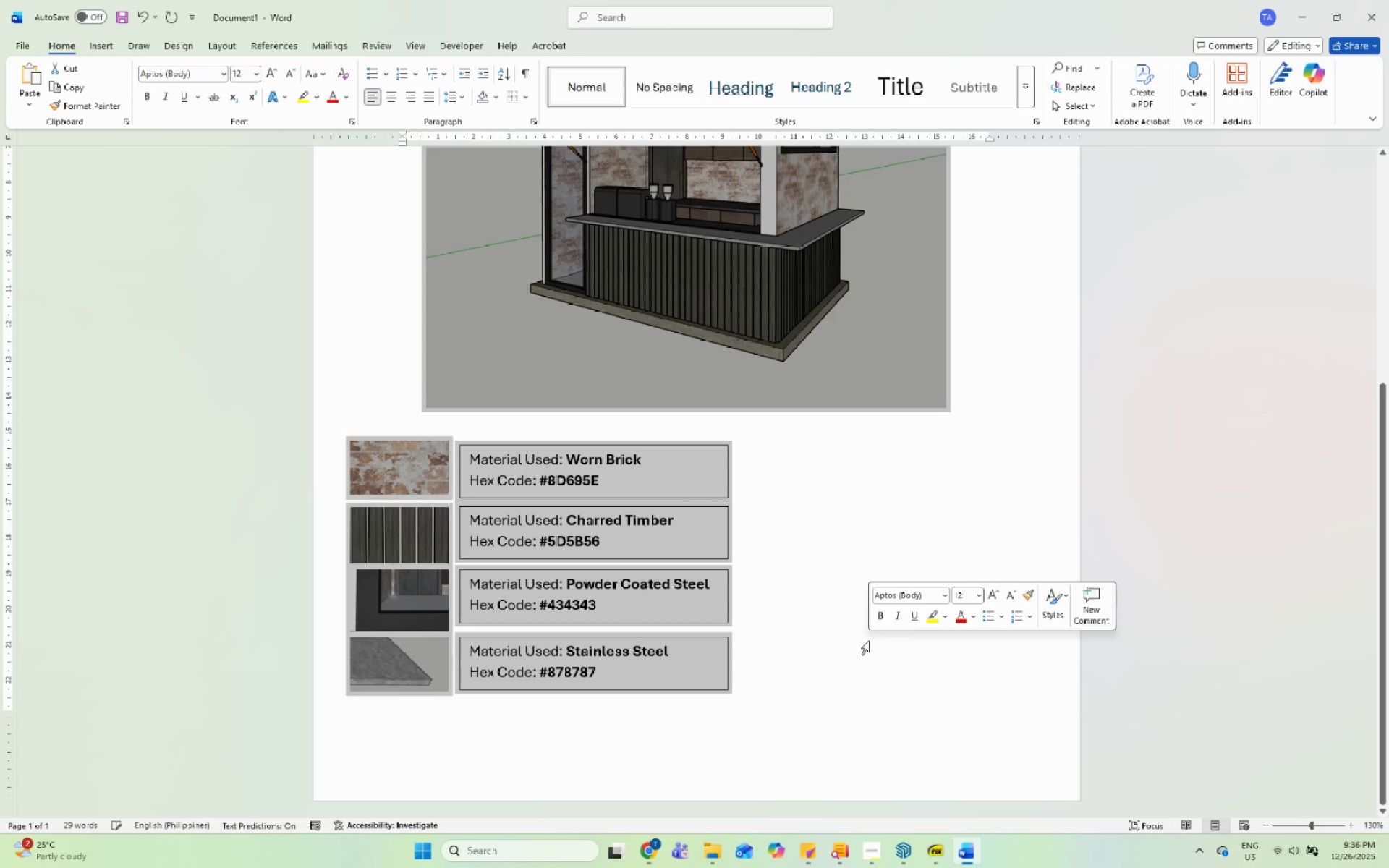 
key(Control+S)
 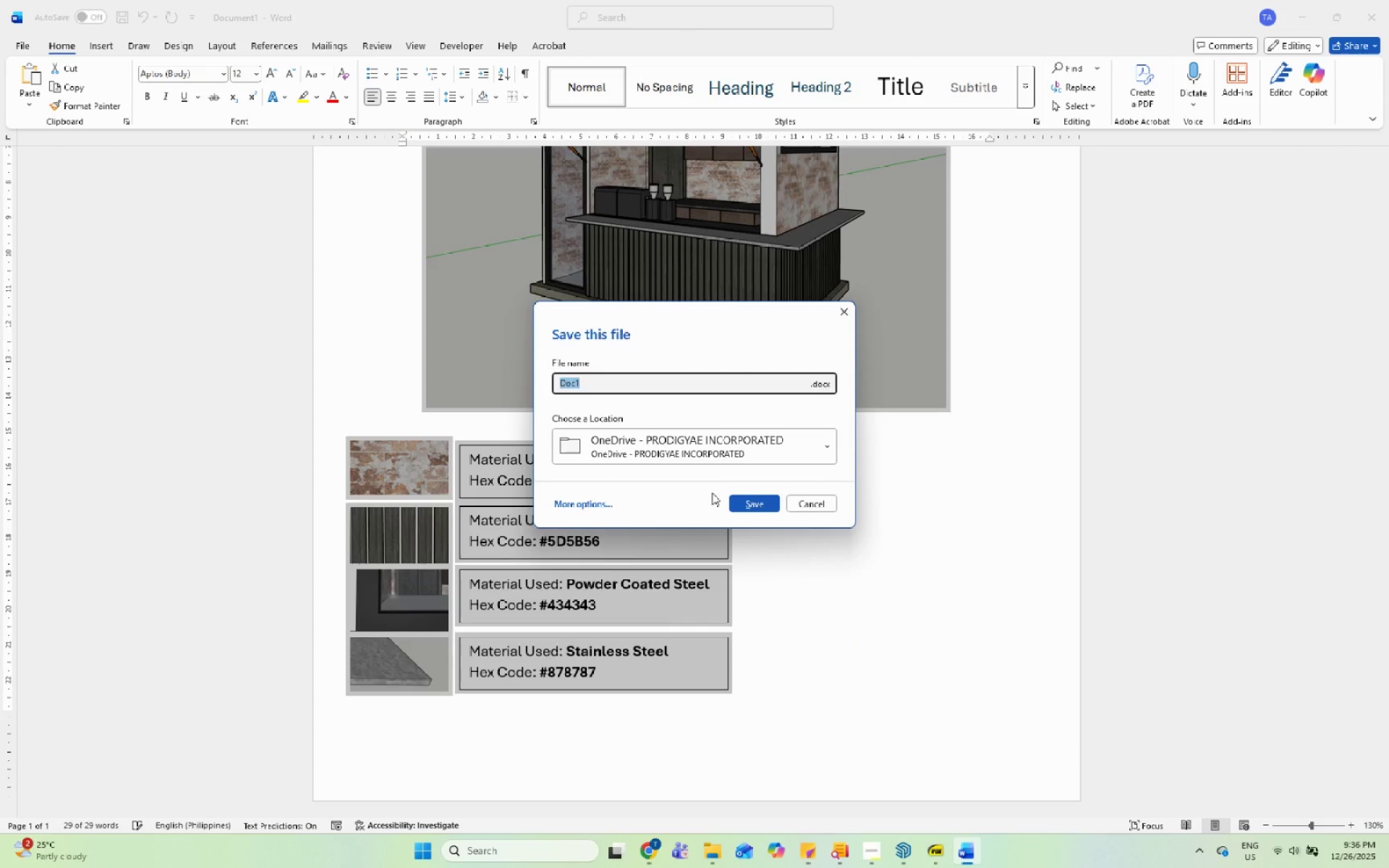 
left_click([738, 451])
 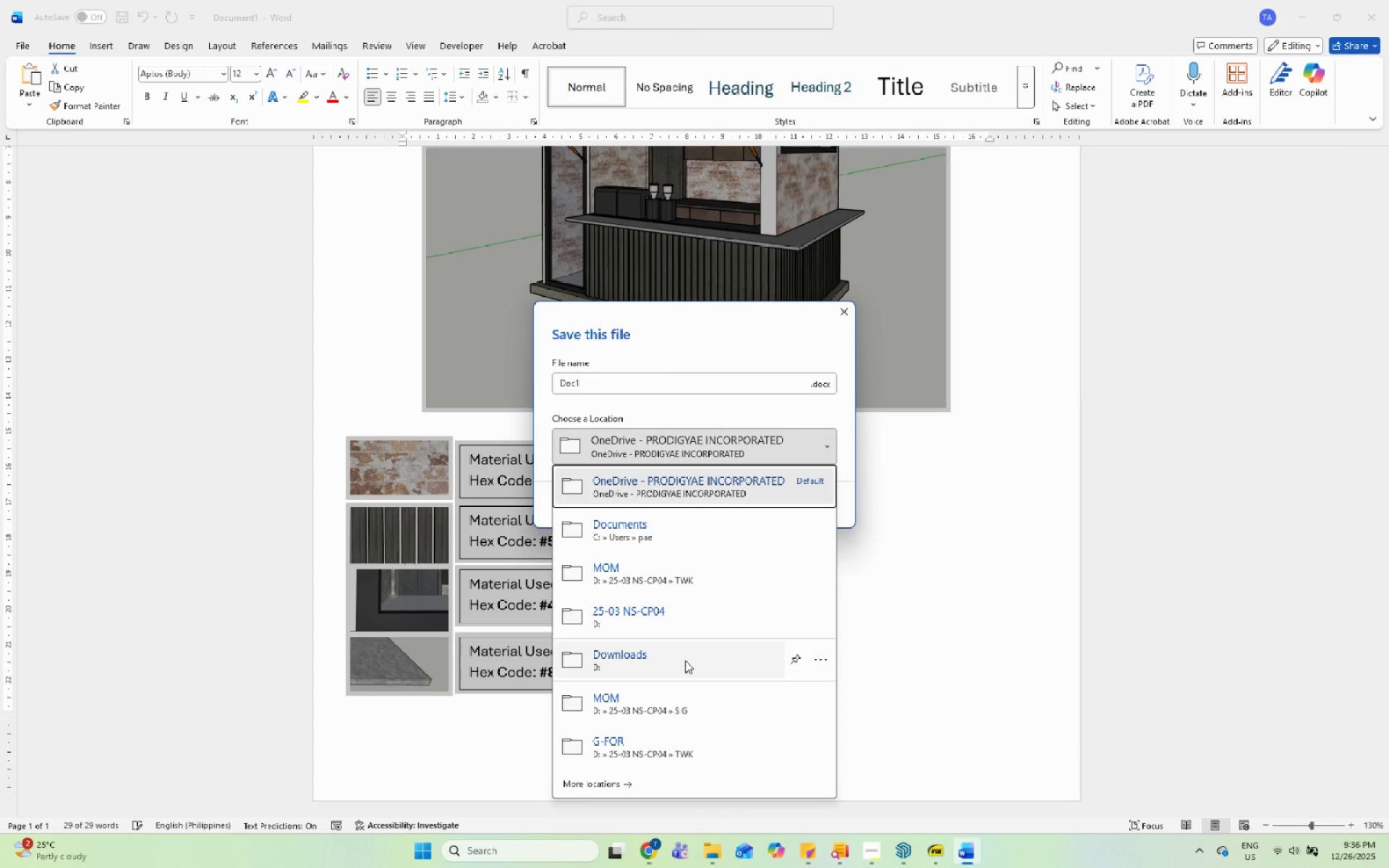 
left_click([685, 660])
 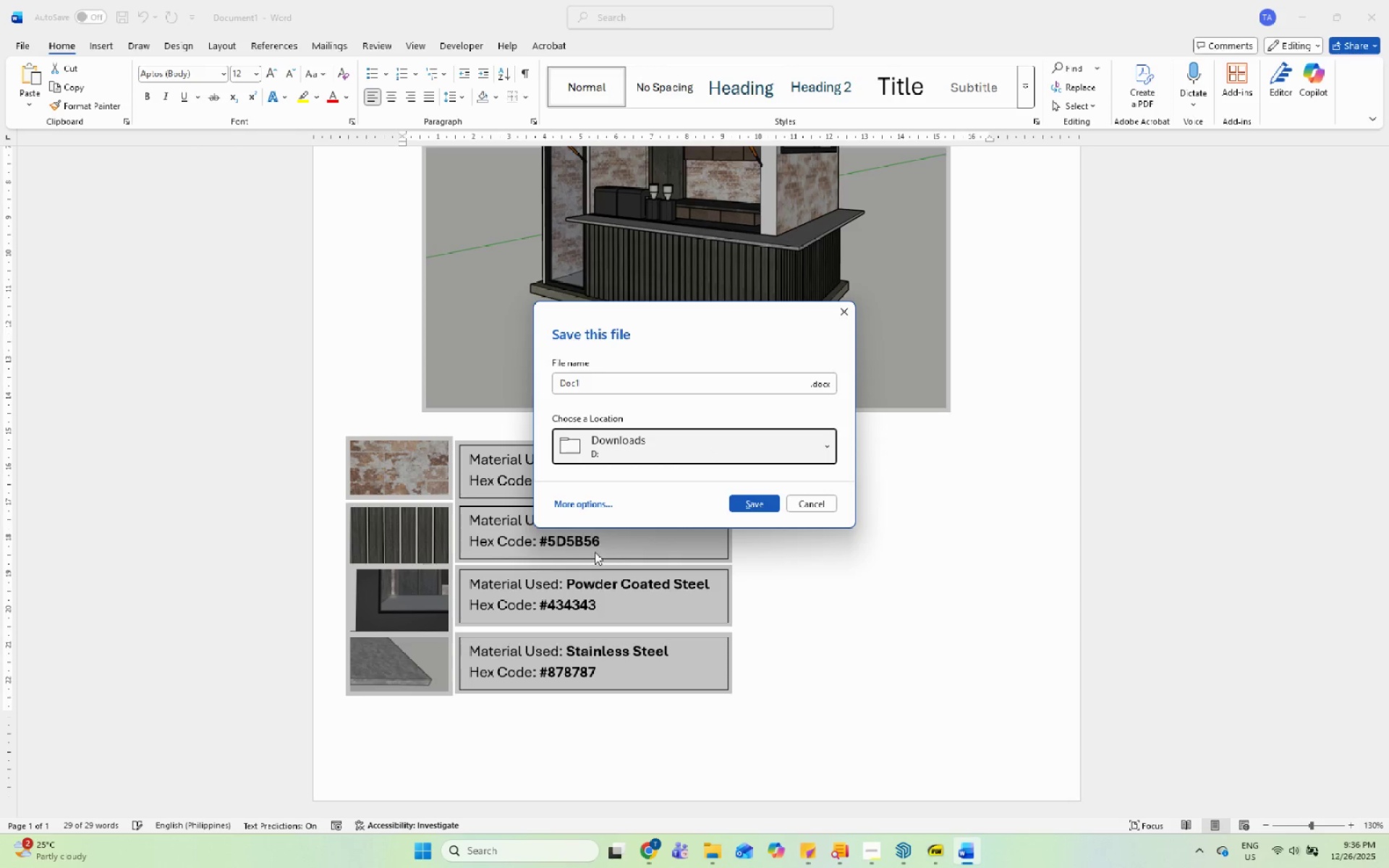 
left_click([592, 503])
 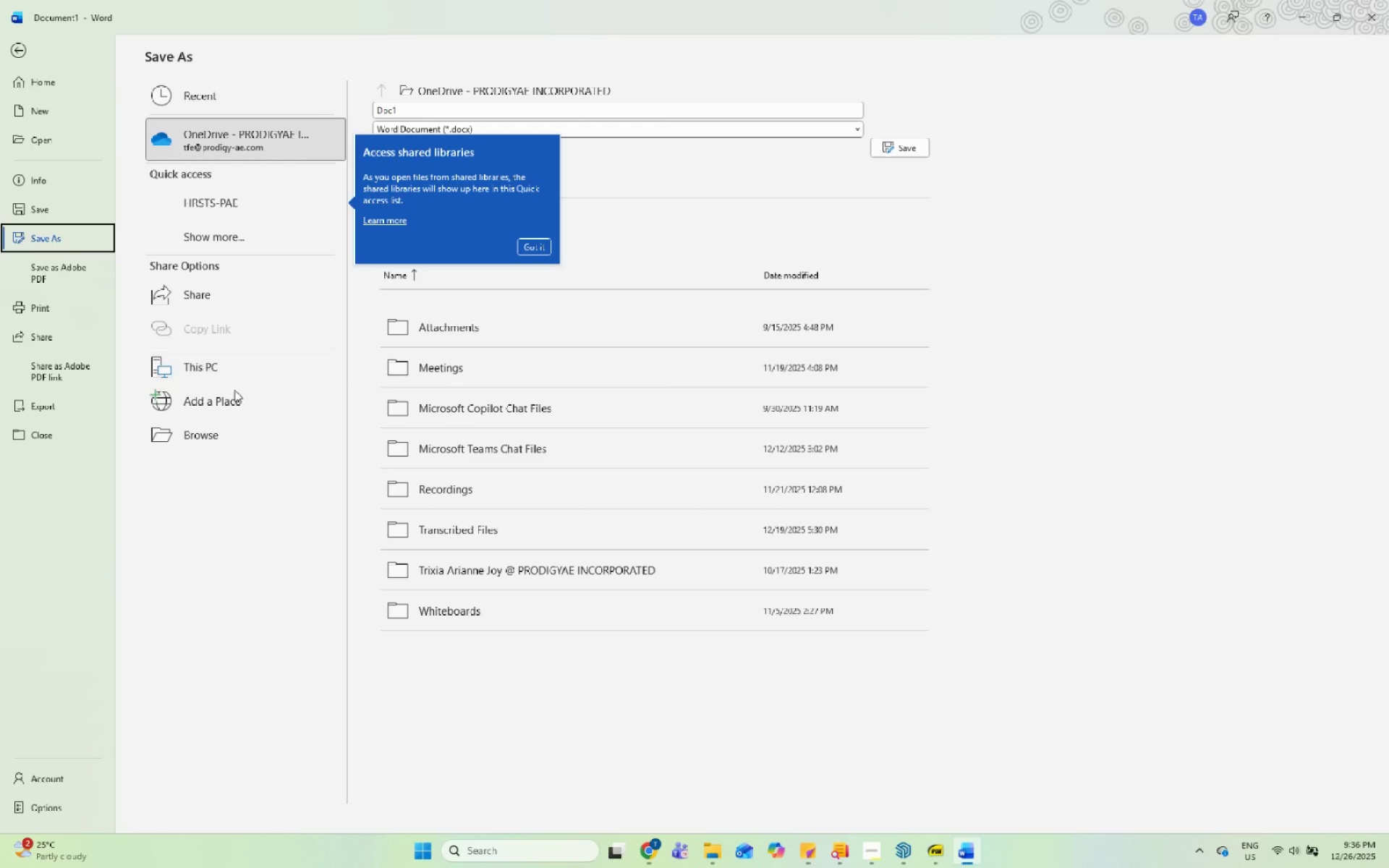 
left_click([235, 449])
 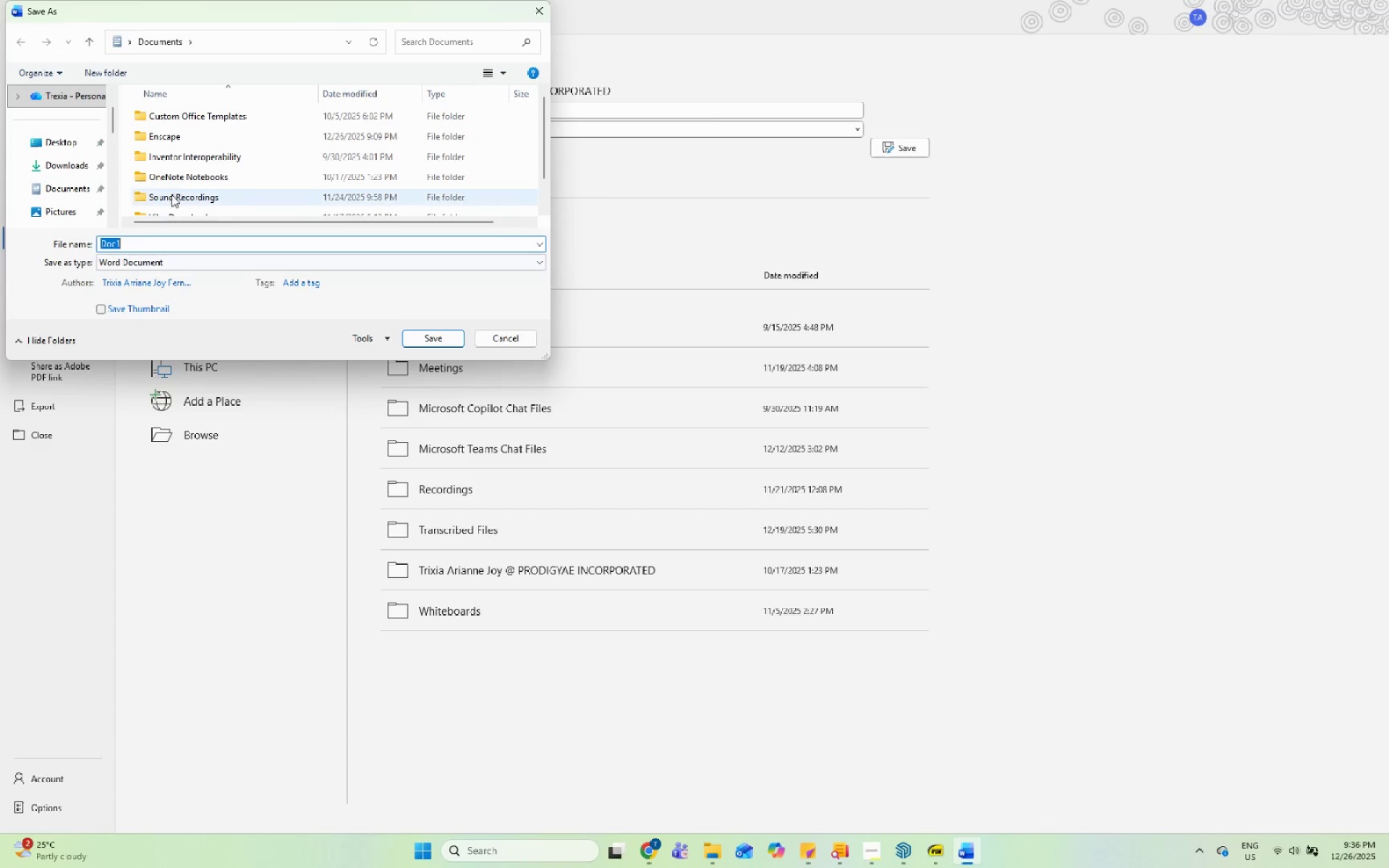 
scroll: coordinate [77, 207], scroll_direction: down, amount: 10.0
 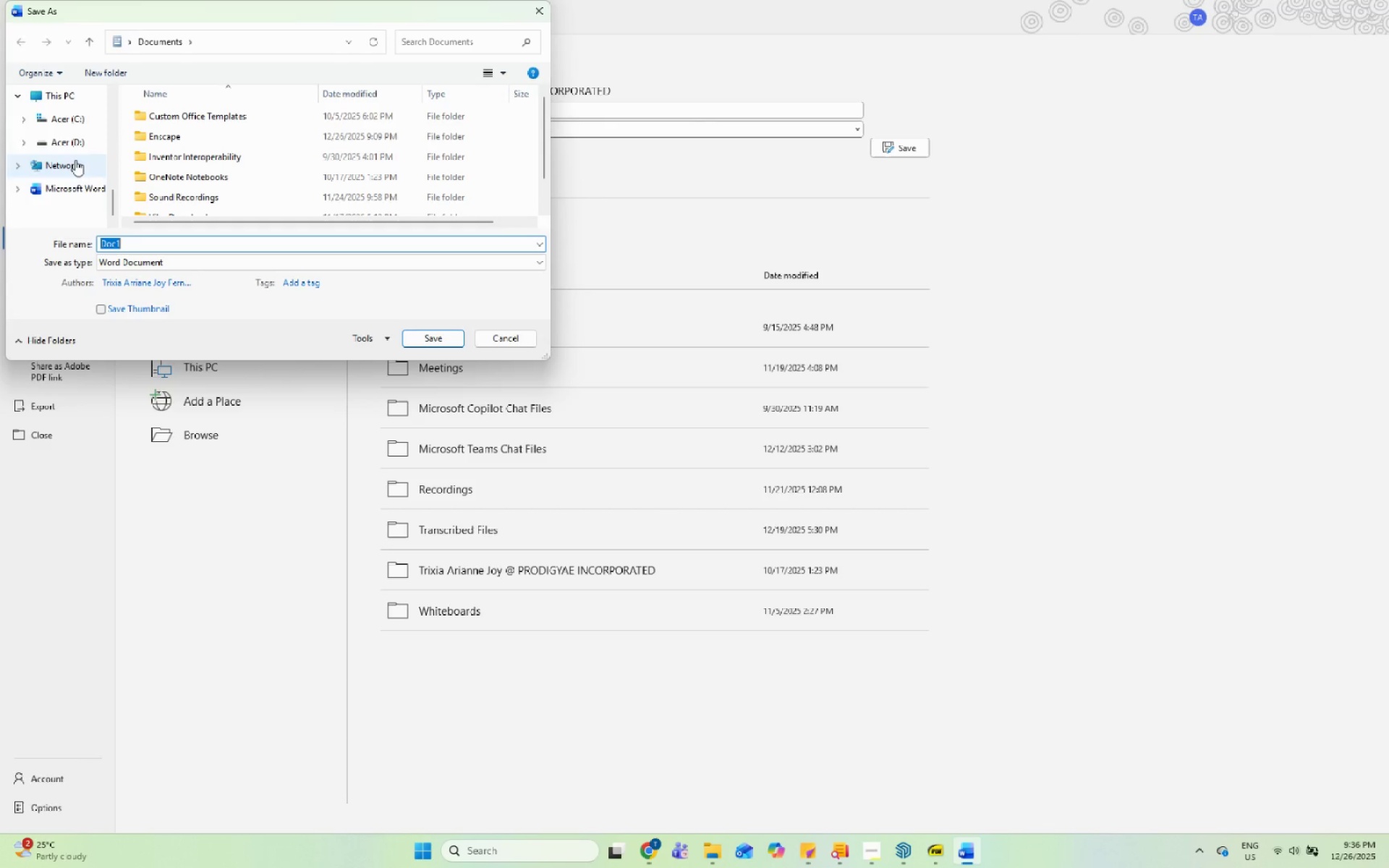 
left_click([80, 145])
 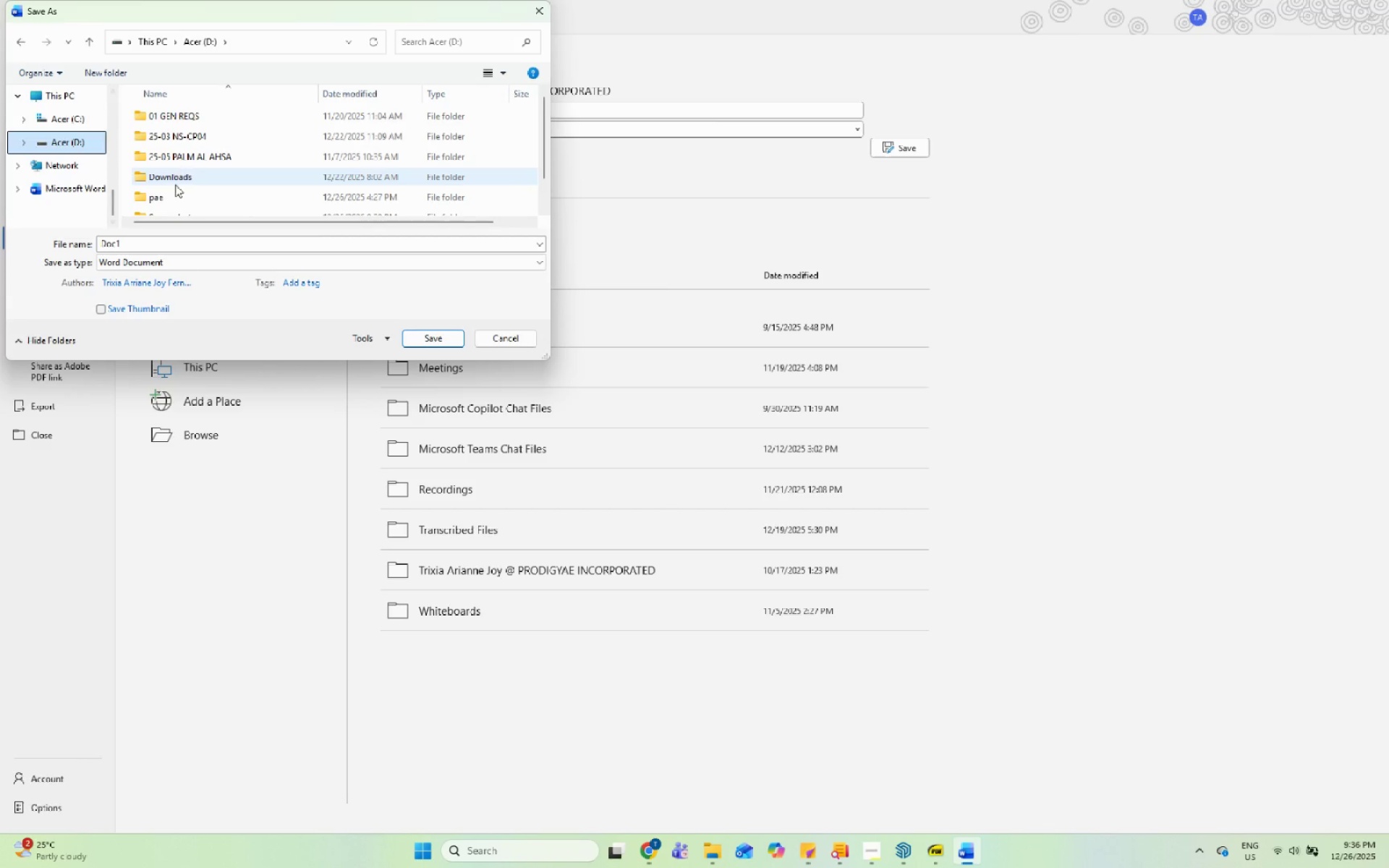 
double_click([176, 195])
 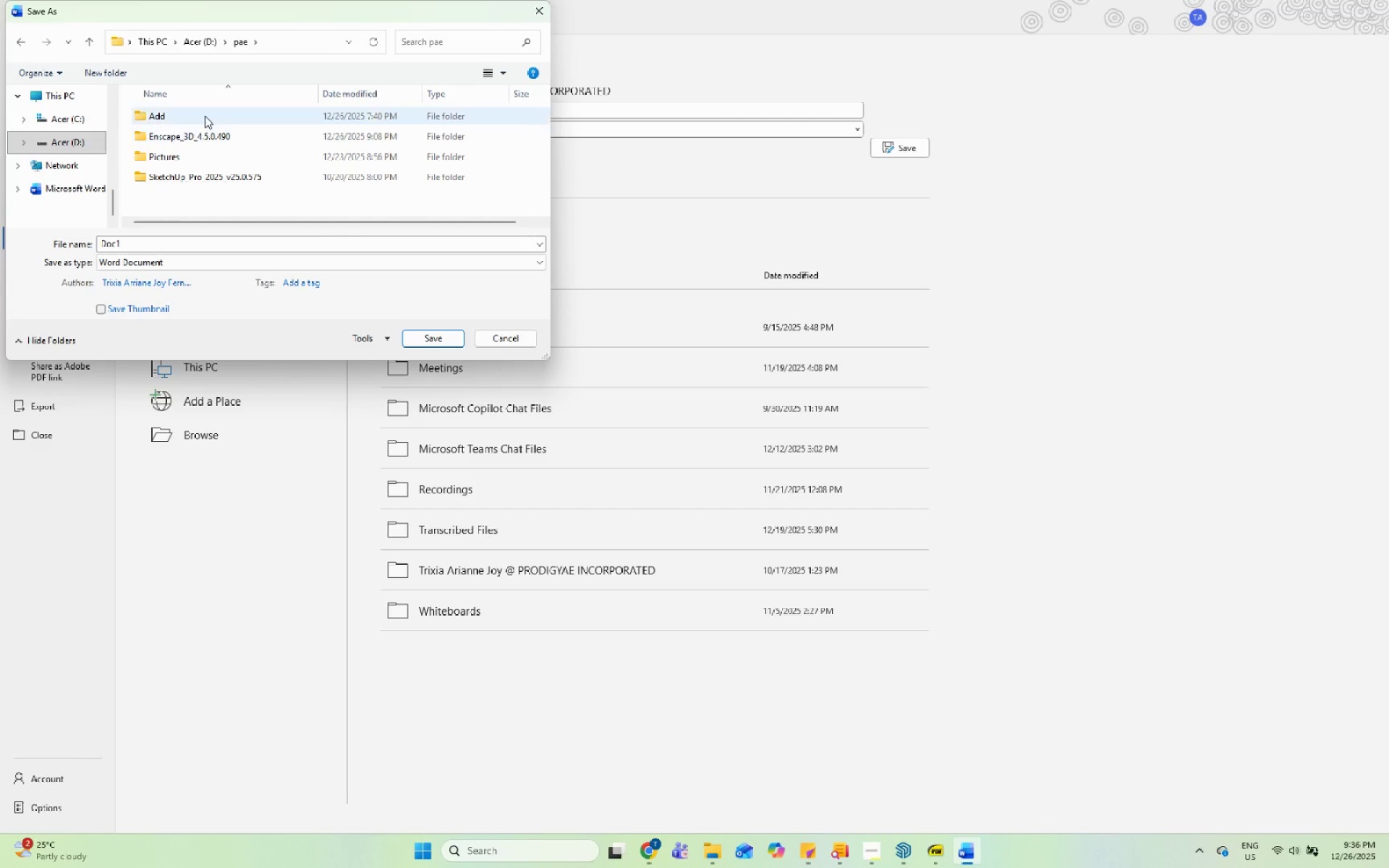 
double_click([205, 116])
 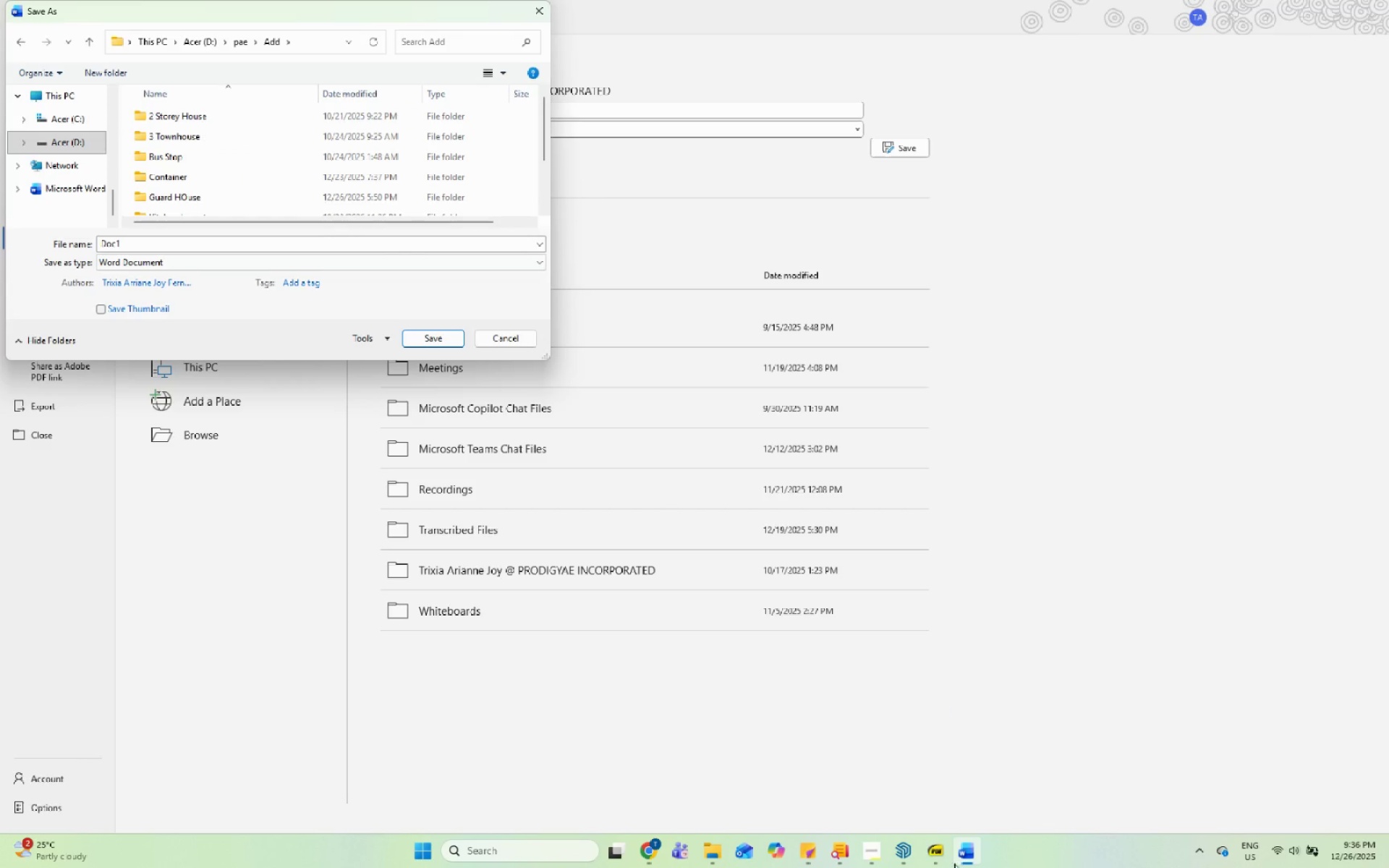 
left_click([931, 857])
 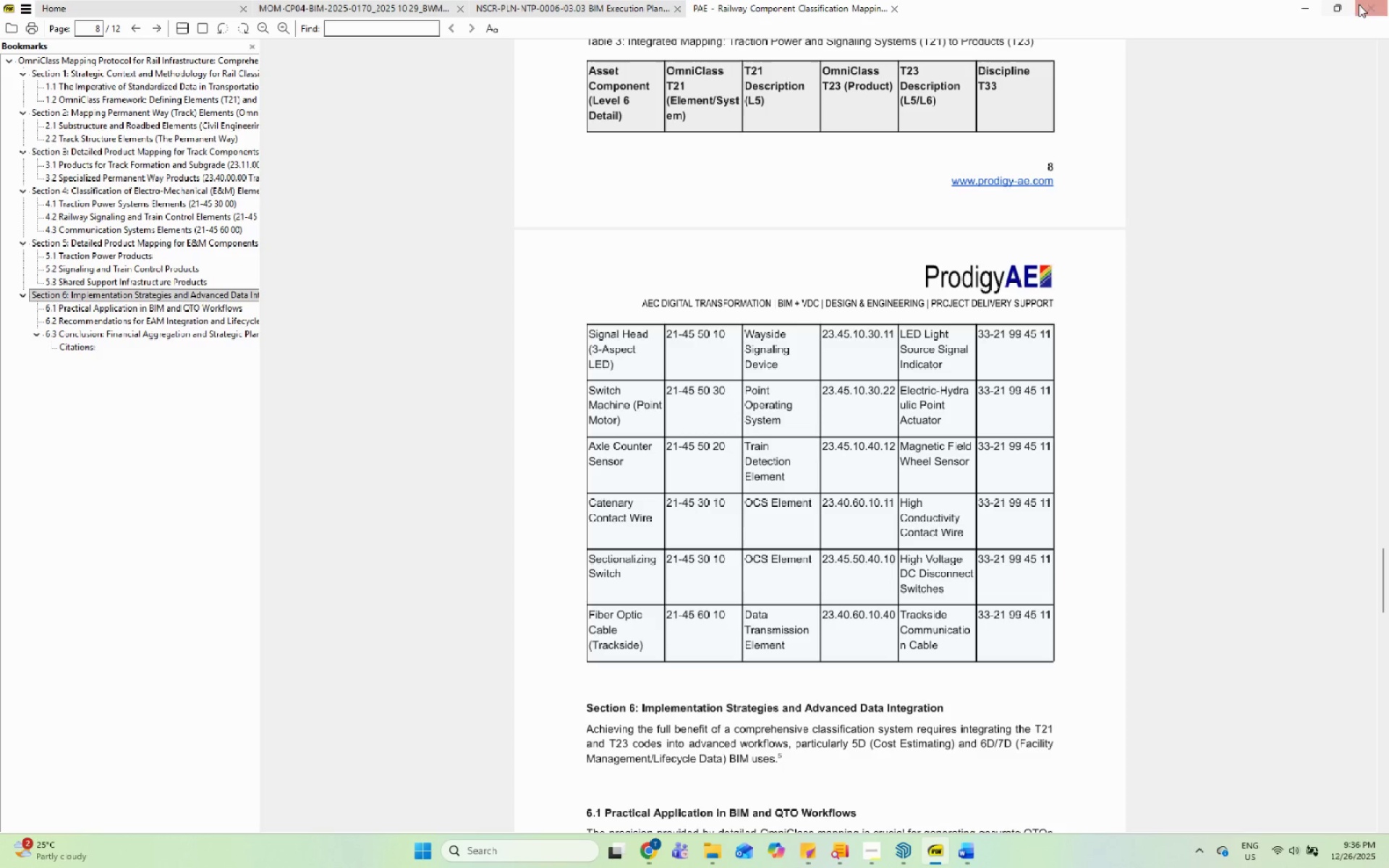 
left_click([1312, 2])
 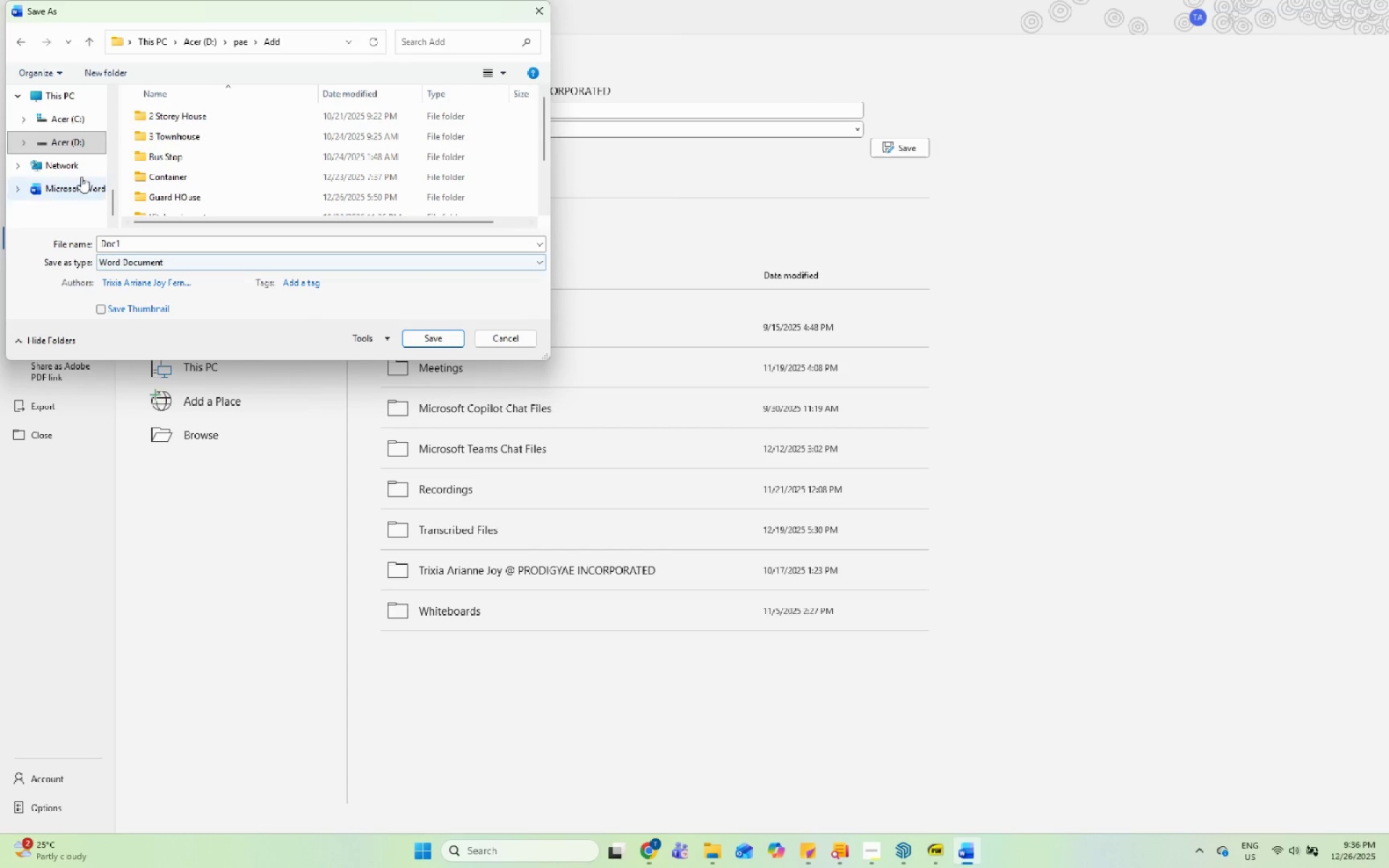 
scroll: coordinate [178, 167], scroll_direction: up, amount: 2.0
 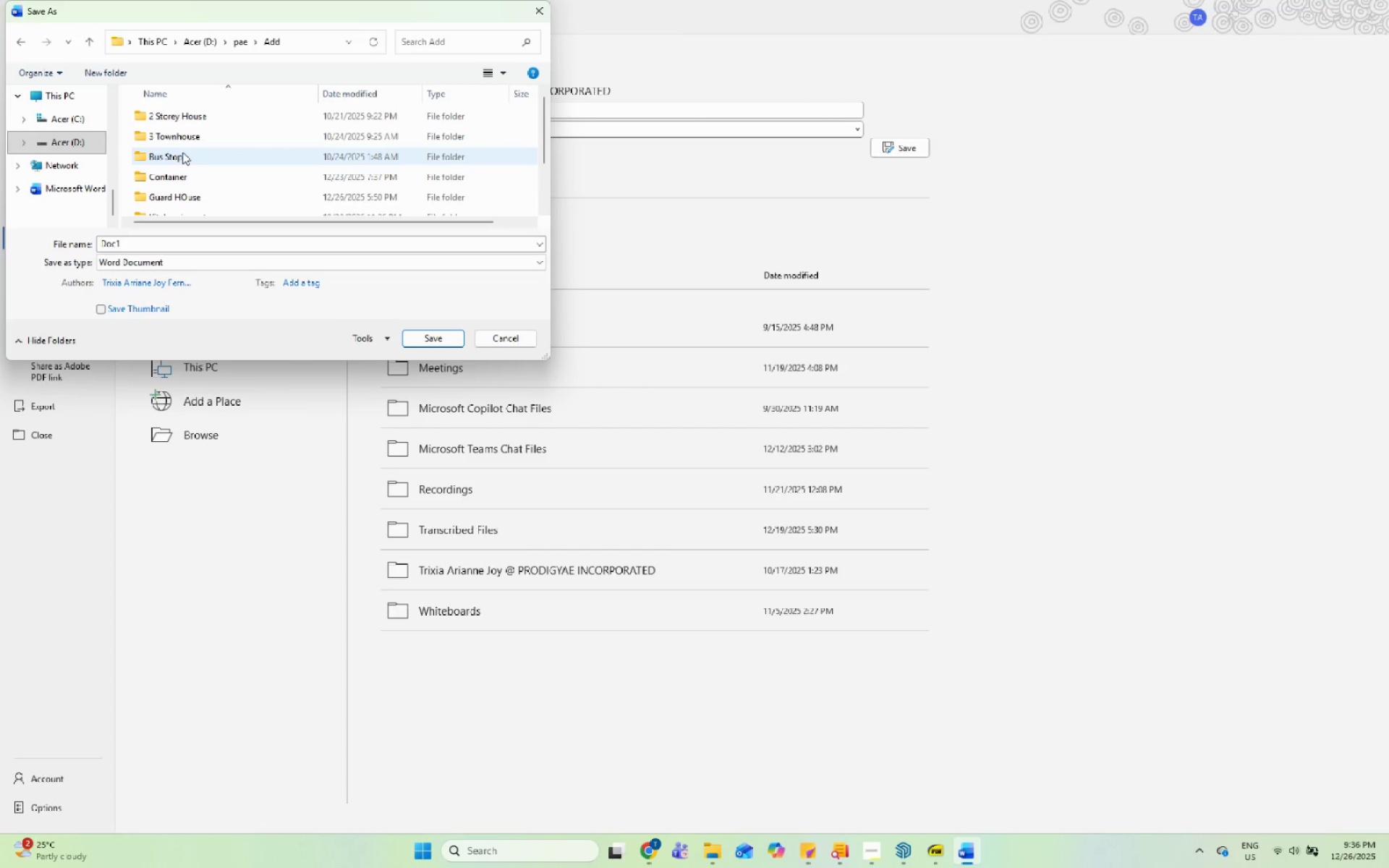 
scroll: coordinate [182, 153], scroll_direction: down, amount: 1.0
 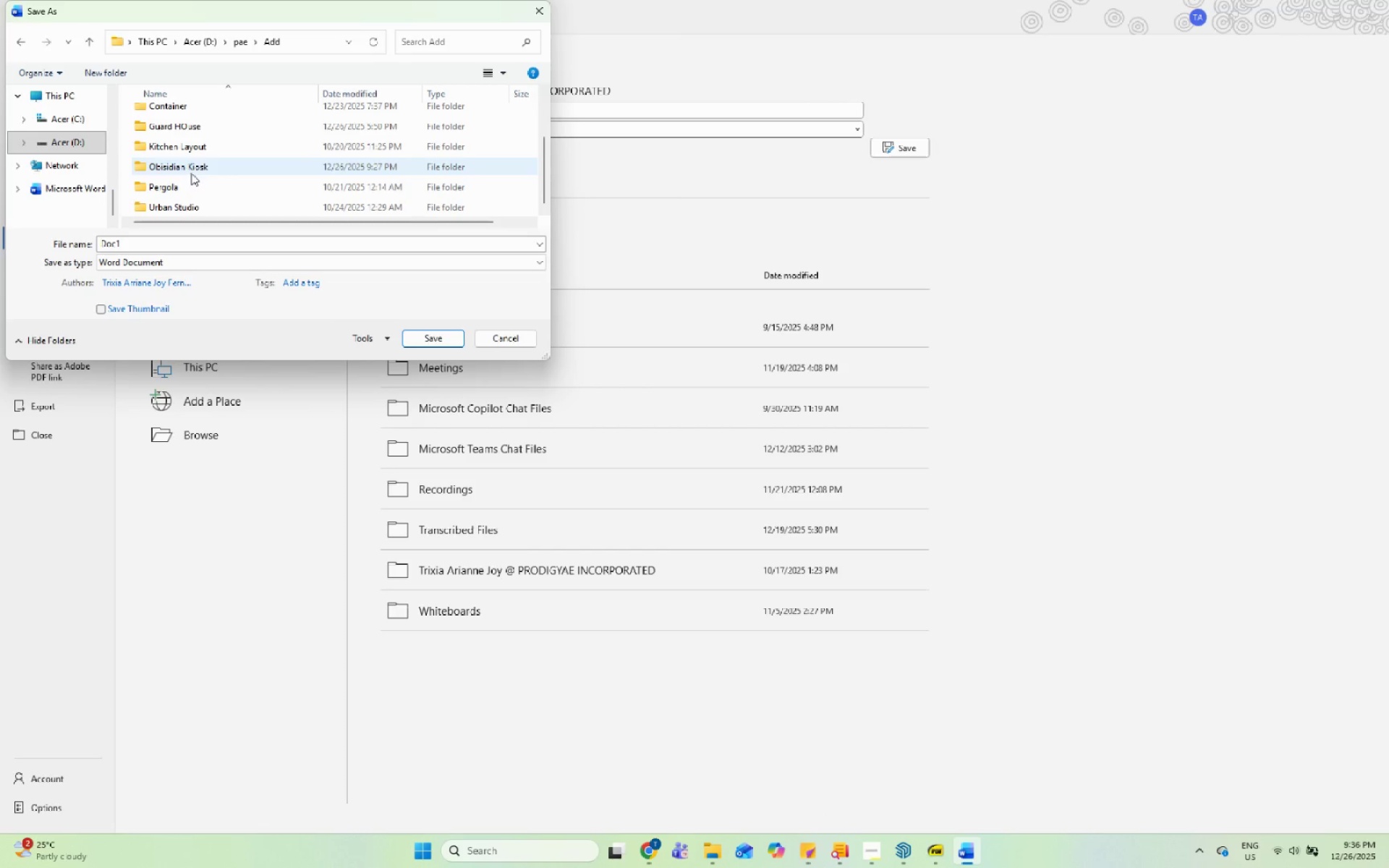 
double_click([191, 173])
 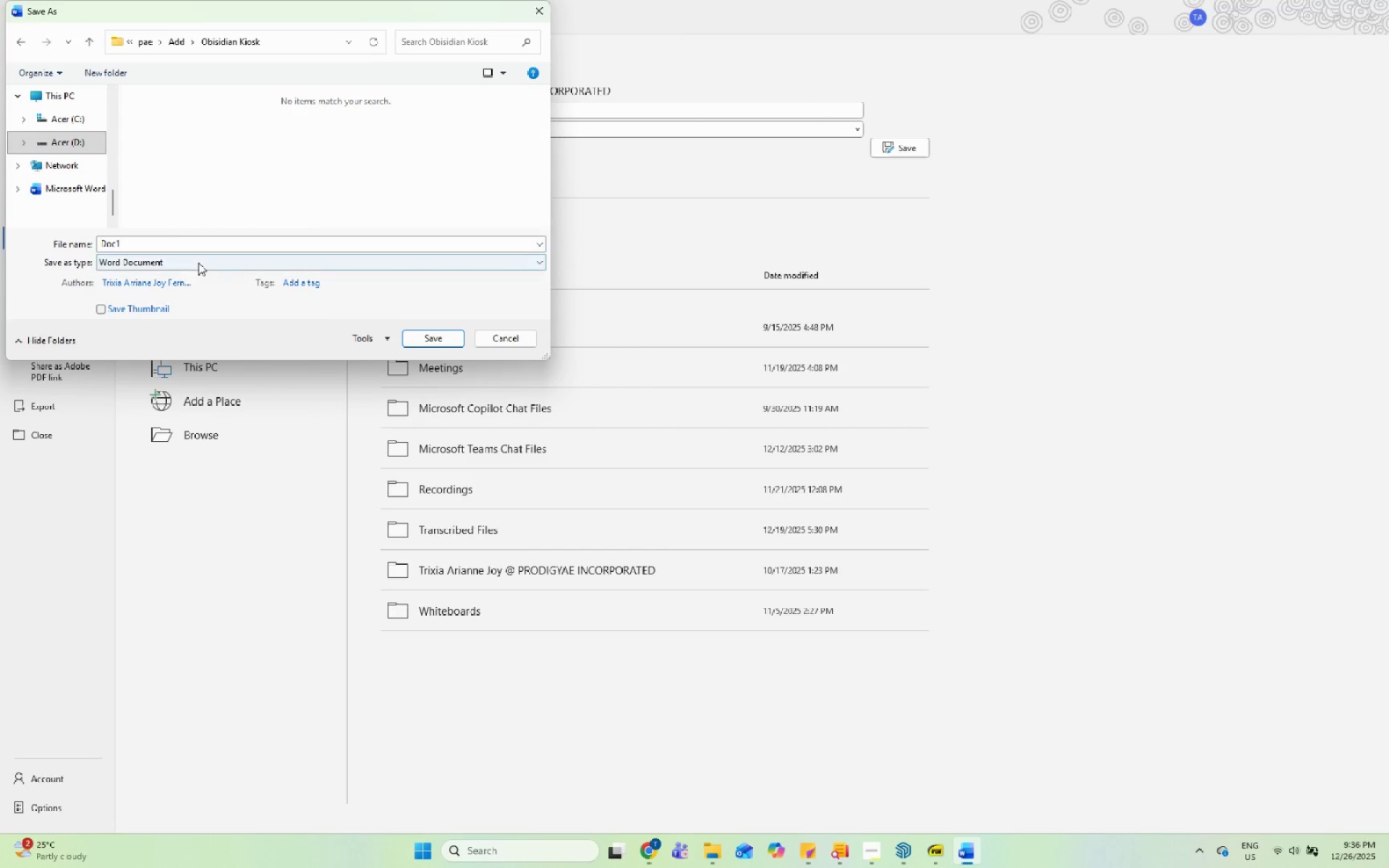 
left_click([198, 263])
 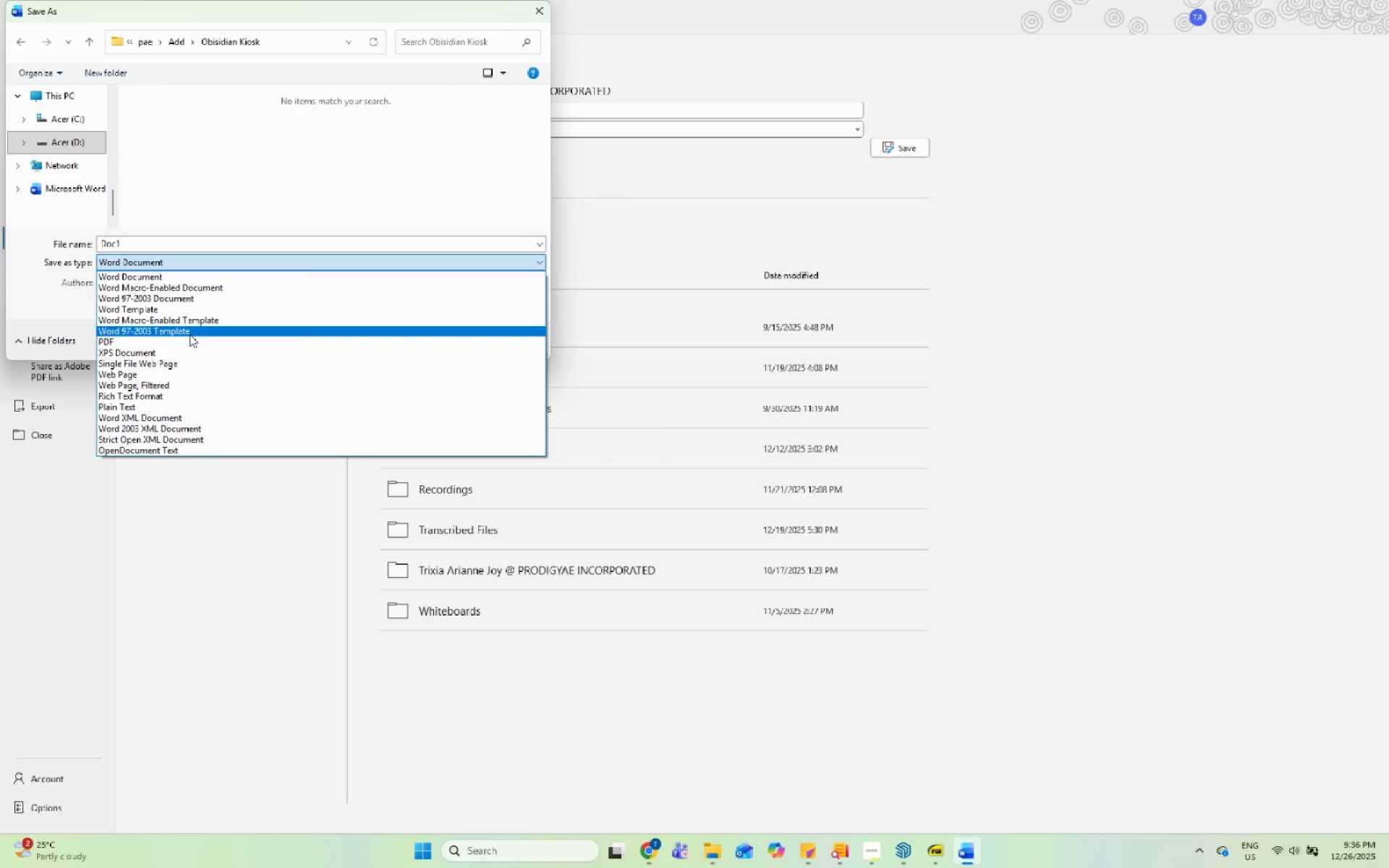 
left_click([190, 339])
 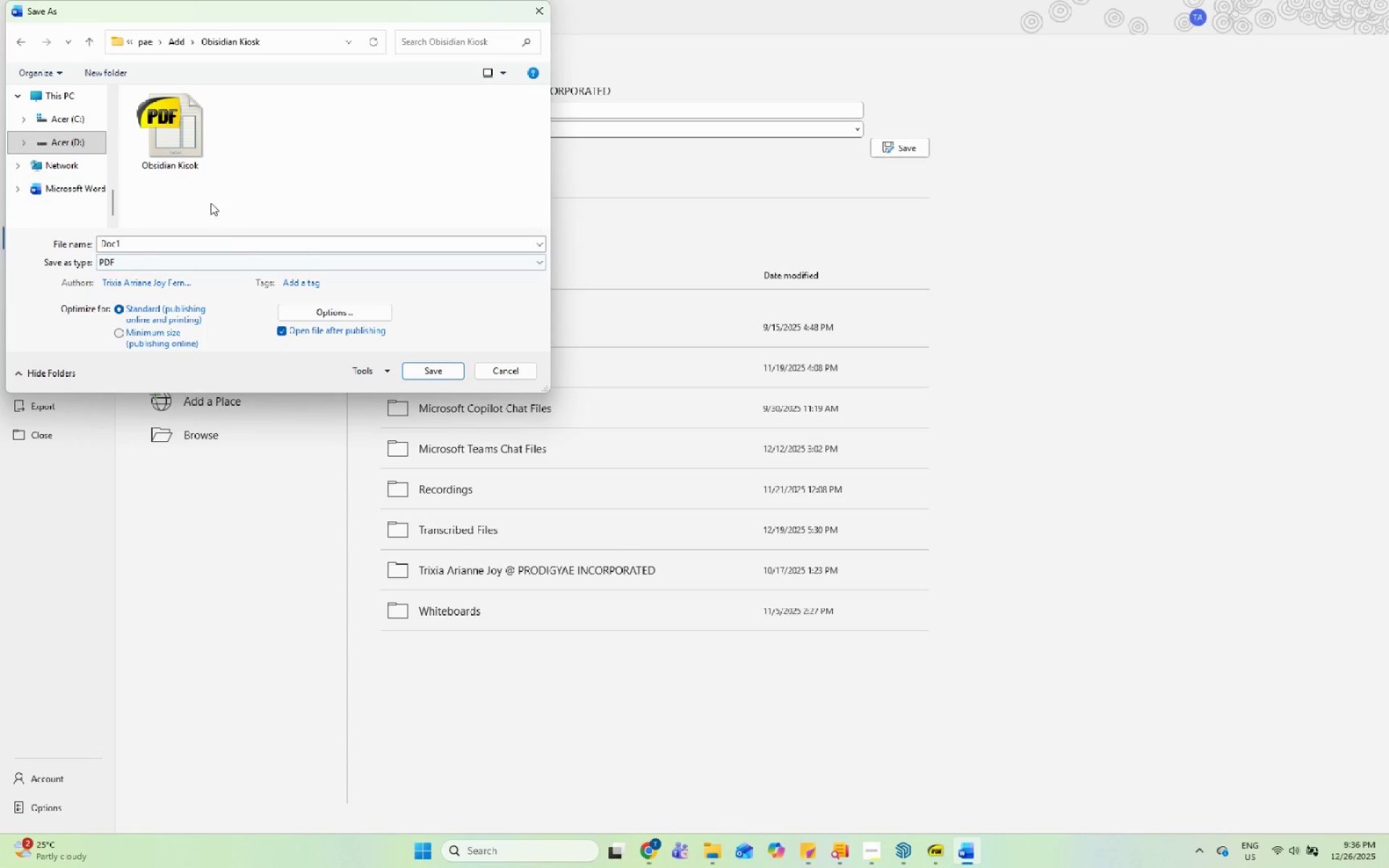 
left_click([181, 147])
 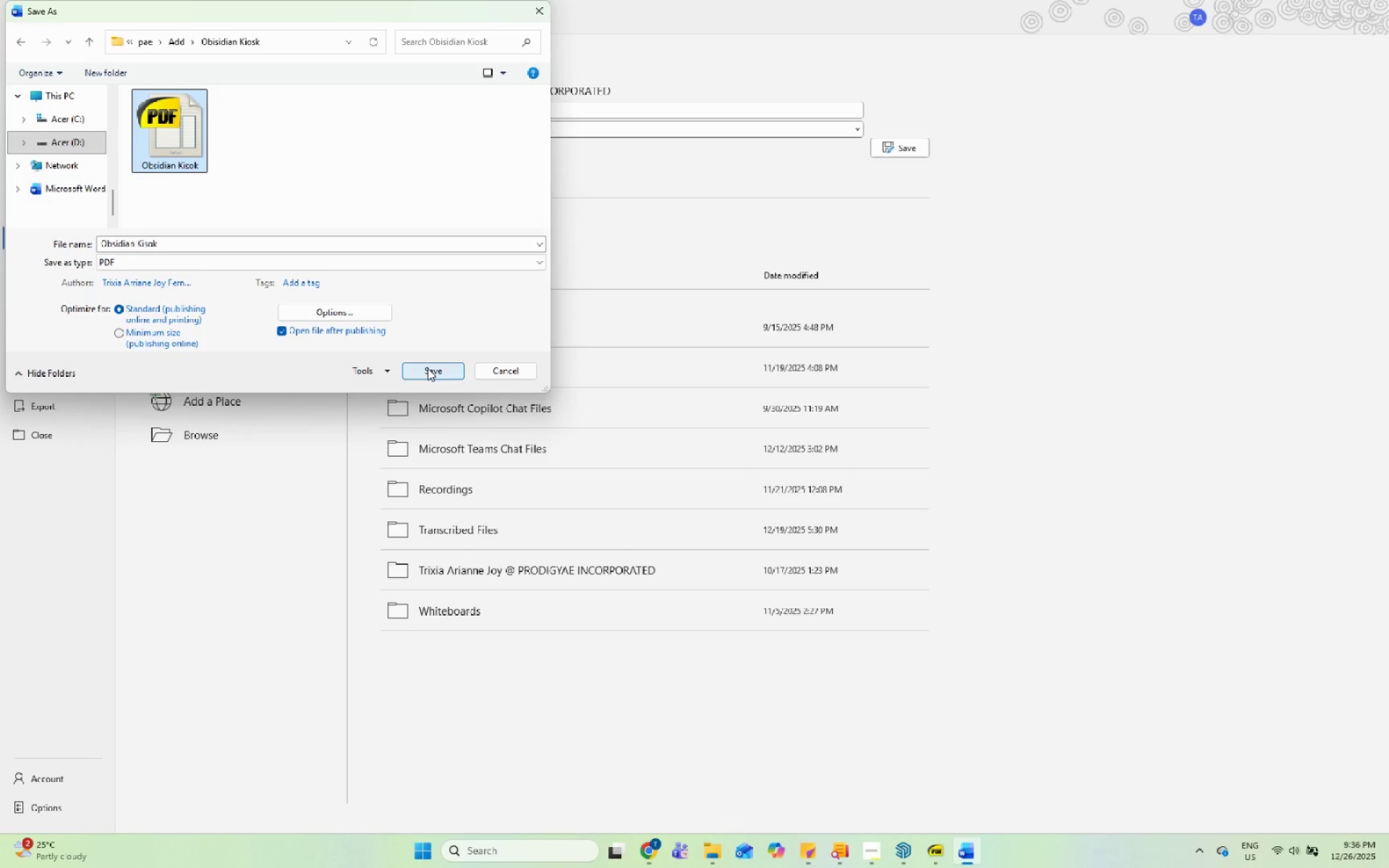 
left_click([428, 368])
 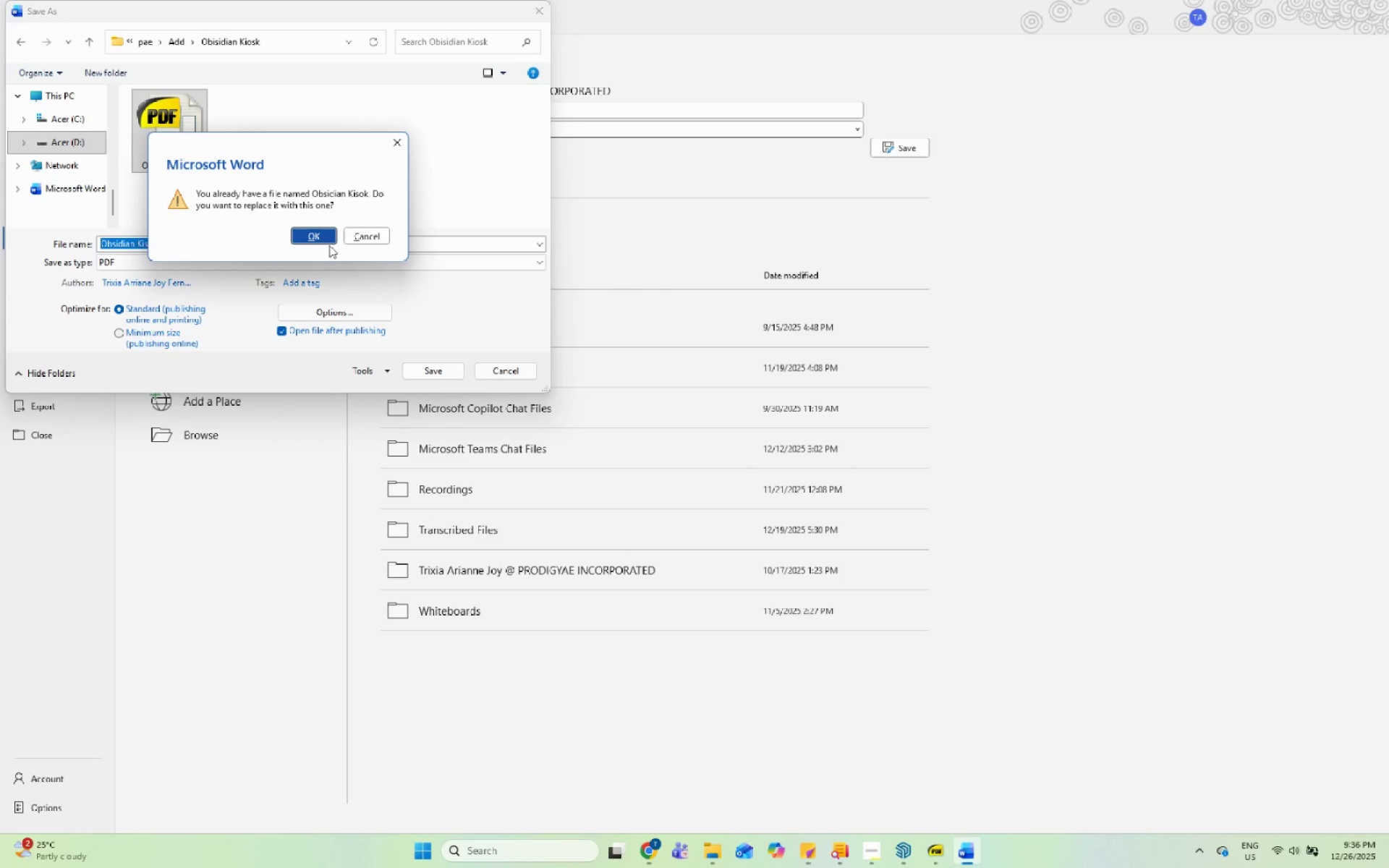 
left_click([326, 239])
 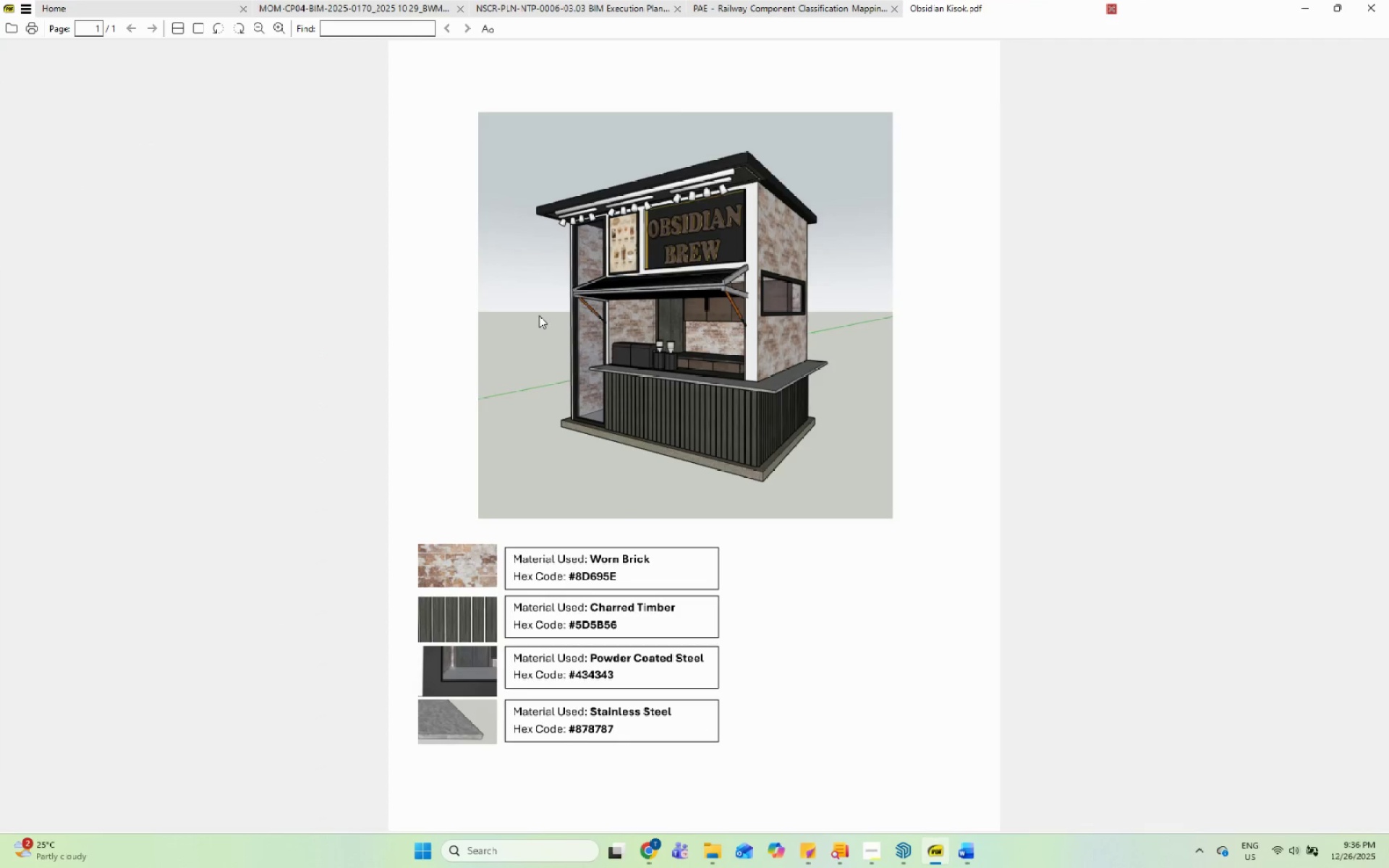 
scroll: coordinate [850, 461], scroll_direction: down, amount: 6.0
 